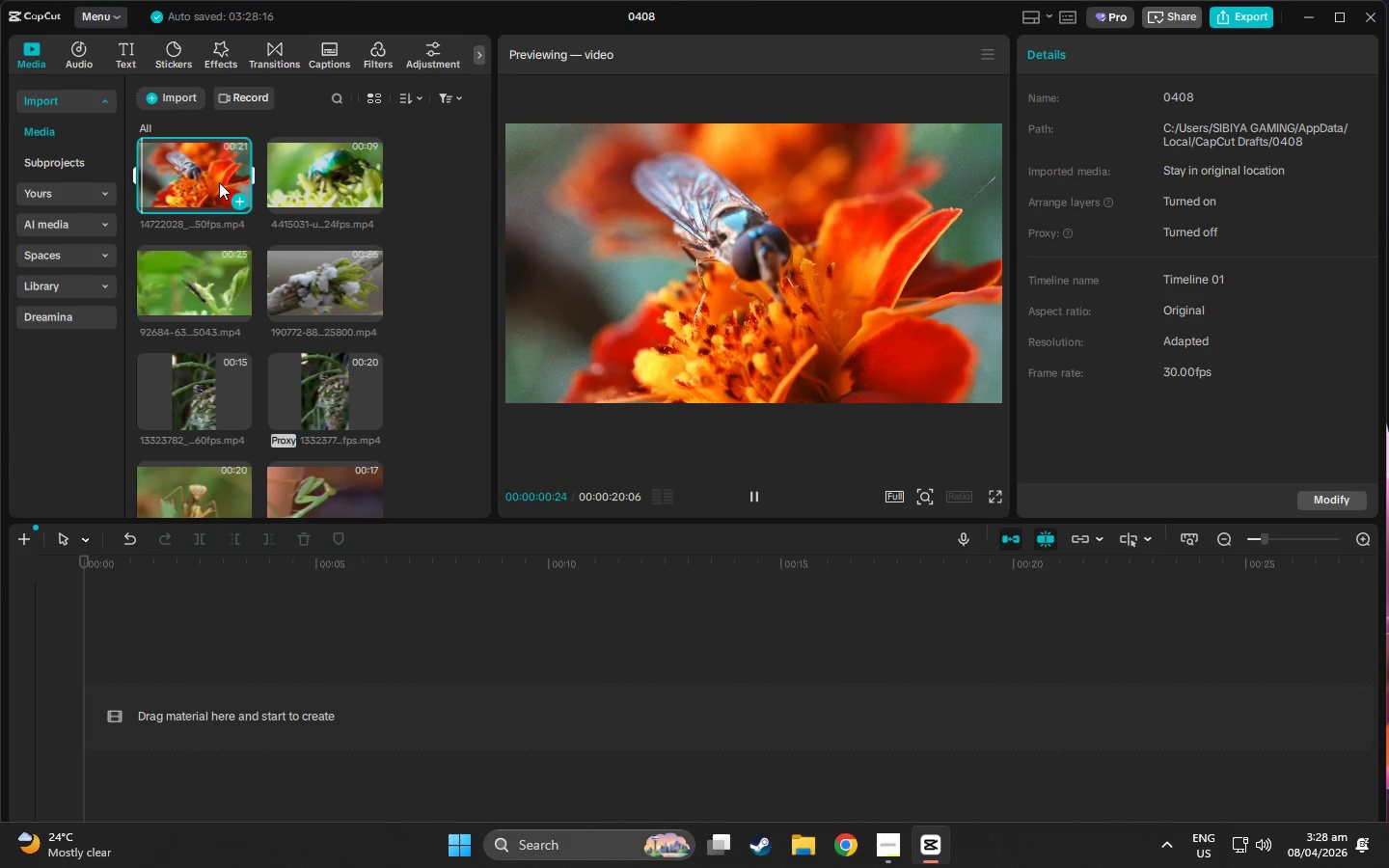 
key(Delete)
 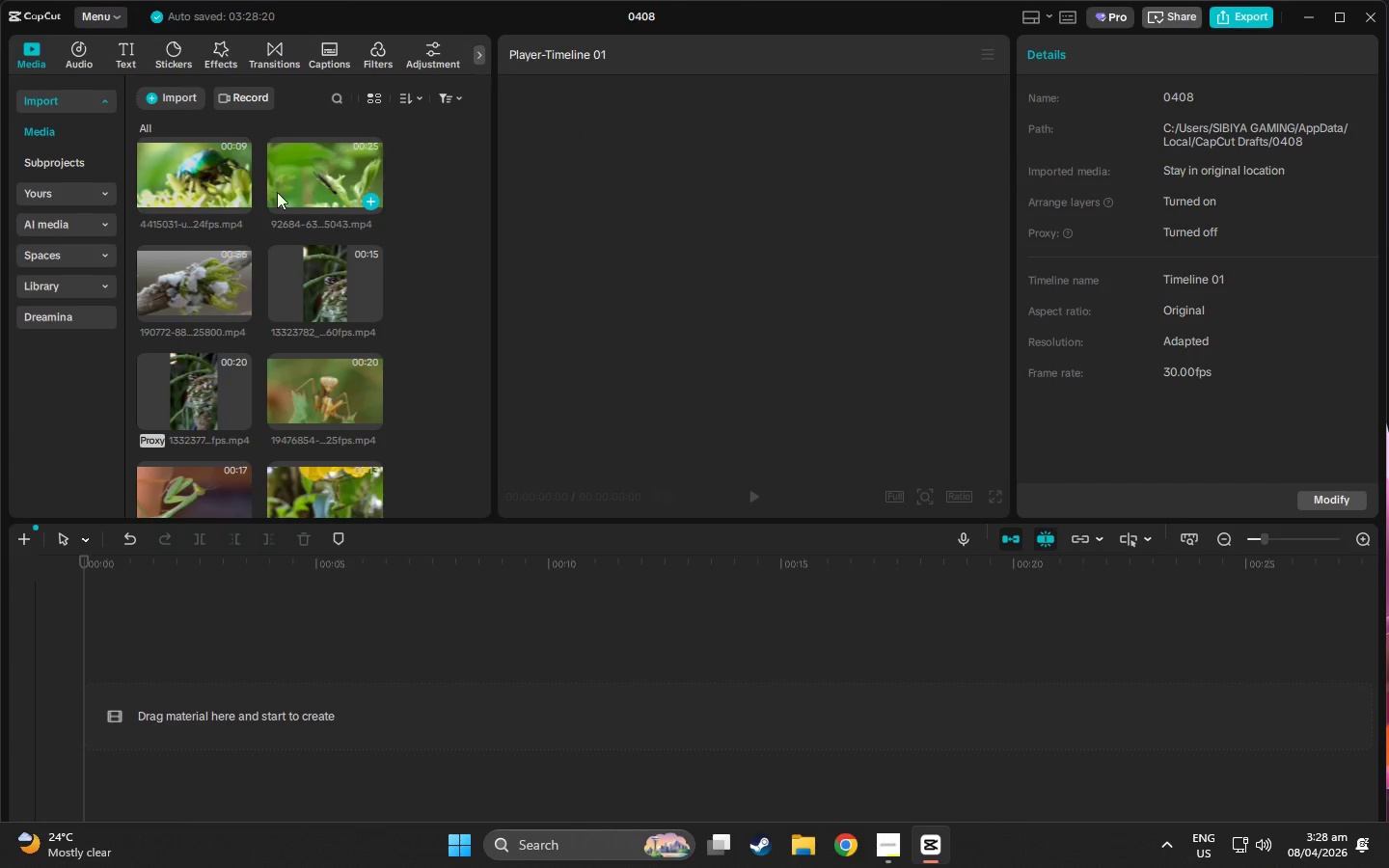 
left_click([222, 176])
 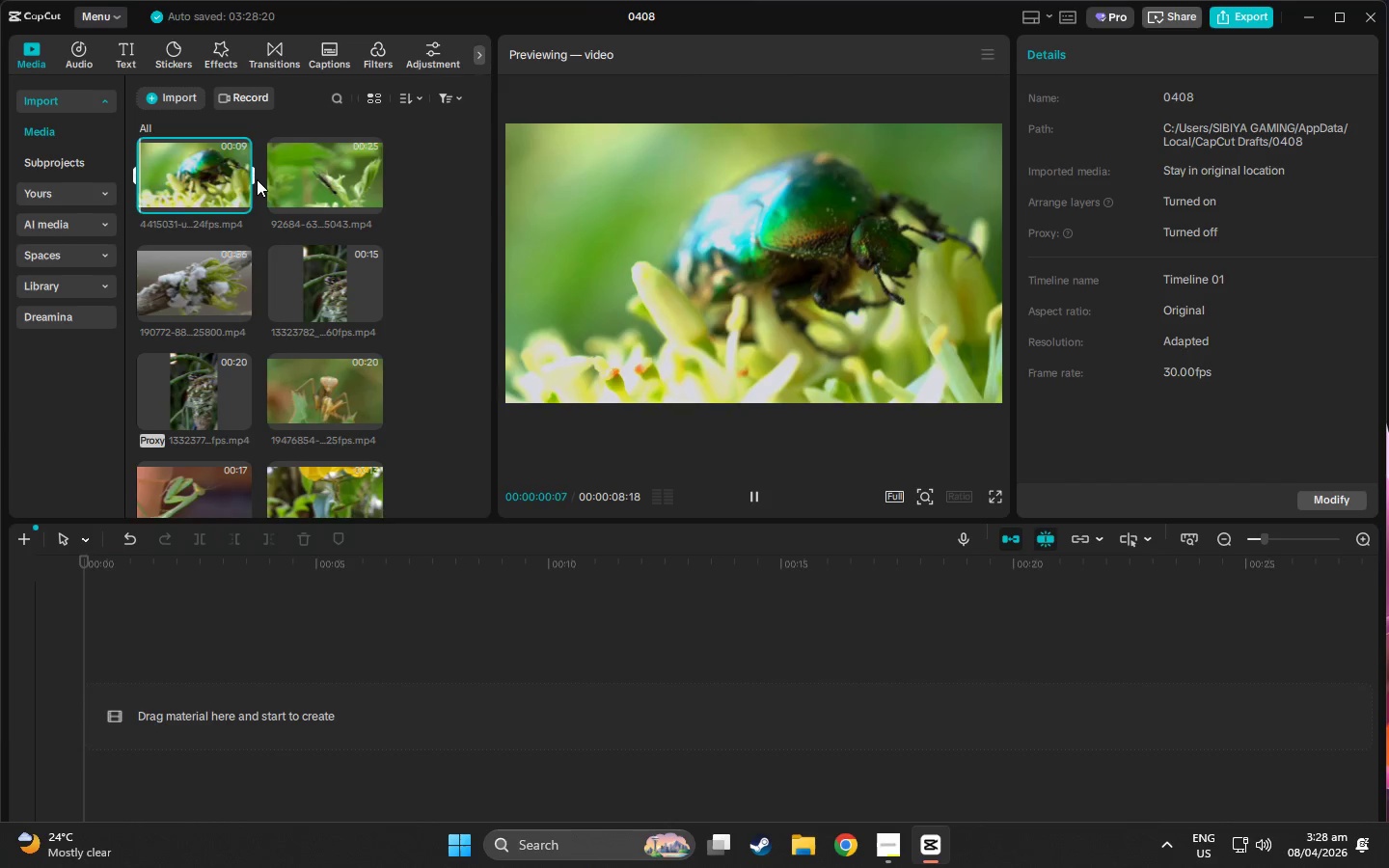 
key(Delete)
 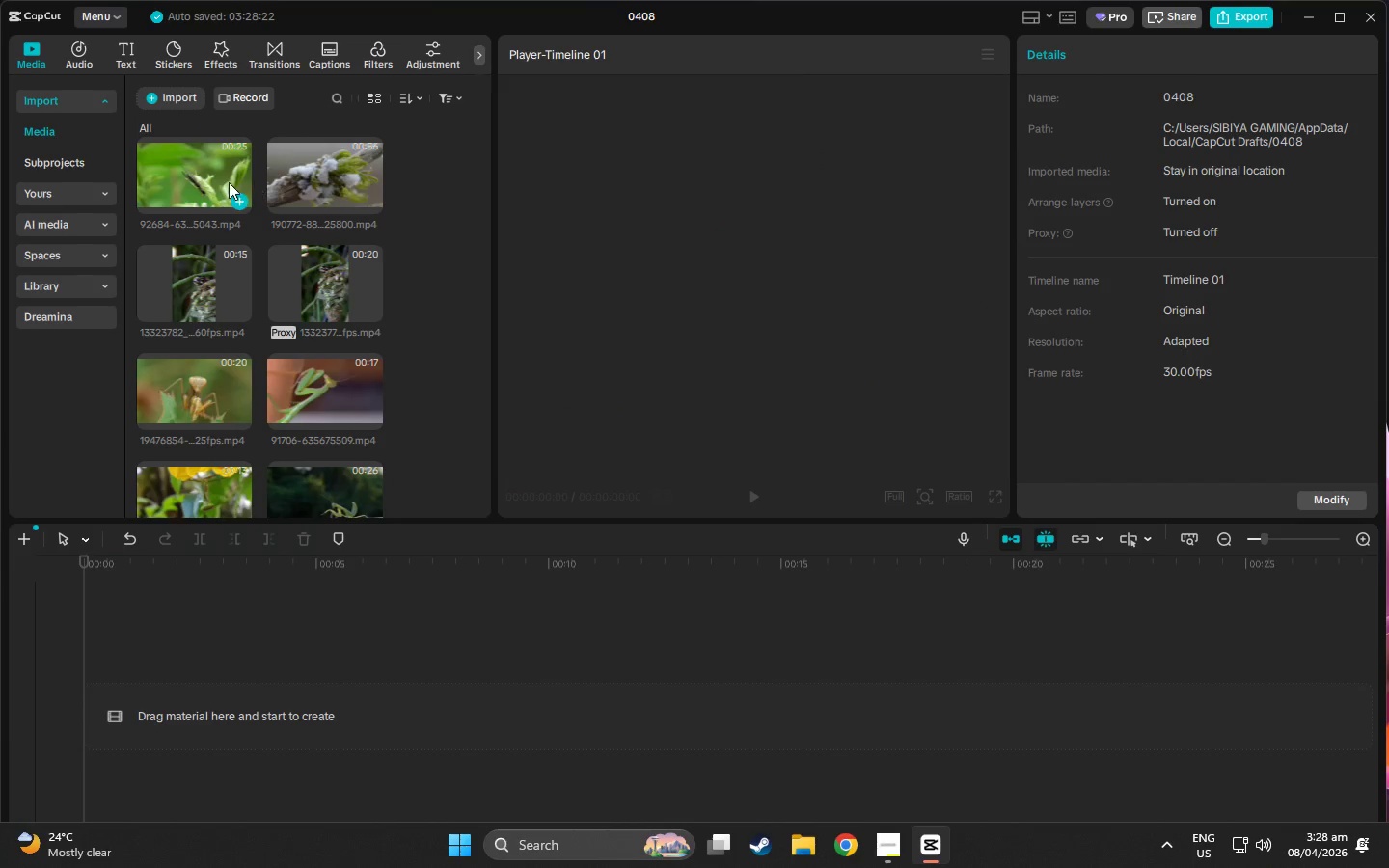 
left_click([193, 176])
 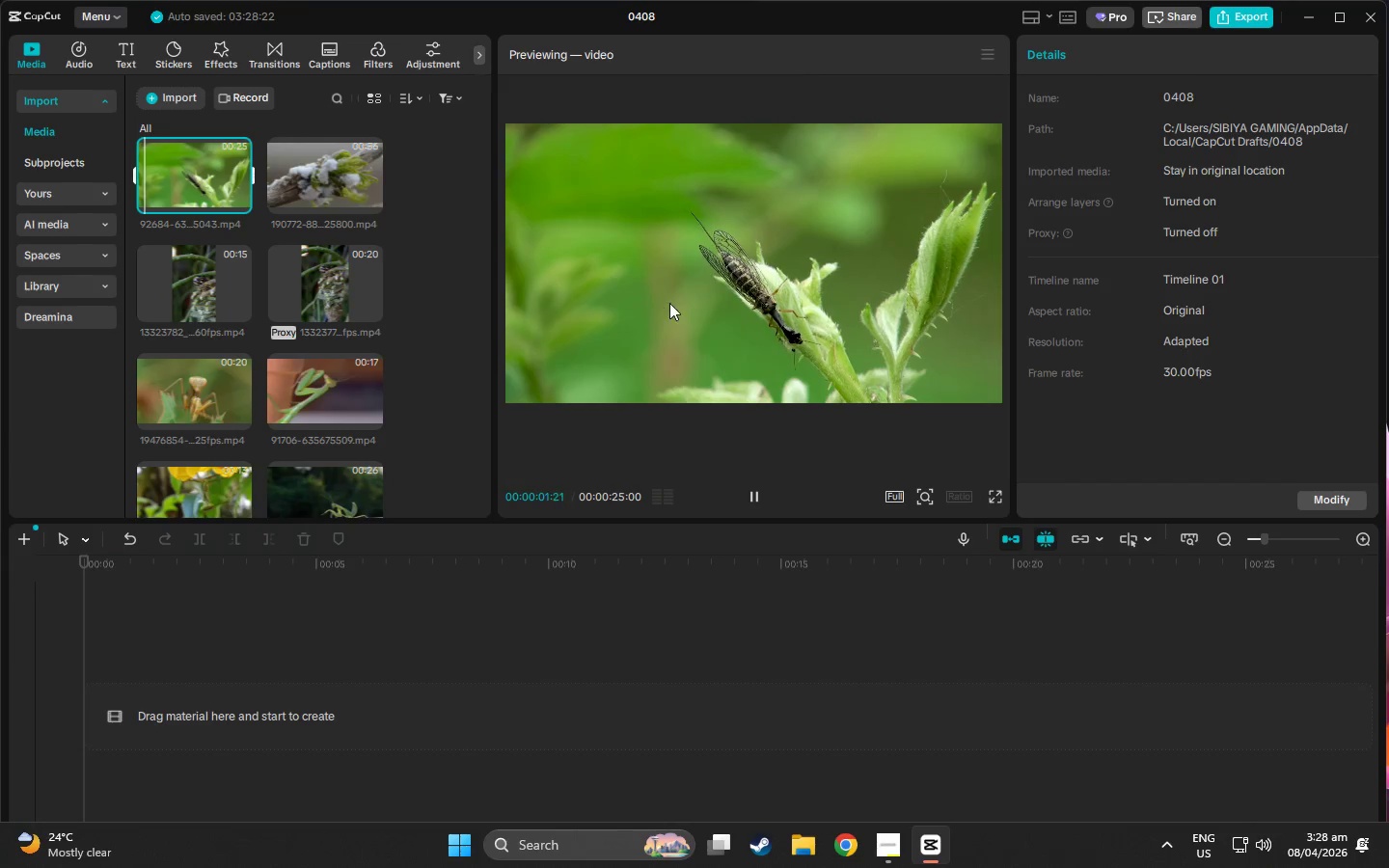 
left_click([757, 495])
 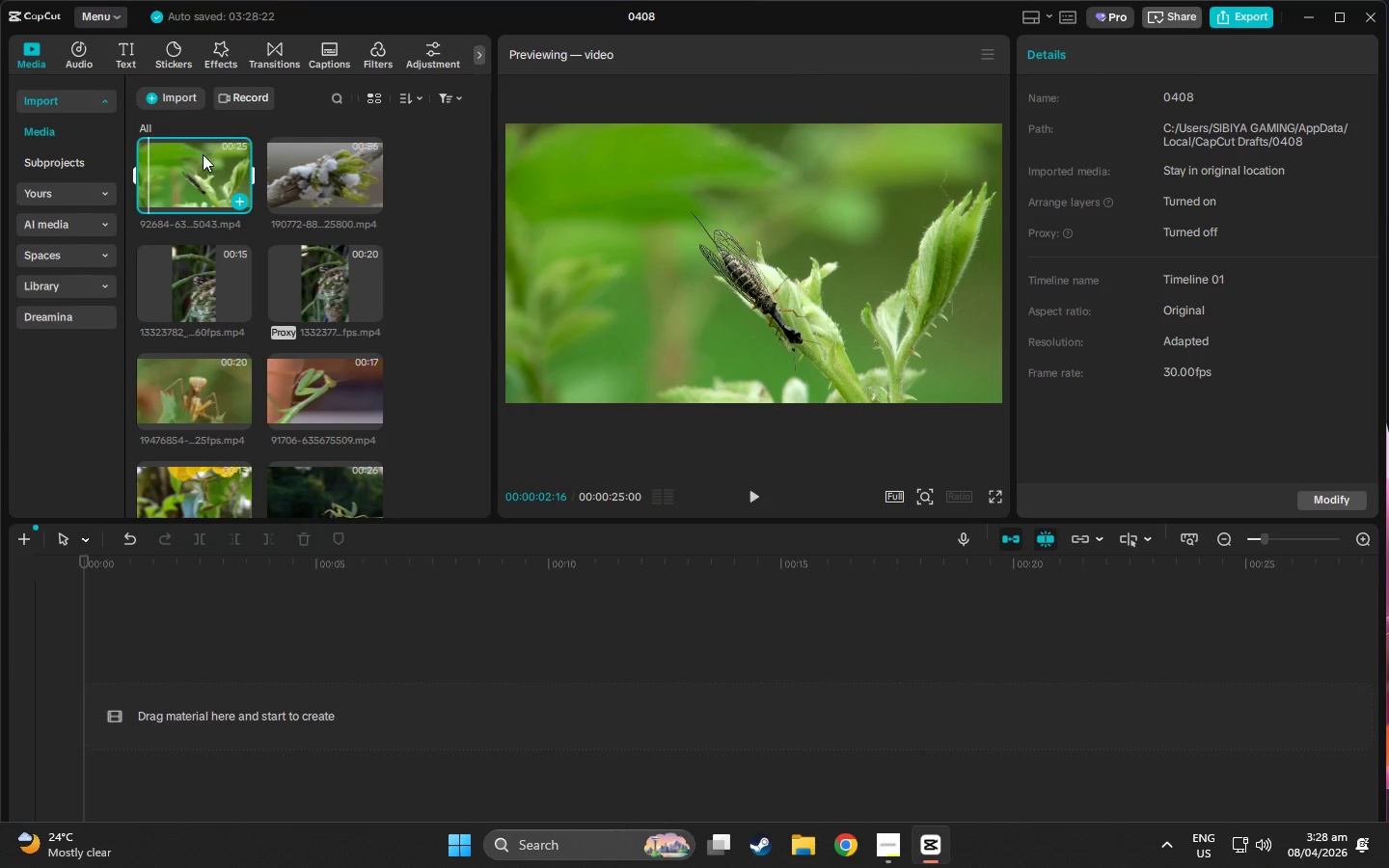 
left_click_drag(start_coordinate=[199, 164], to_coordinate=[181, 688])
 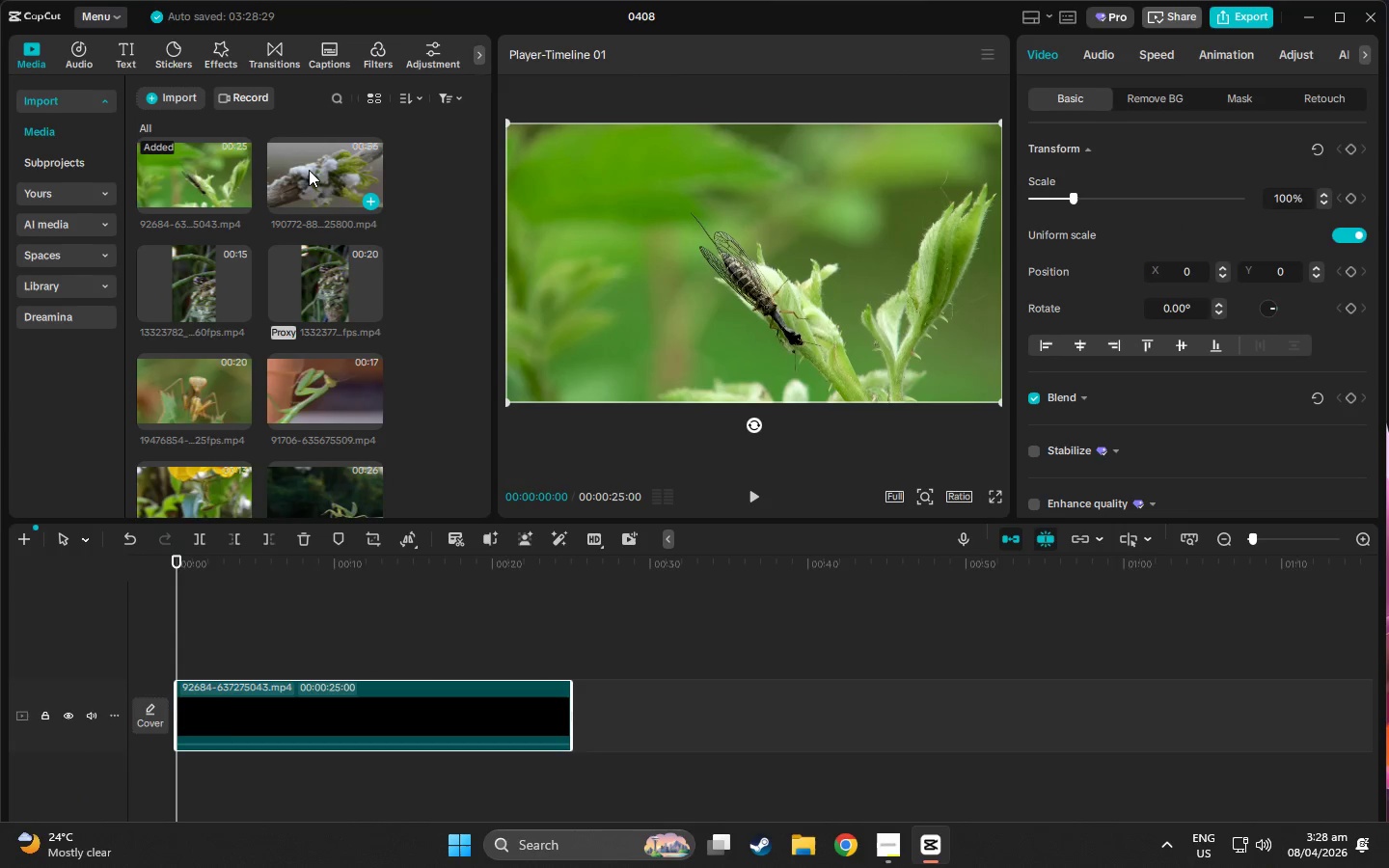 
left_click([294, 168])
 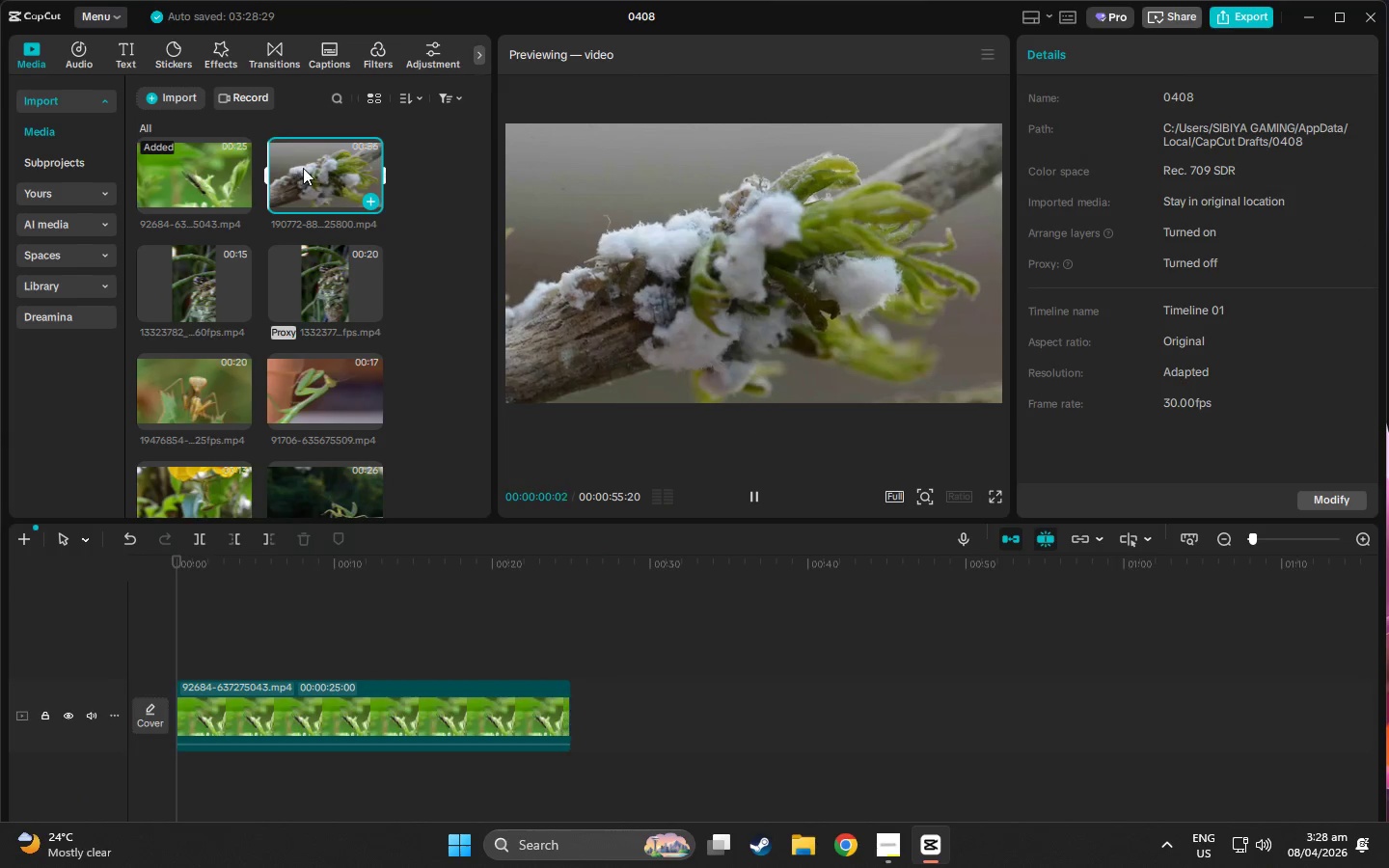 
left_click_drag(start_coordinate=[304, 168], to_coordinate=[587, 714])
 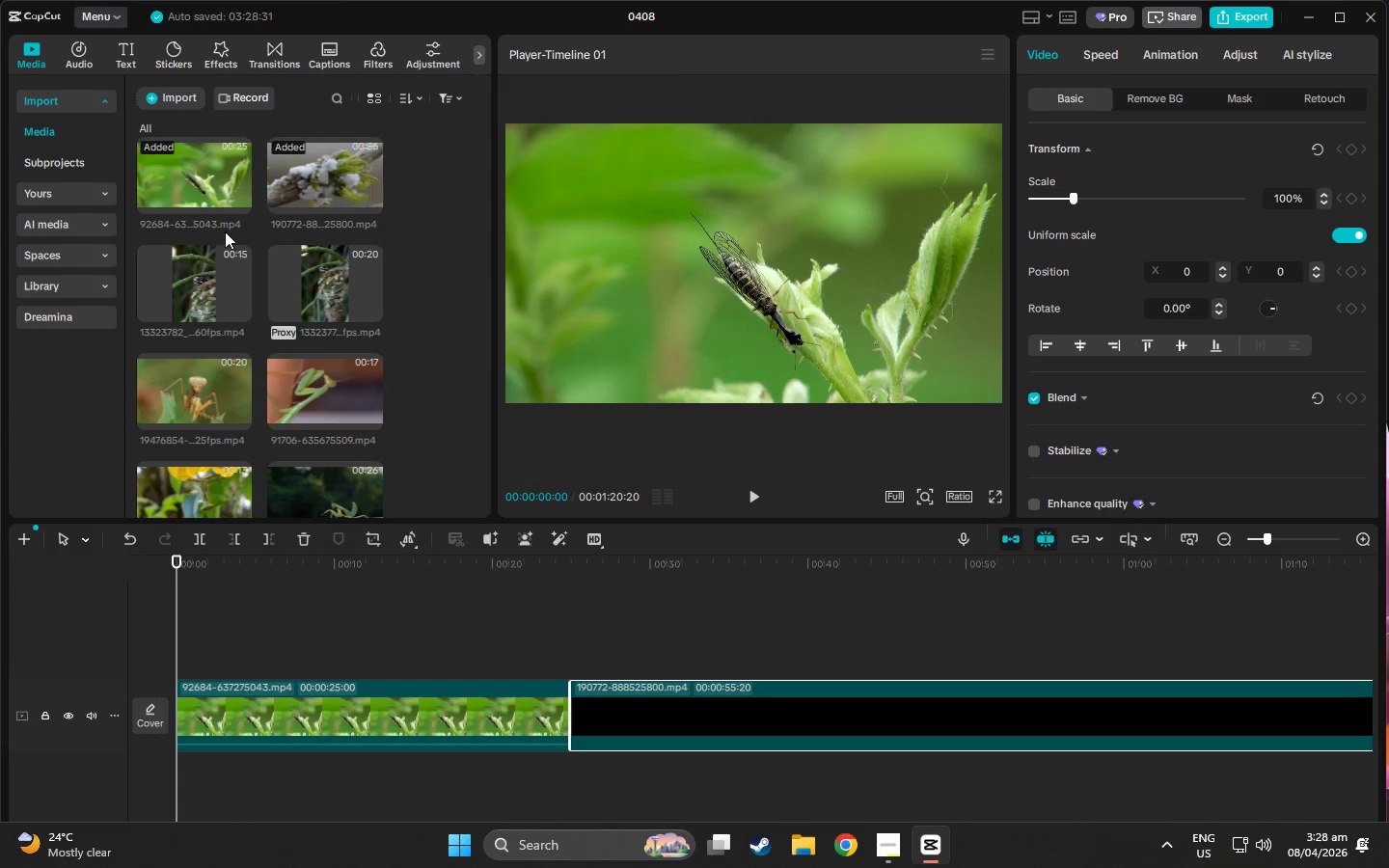 
left_click([200, 258])
 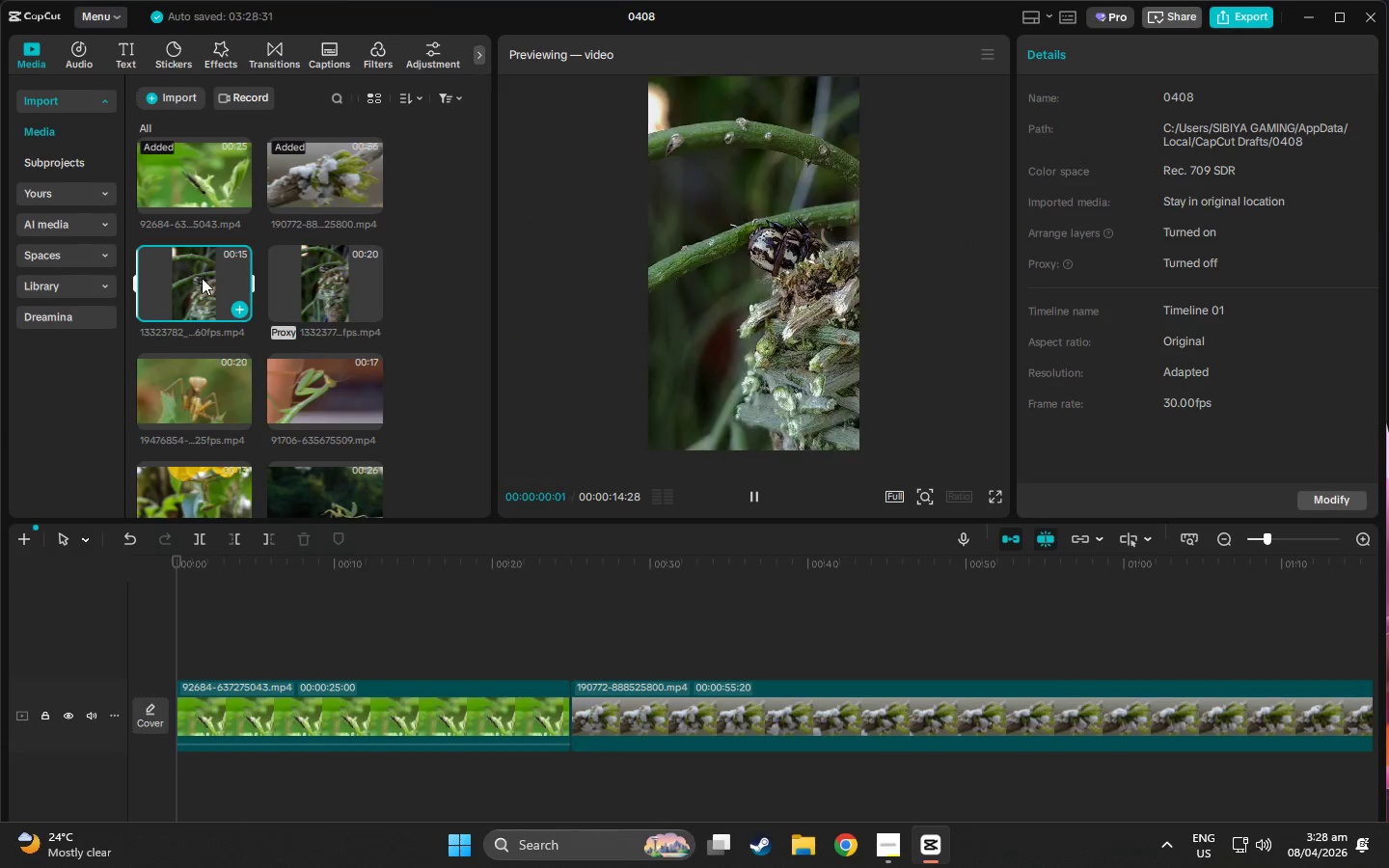 
key(Delete)
 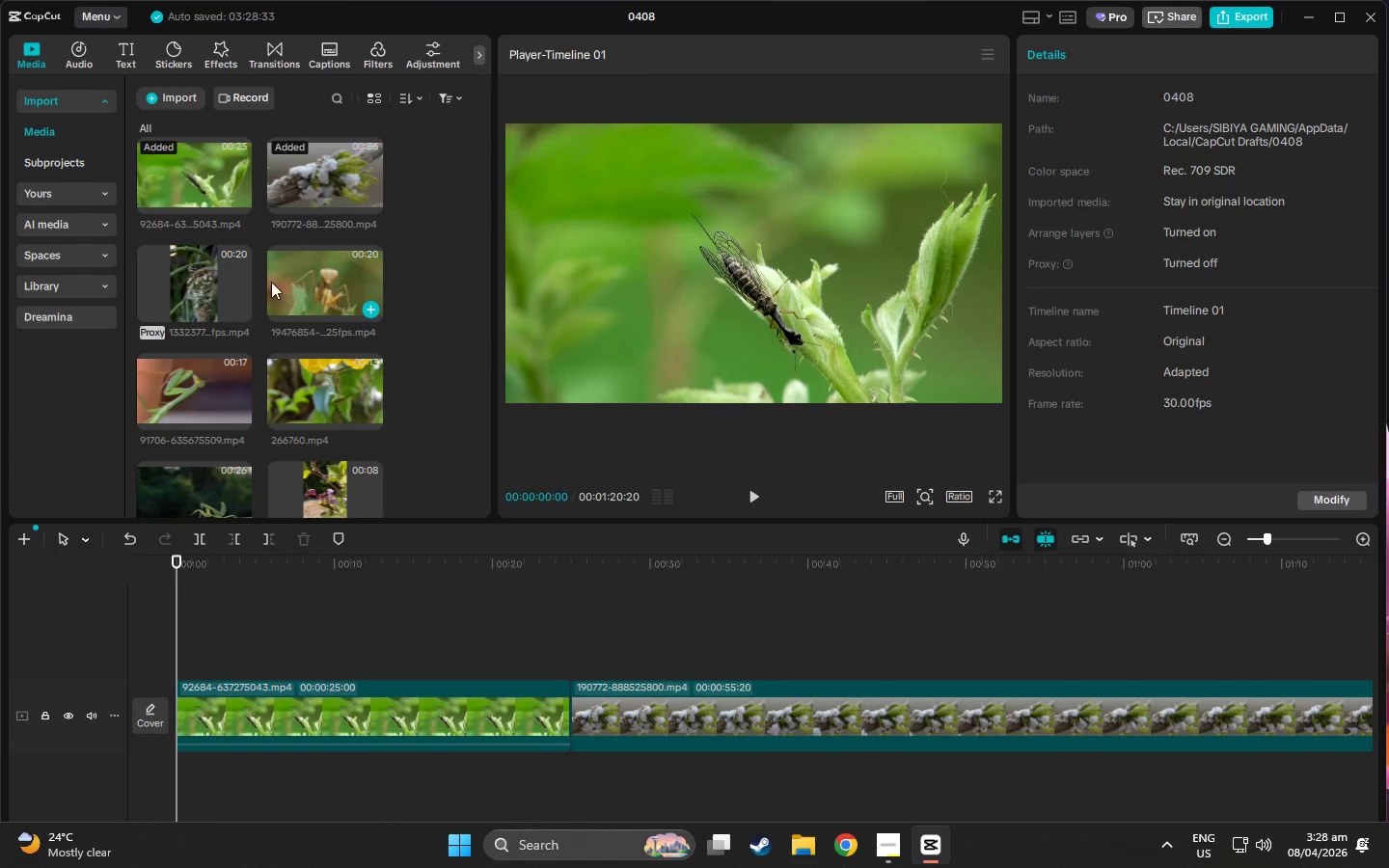 
left_click([166, 274])
 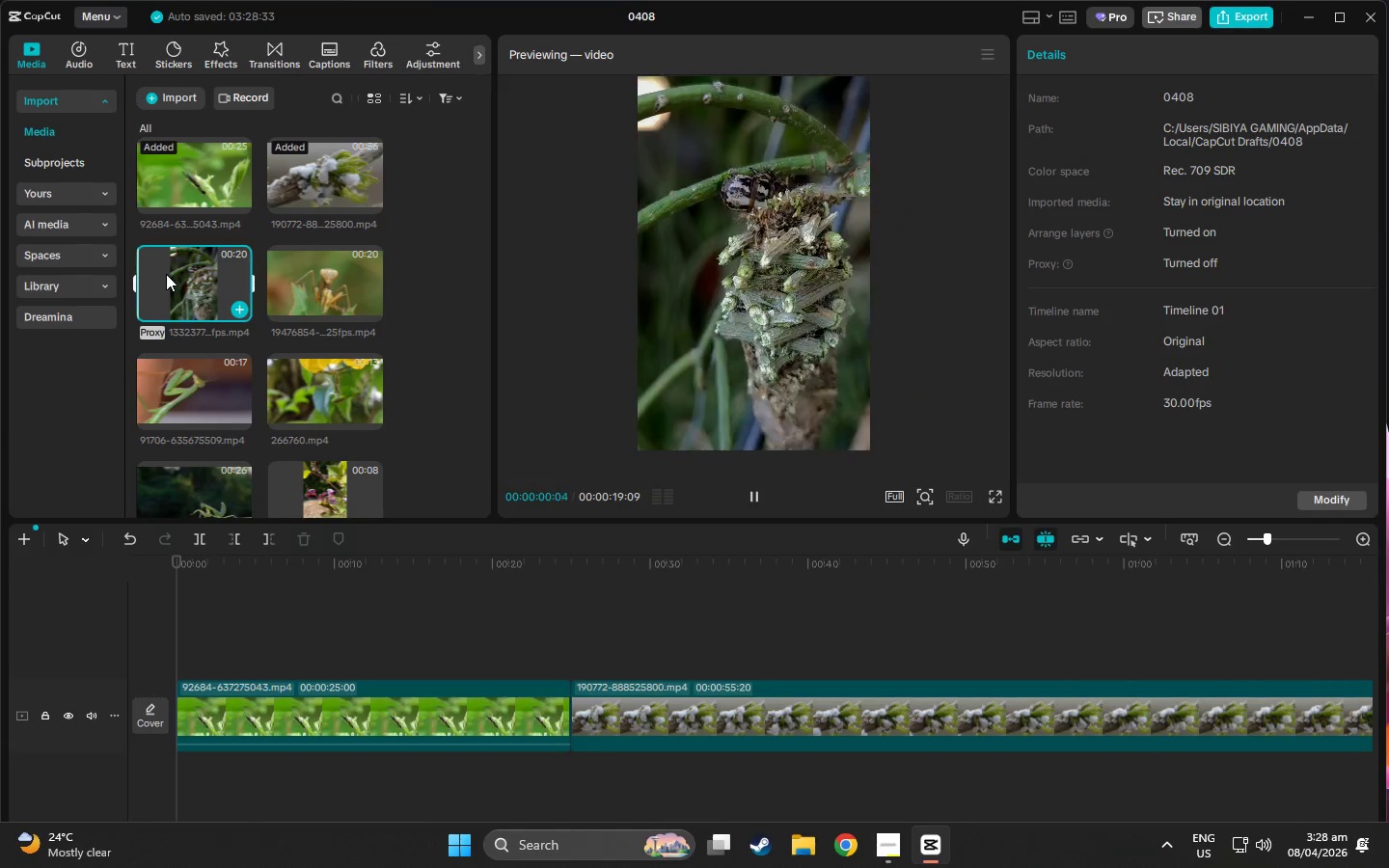 
key(Delete)
 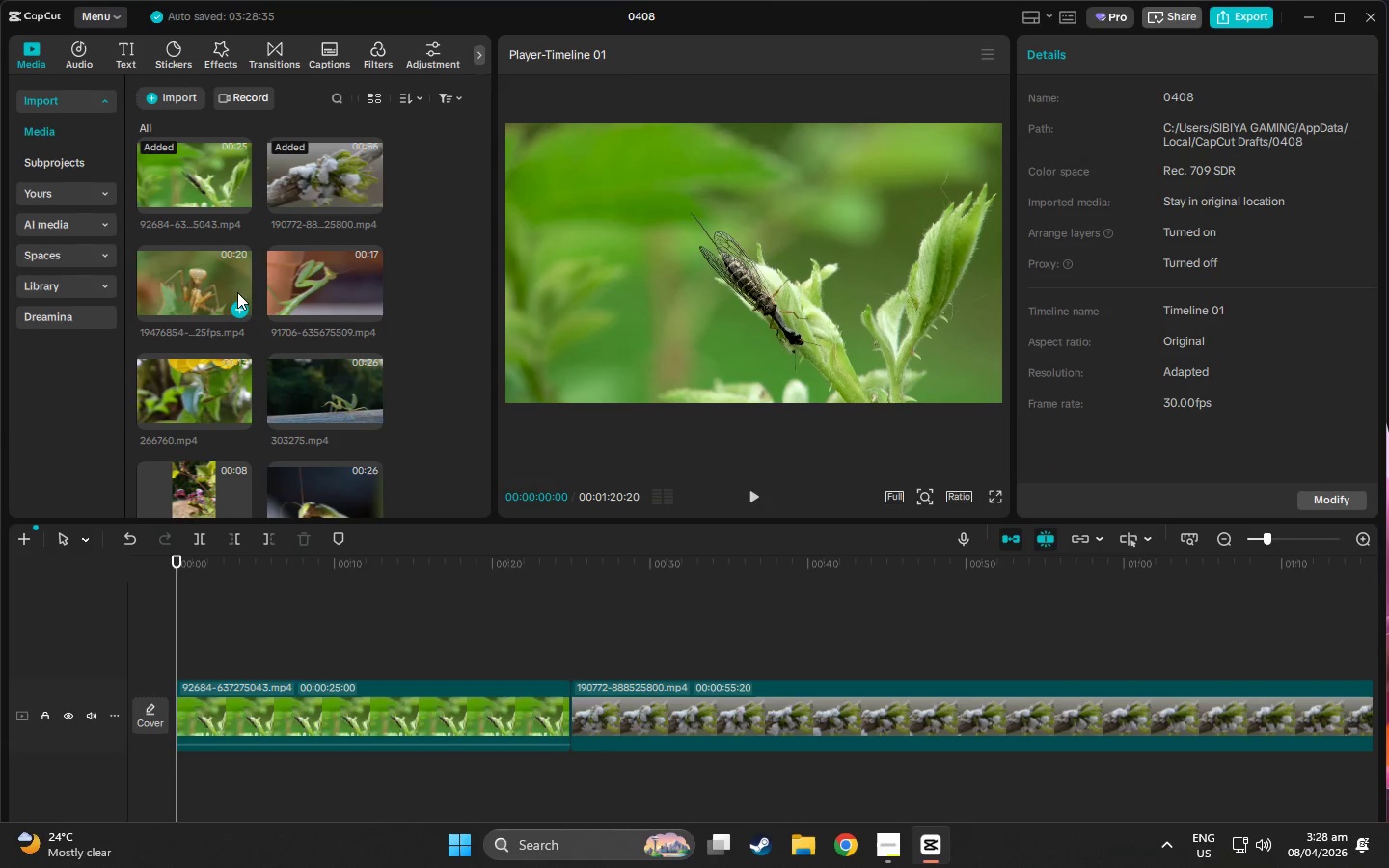 
left_click([182, 281])
 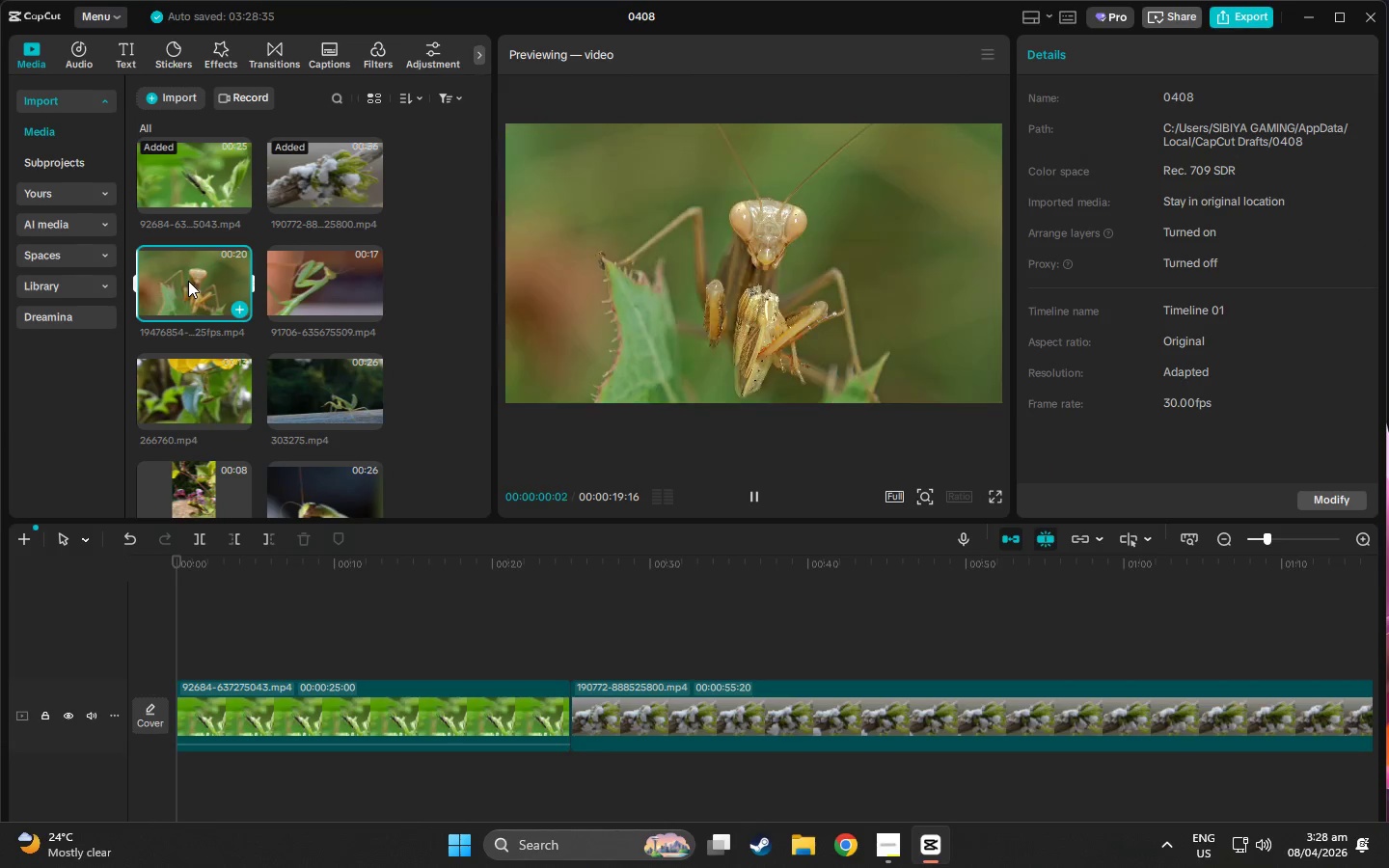 
key(Delete)
 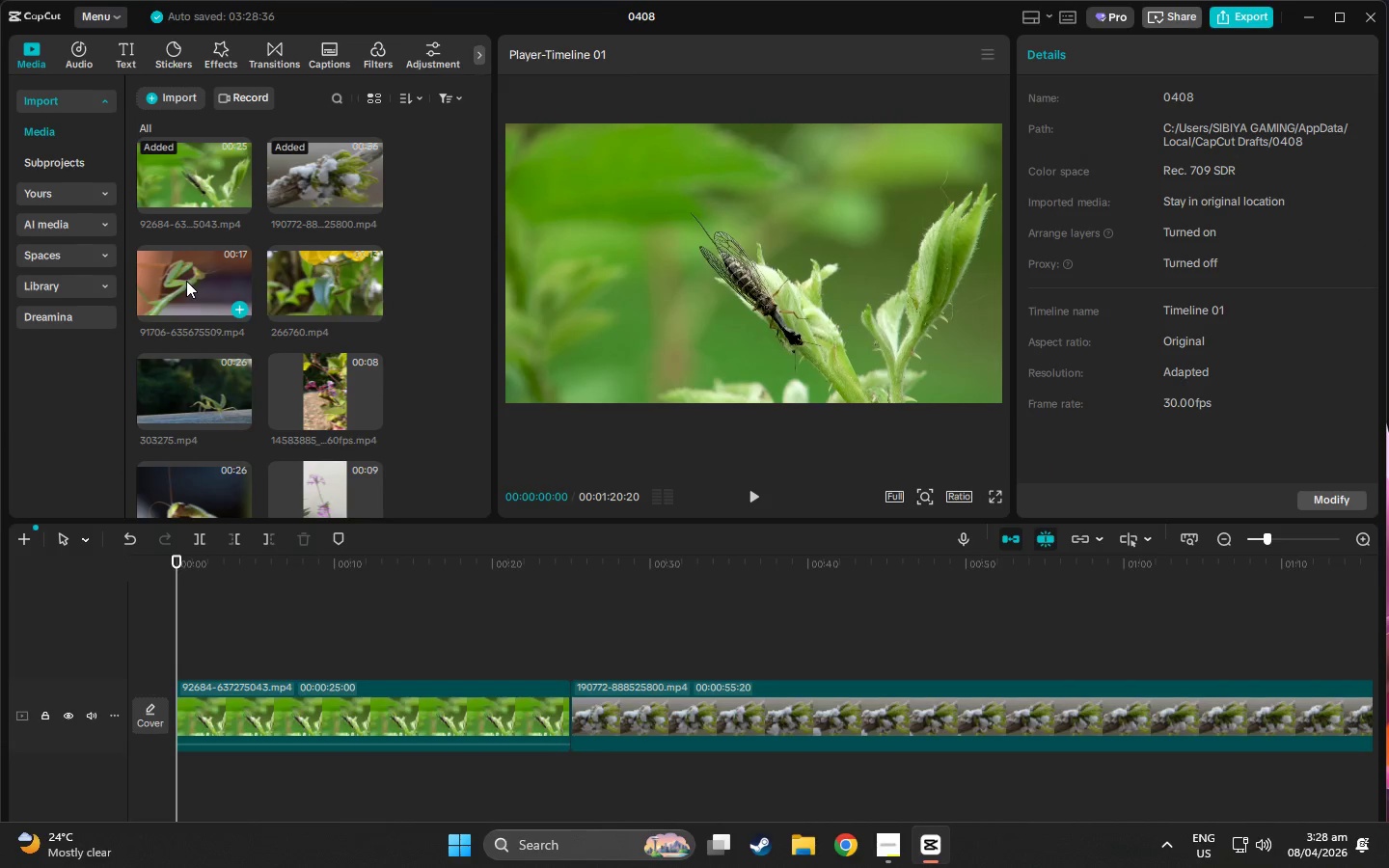 
left_click([186, 281])
 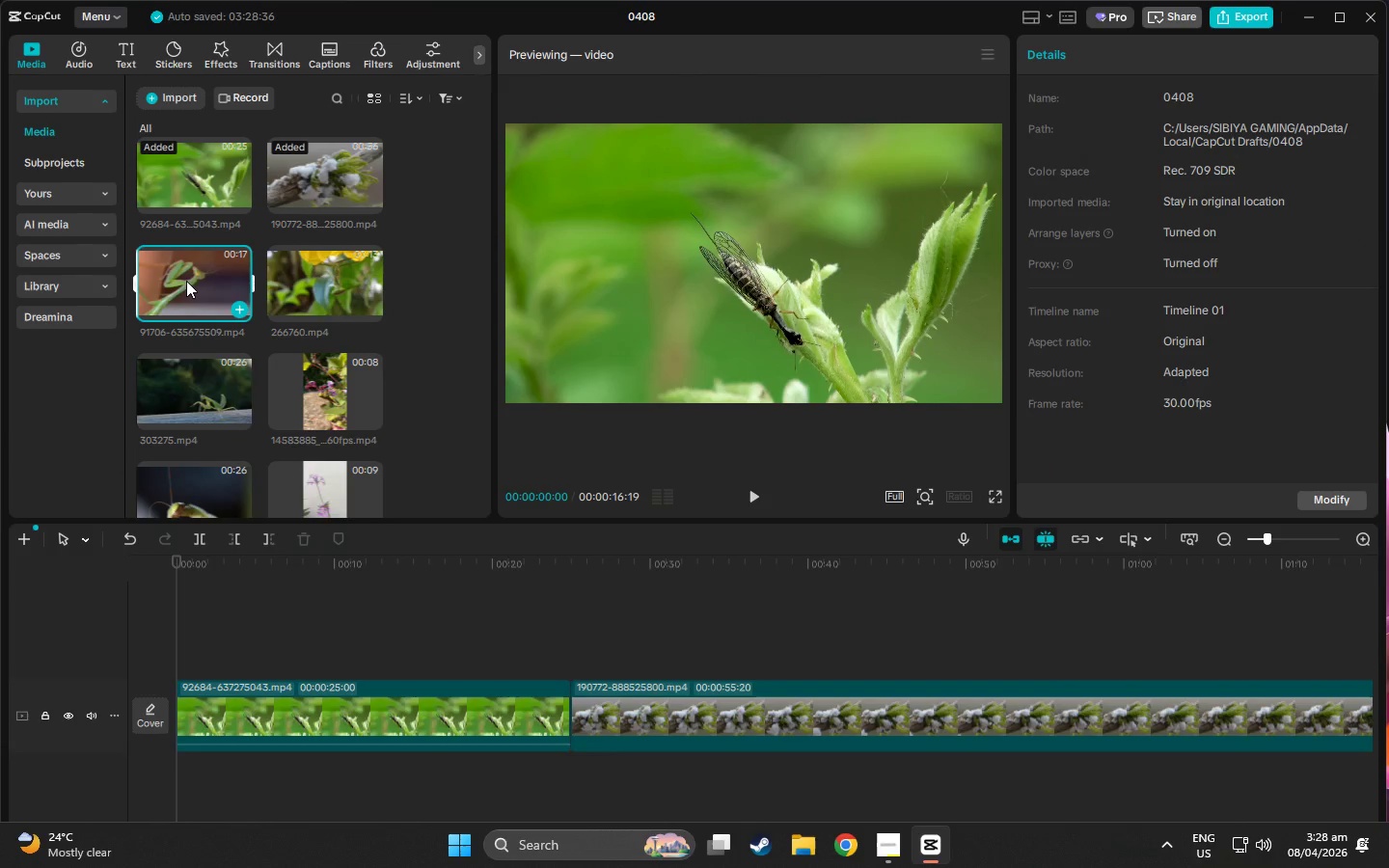 
key(Delete)
 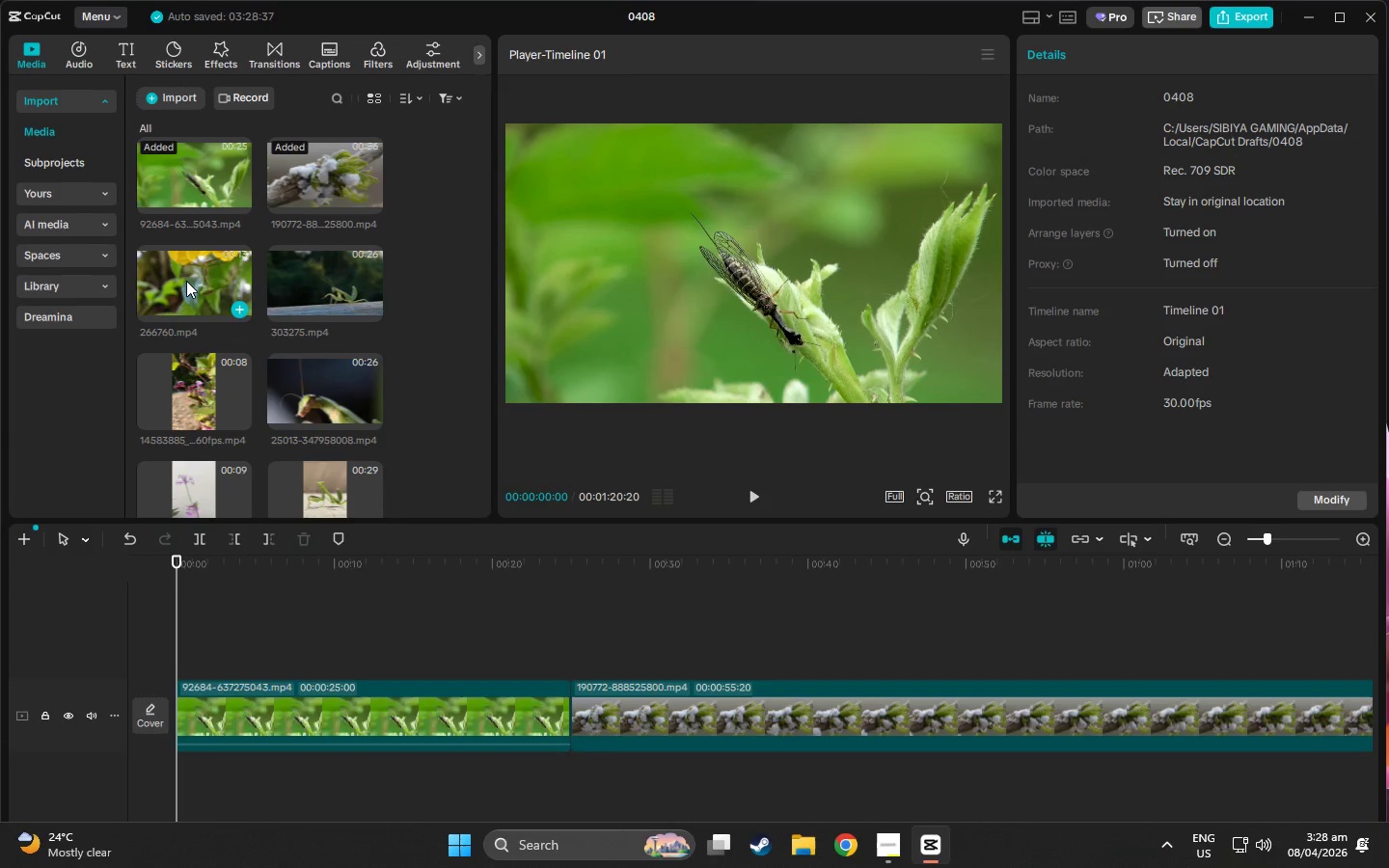 
left_click([186, 281])
 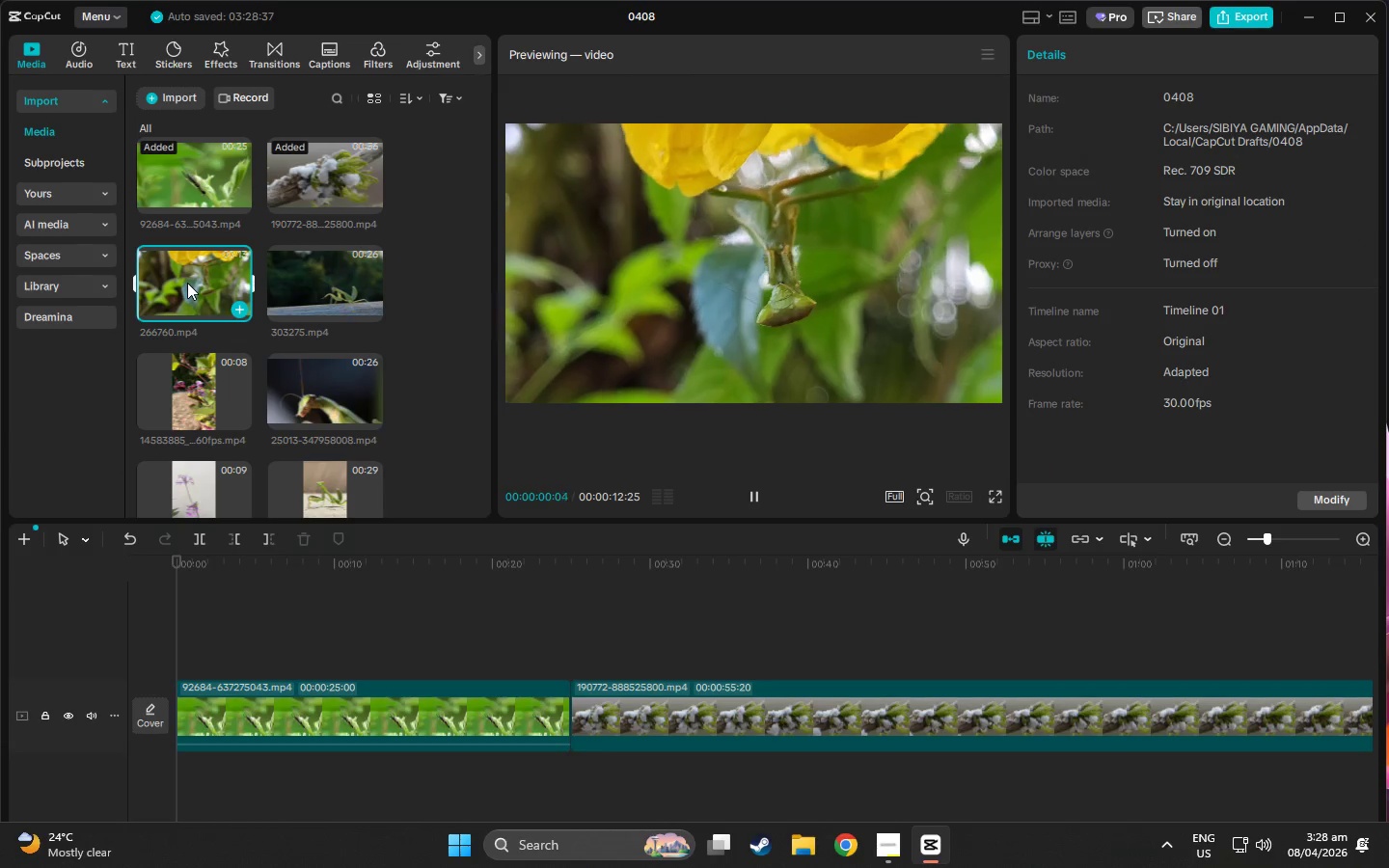 
key(Delete)
 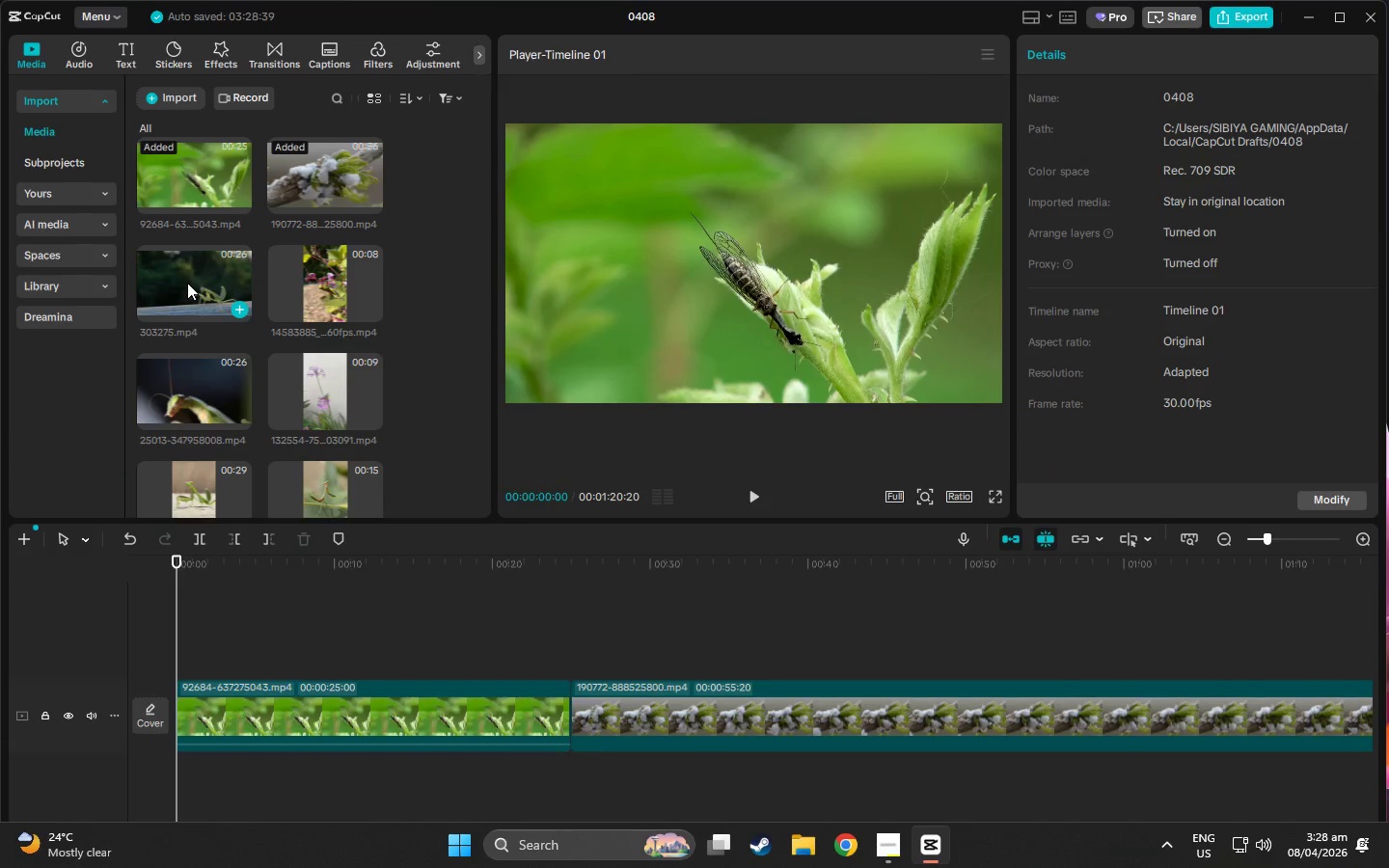 
left_click([187, 283])
 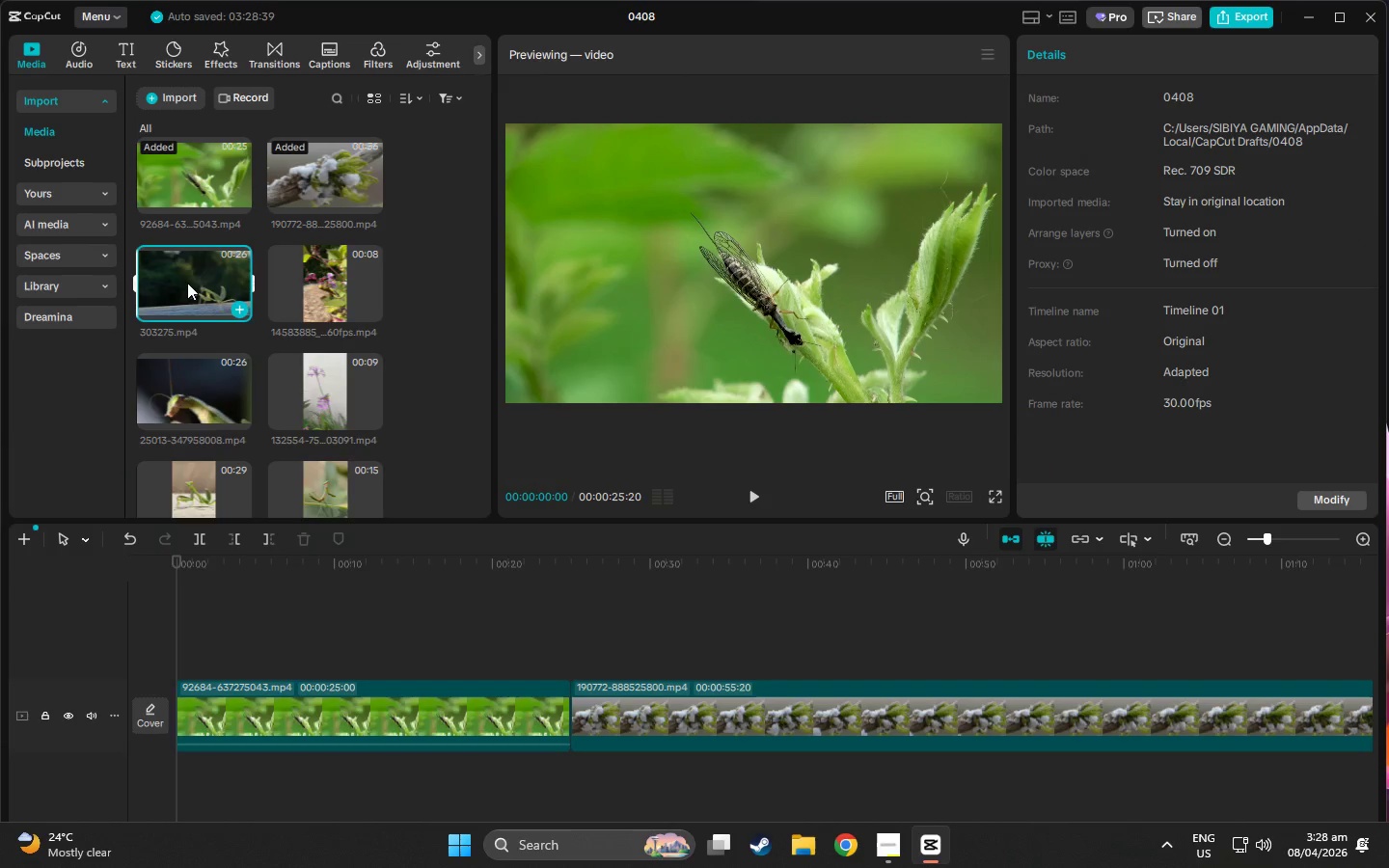 
key(Delete)
 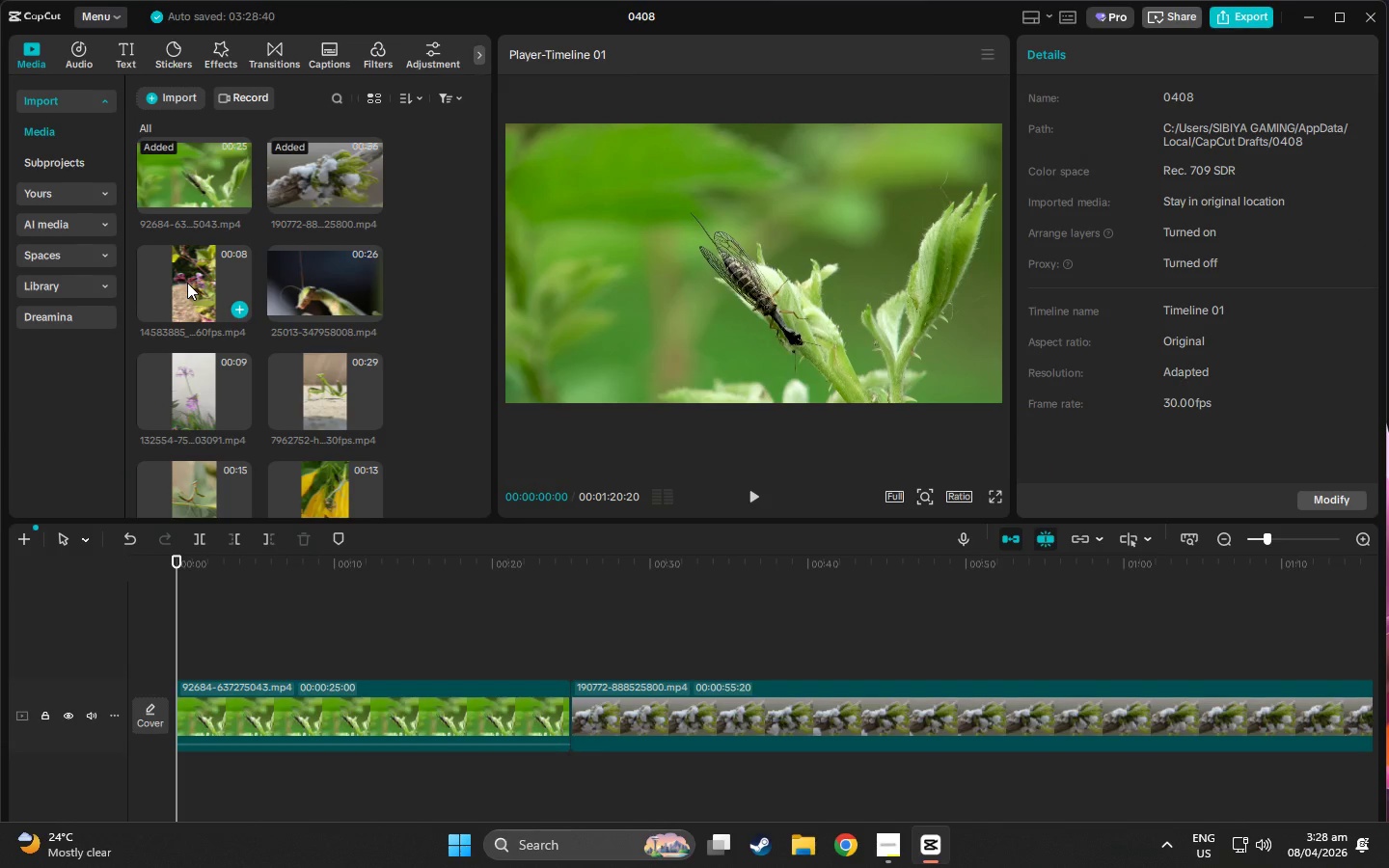 
left_click([187, 283])
 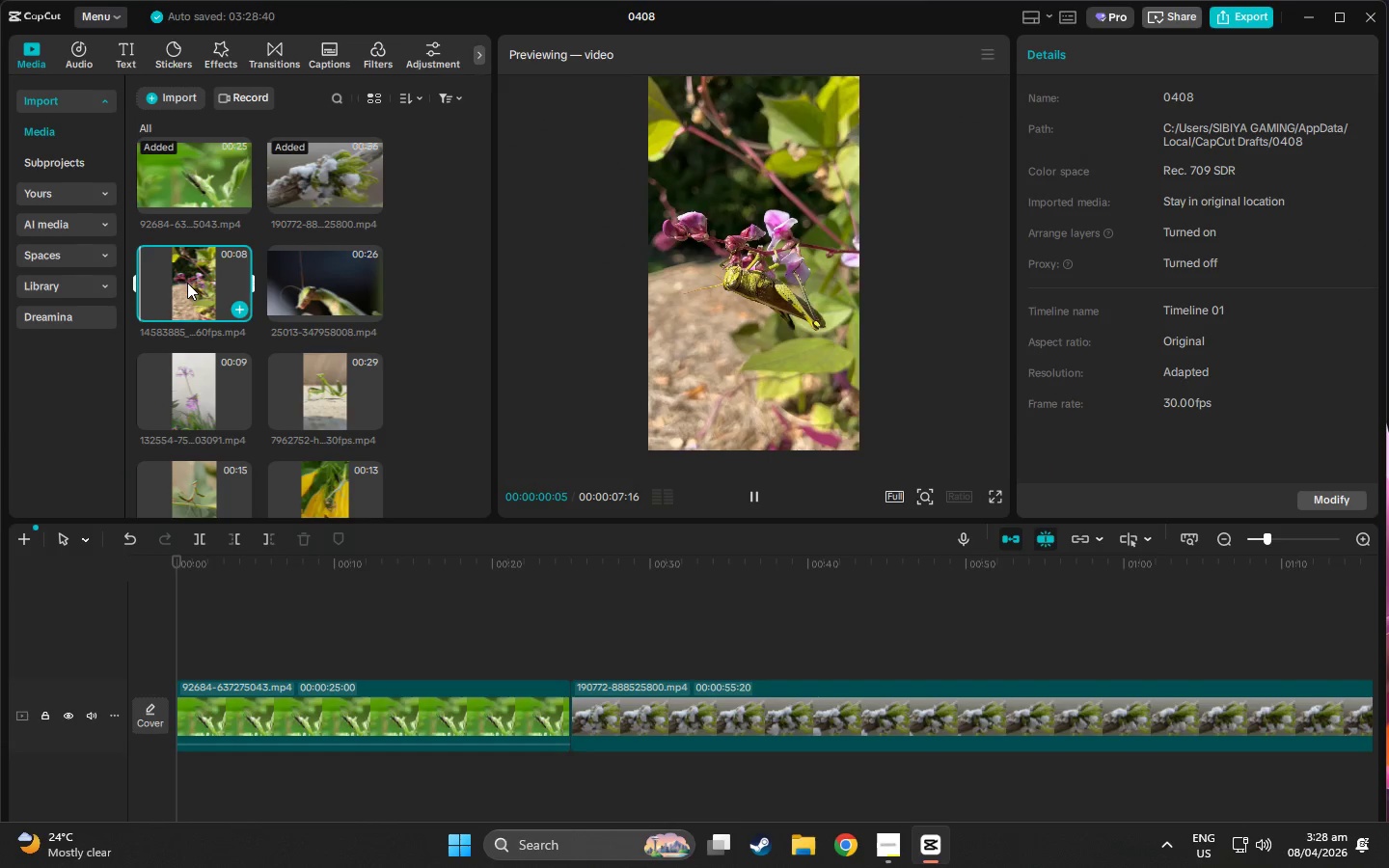 
key(Delete)
 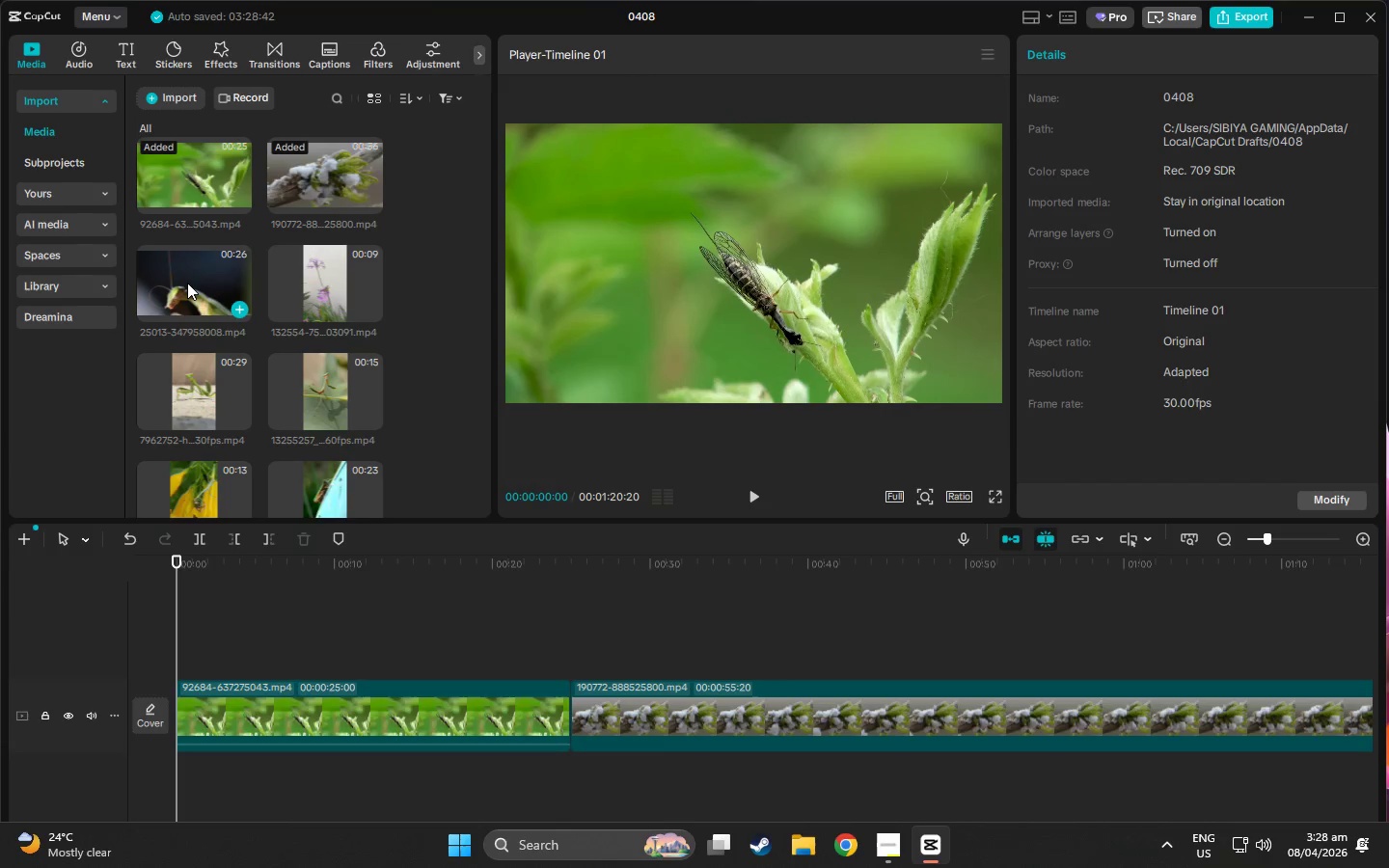 
left_click([187, 283])
 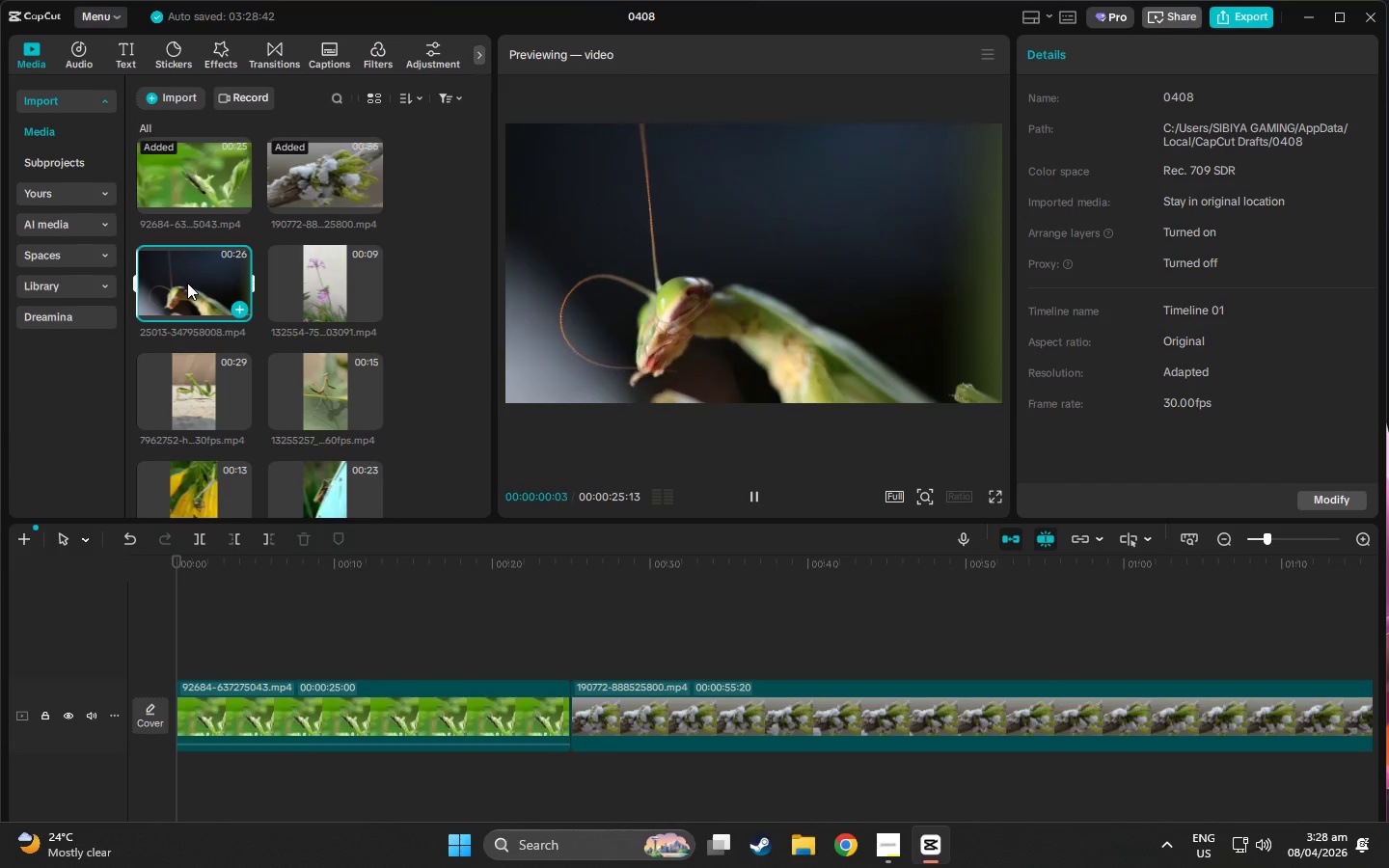 
key(Delete)
 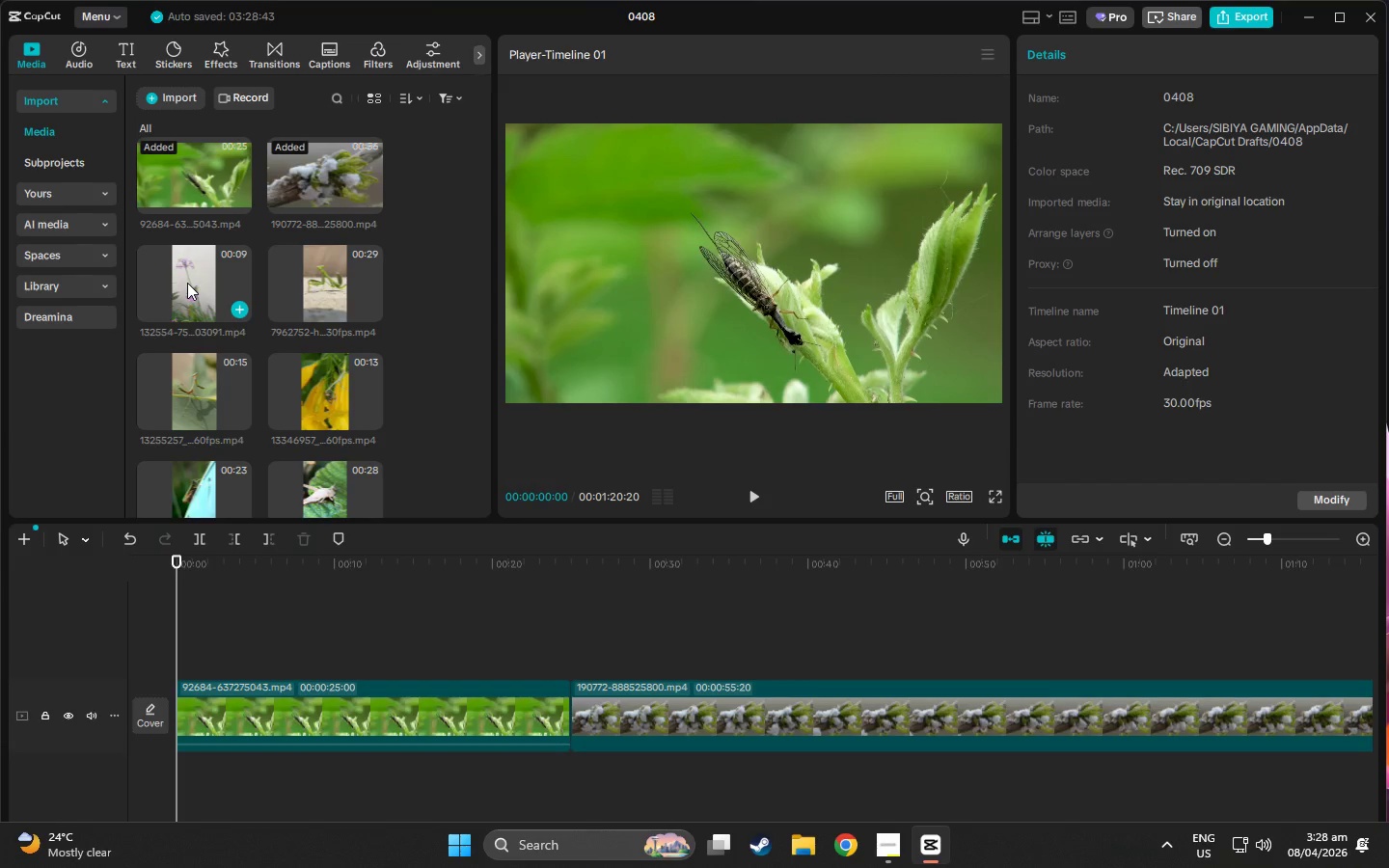 
left_click([187, 283])
 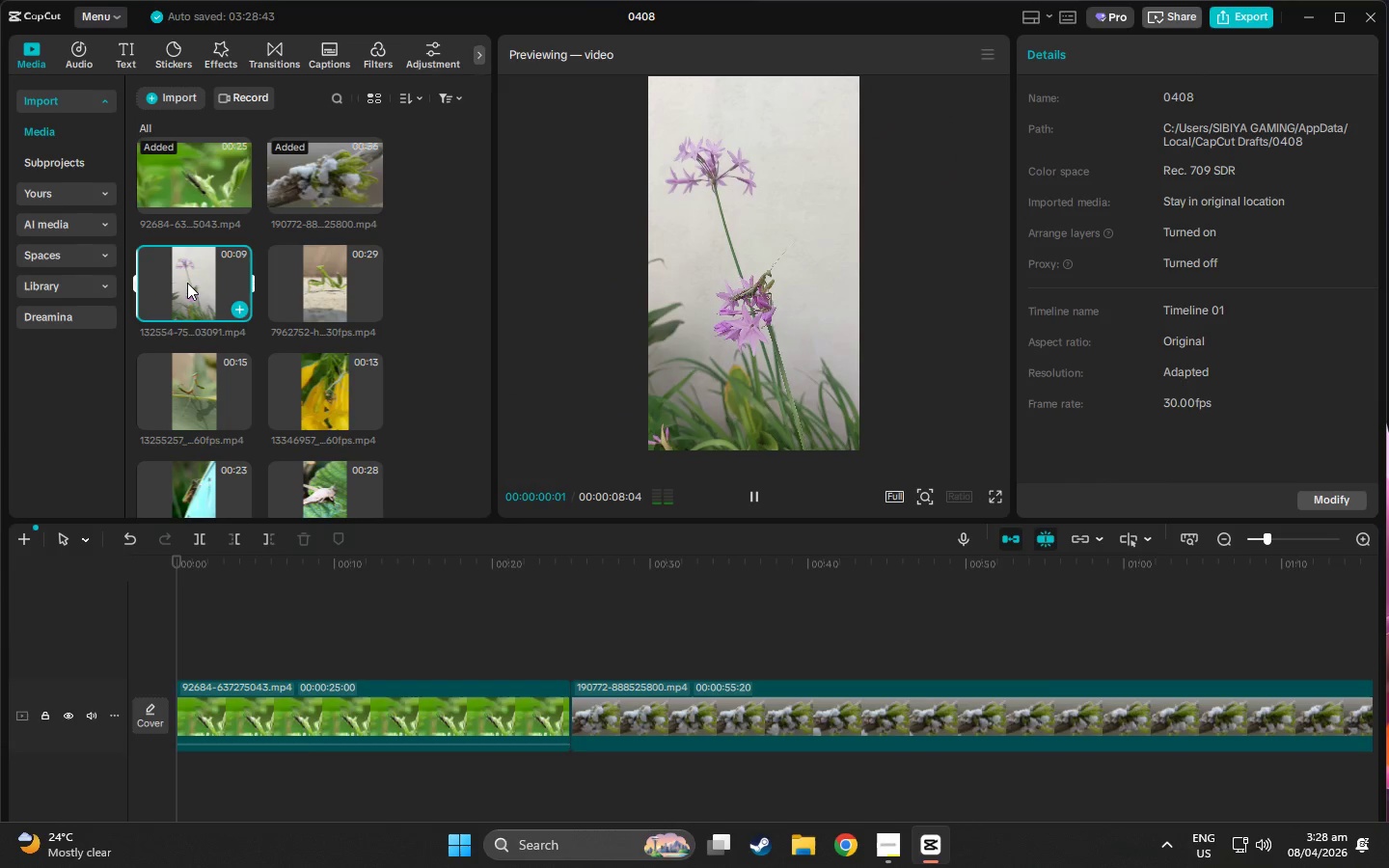 
key(Delete)
 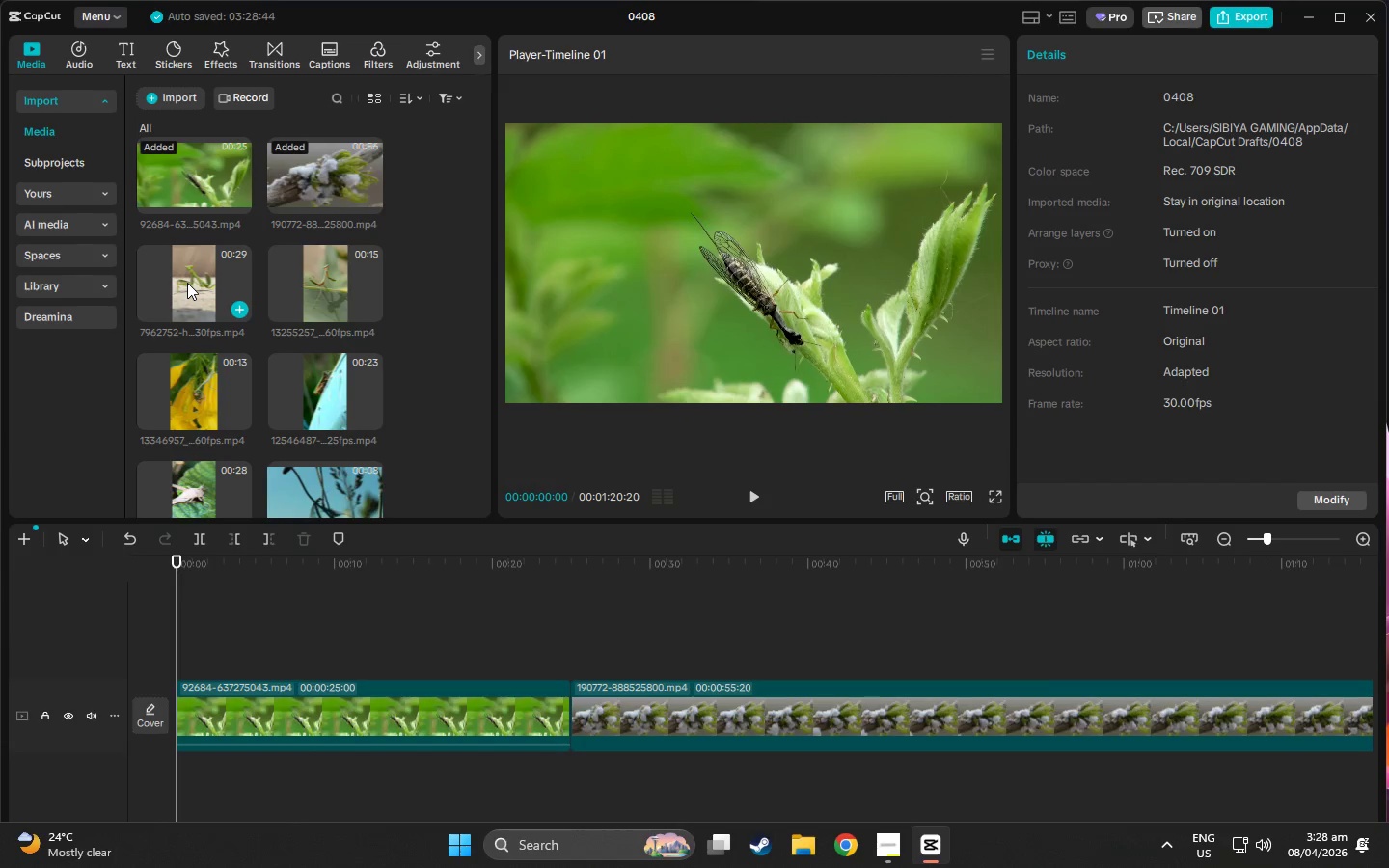 
left_click([187, 283])
 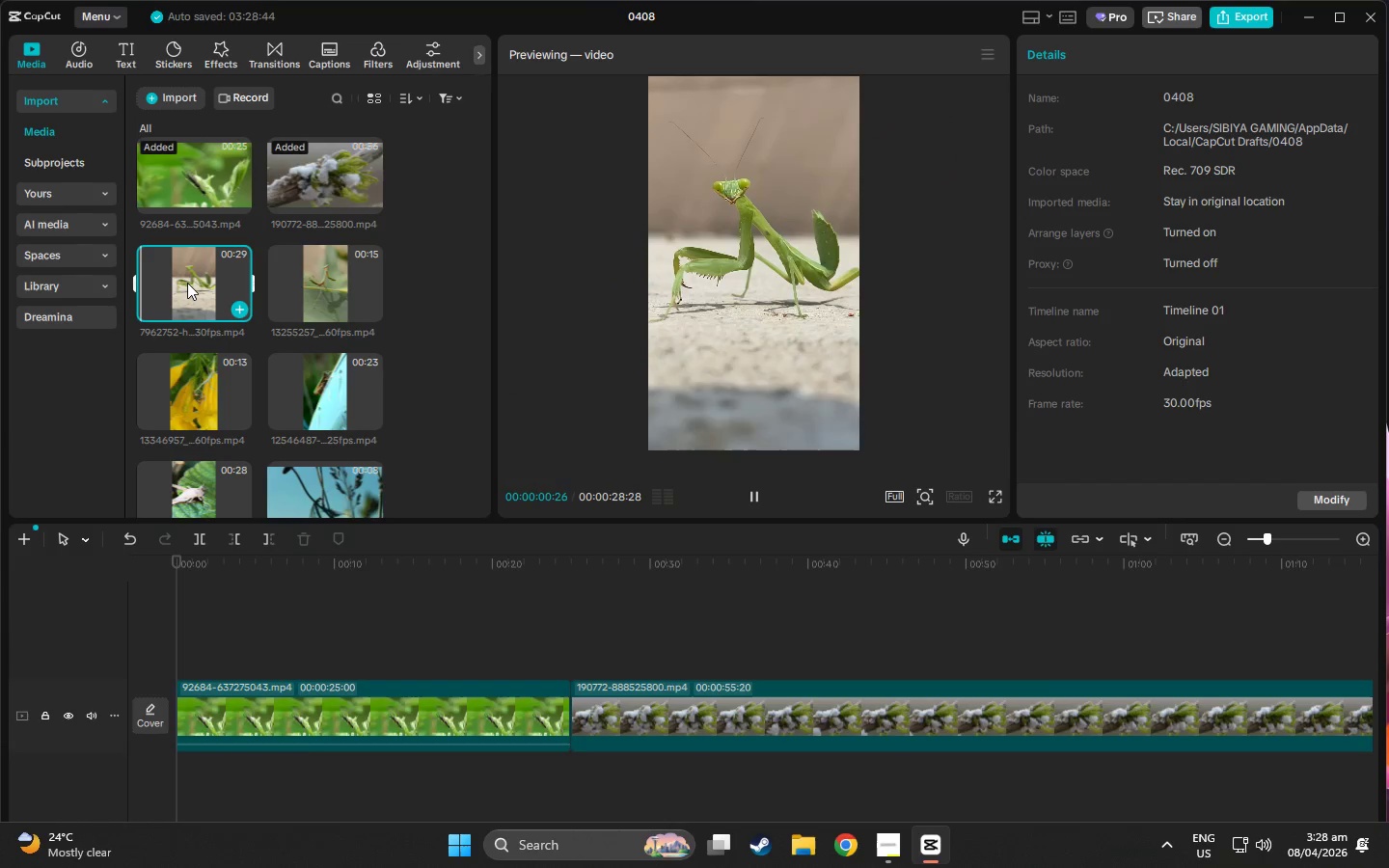 
key(Delete)
 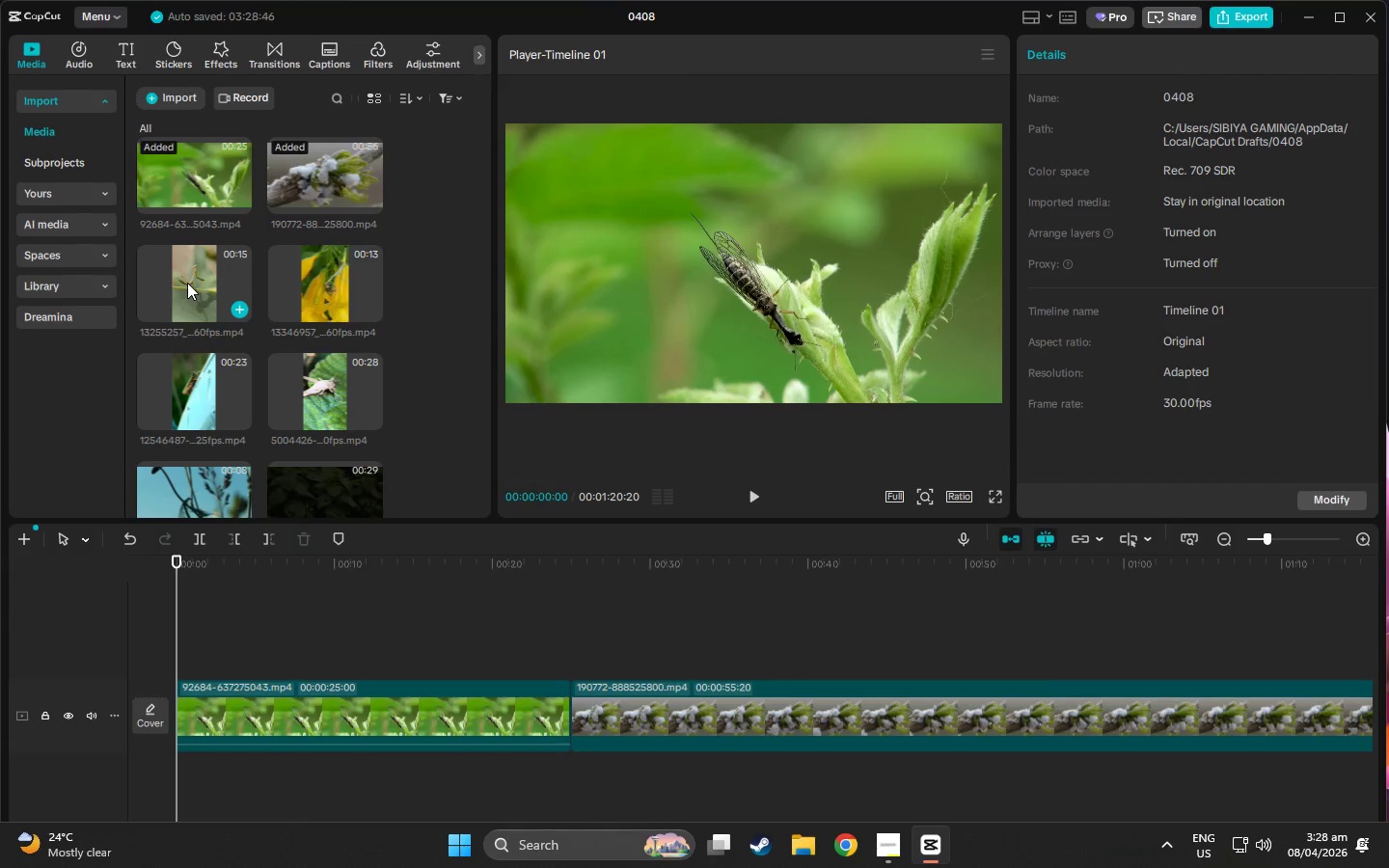 
left_click([187, 283])
 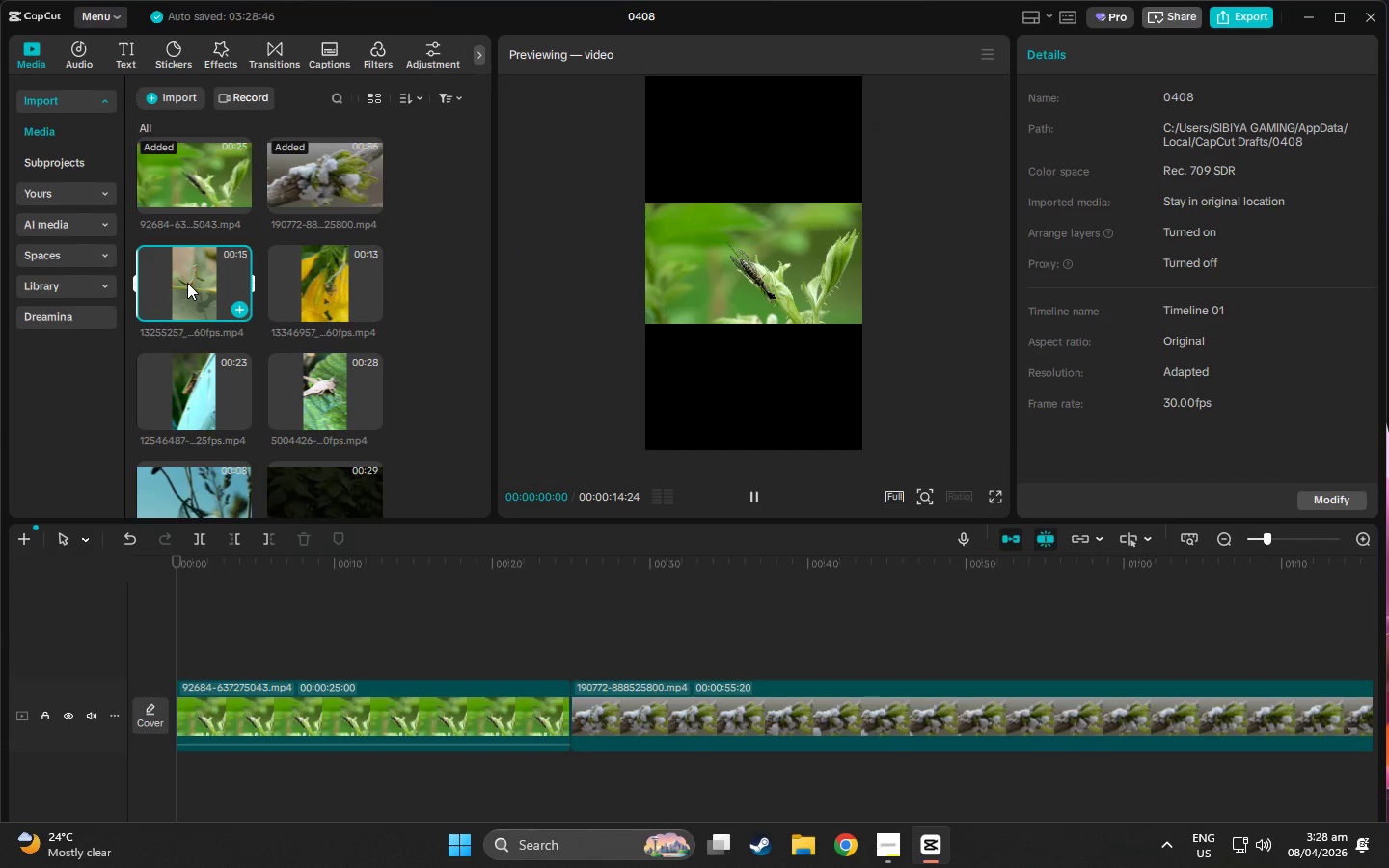 
key(Delete)
 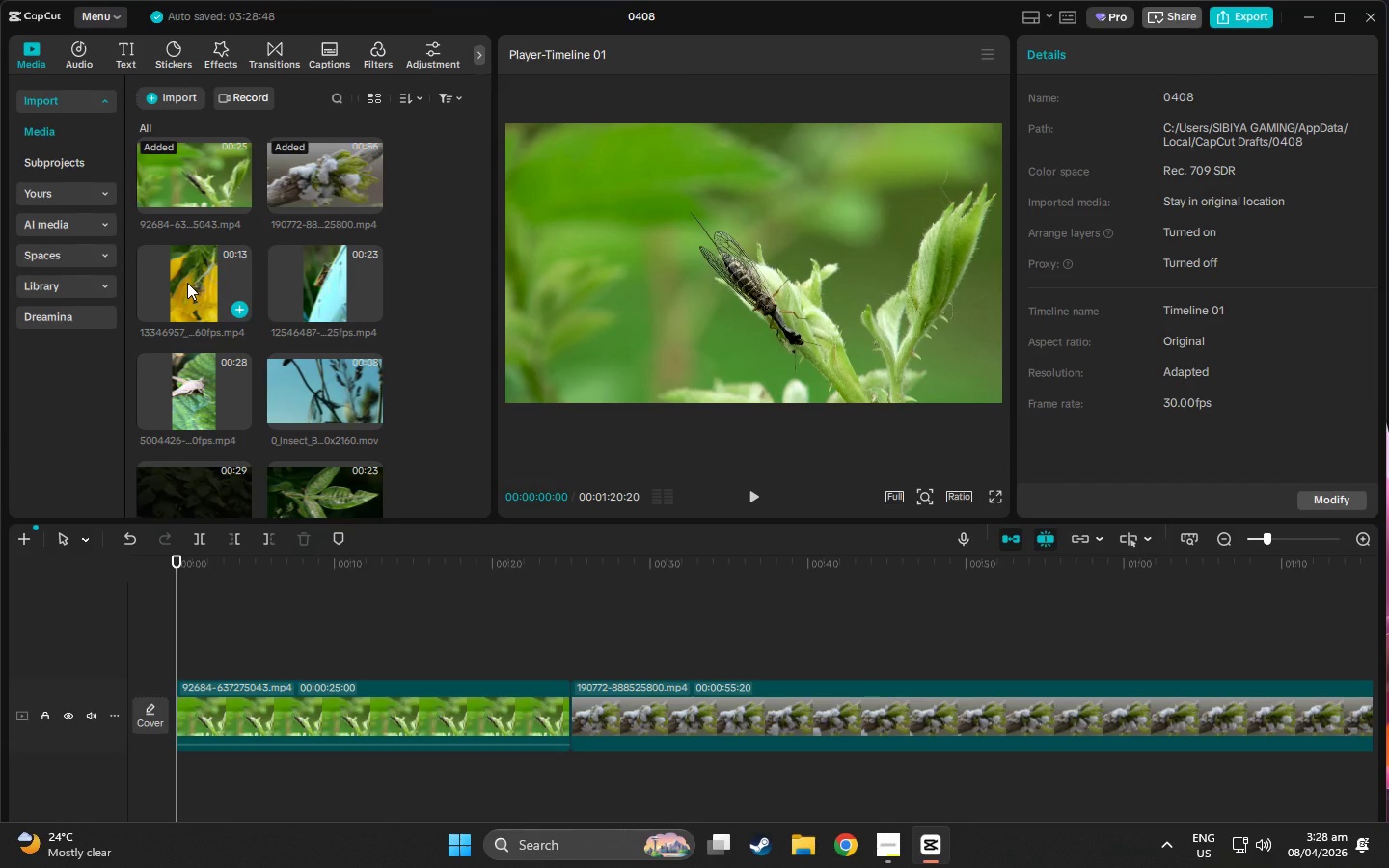 
left_click([187, 283])
 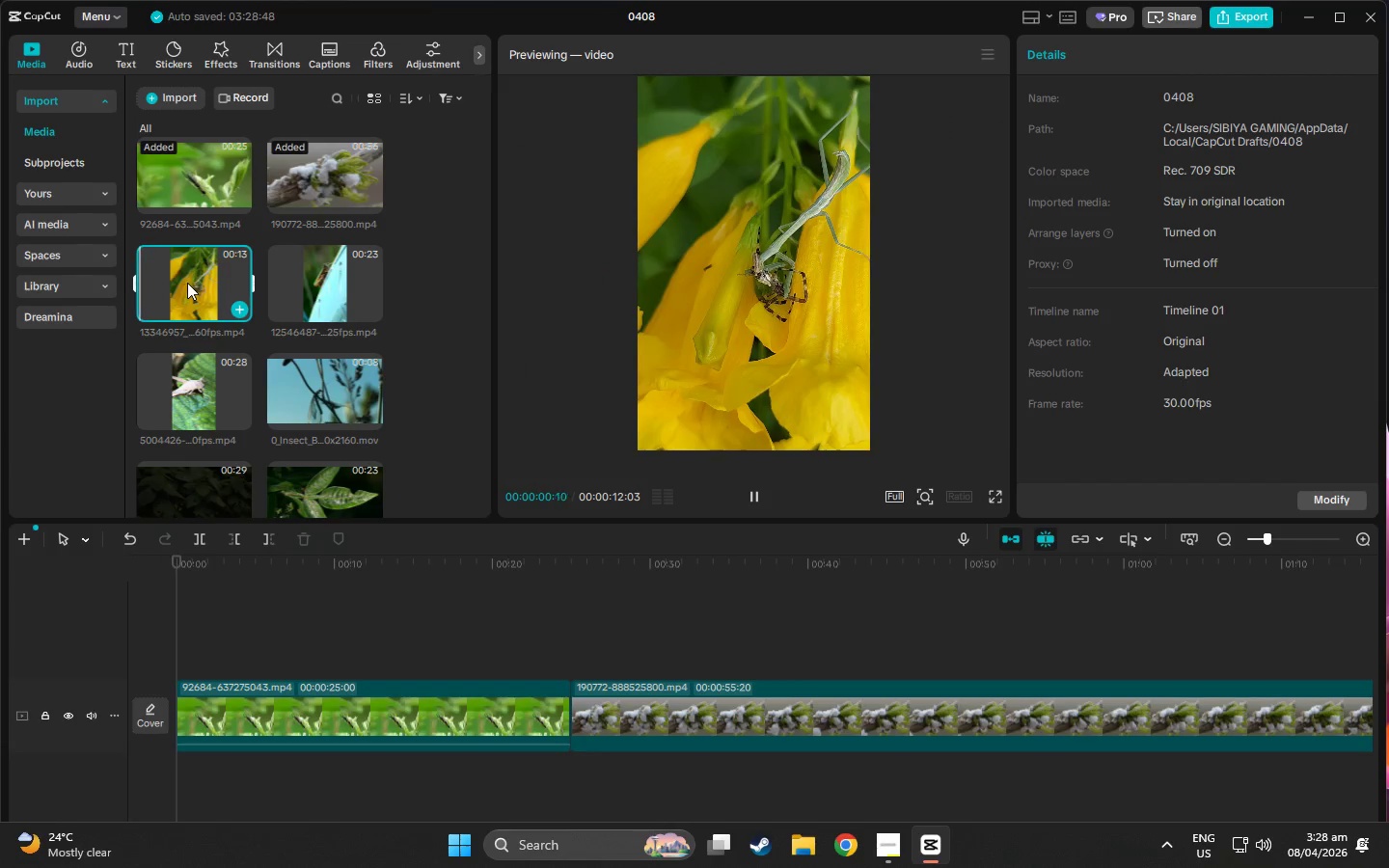 
key(Delete)
 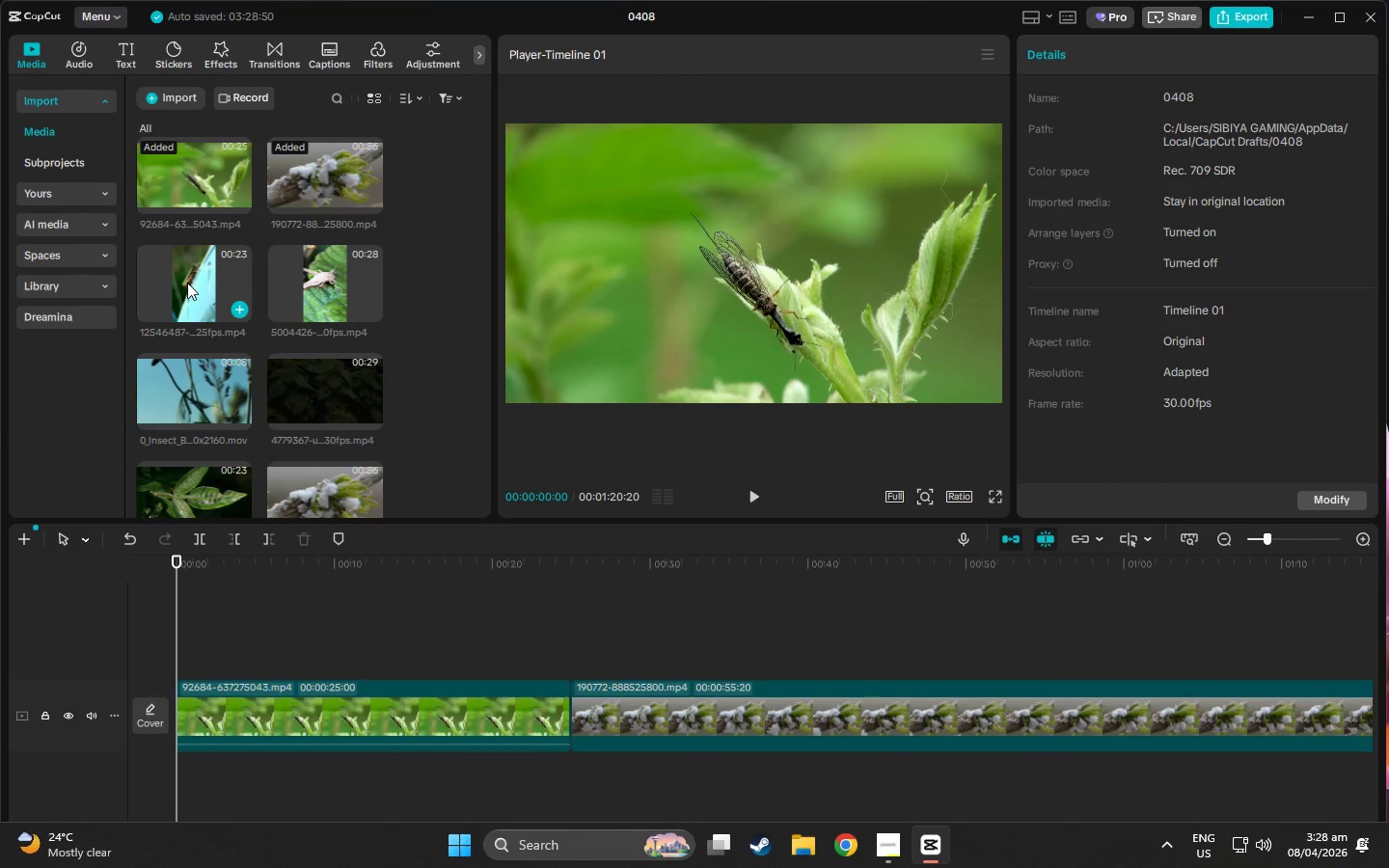 
left_click([187, 283])
 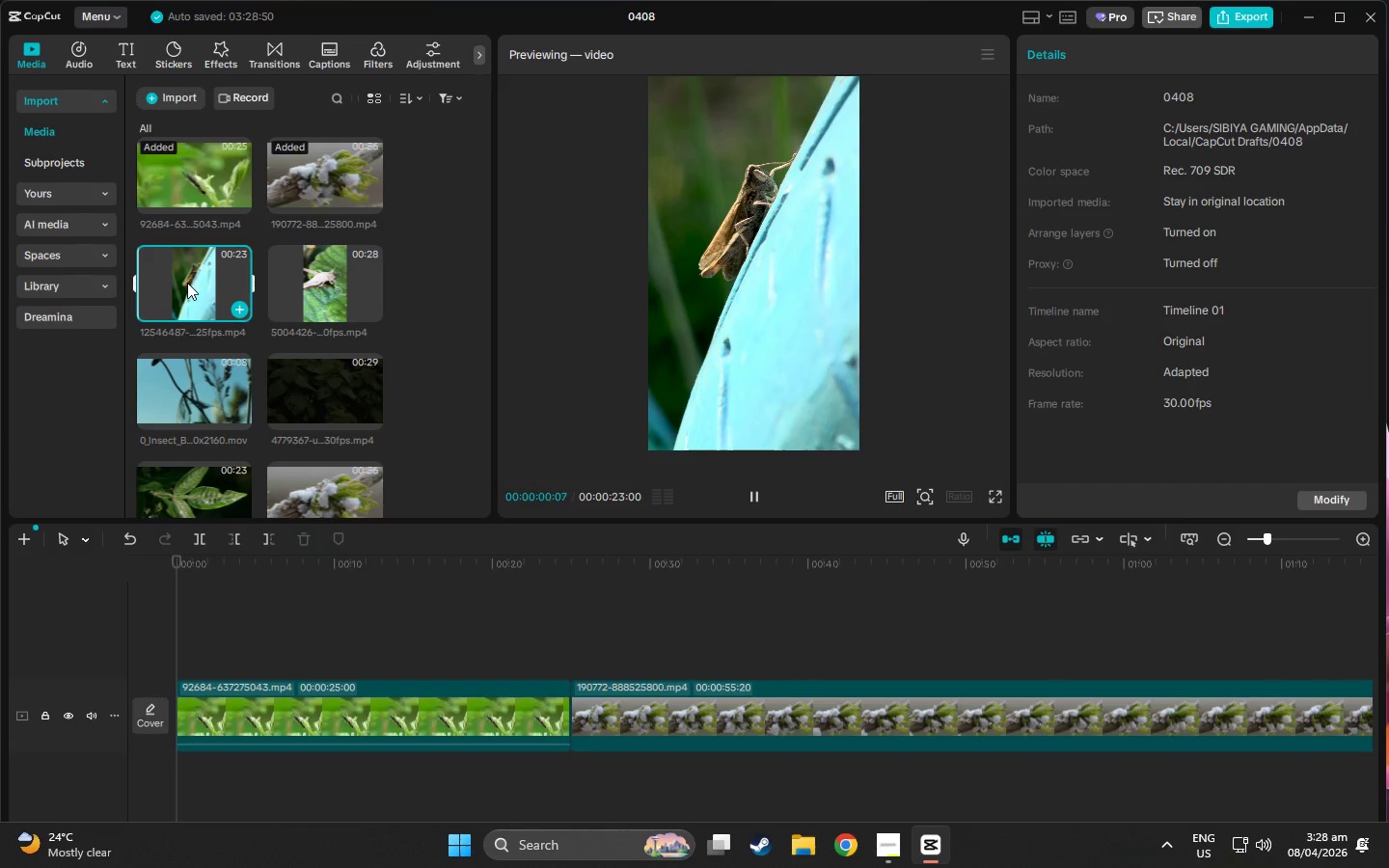 
key(Delete)
 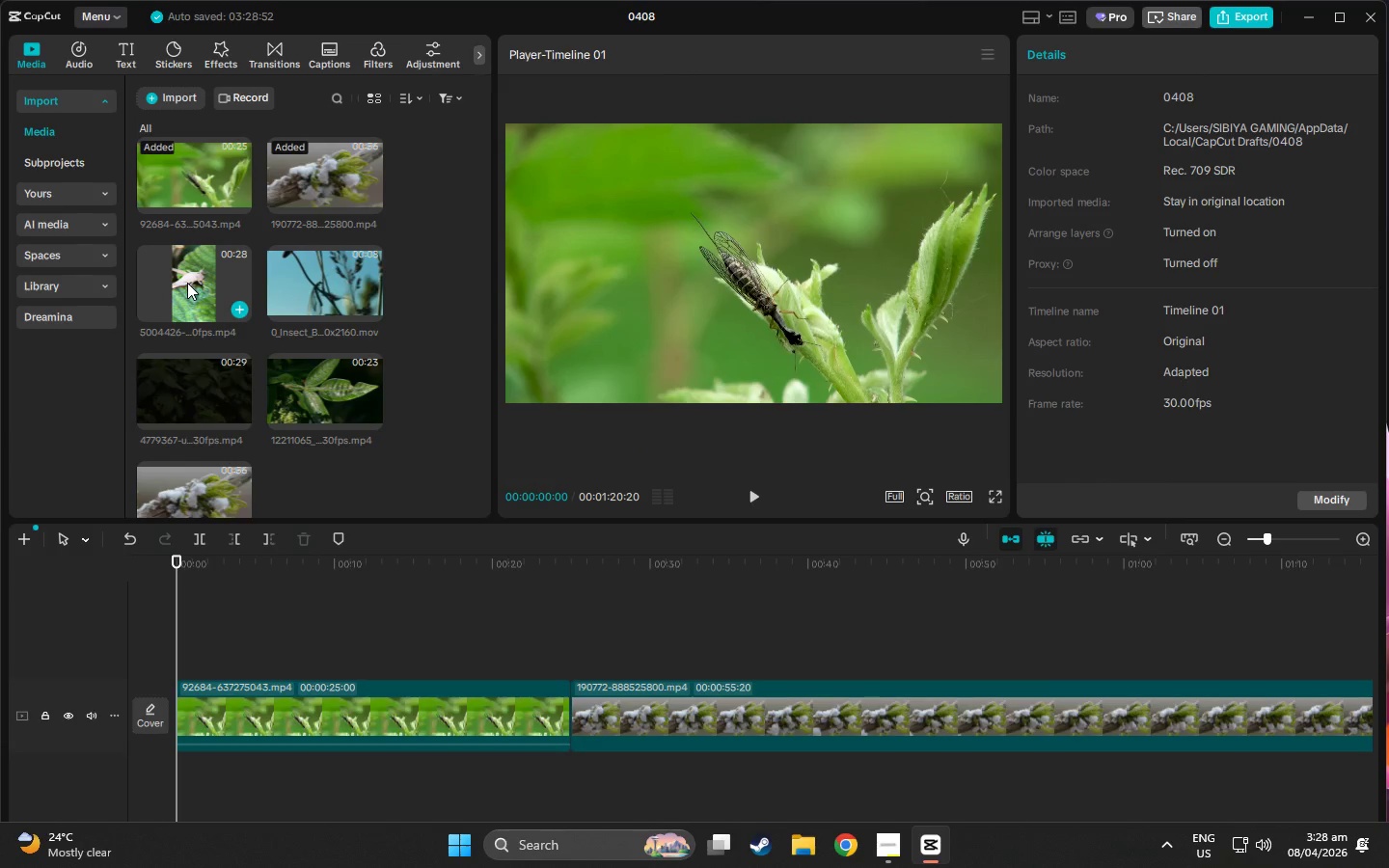 
left_click([187, 283])
 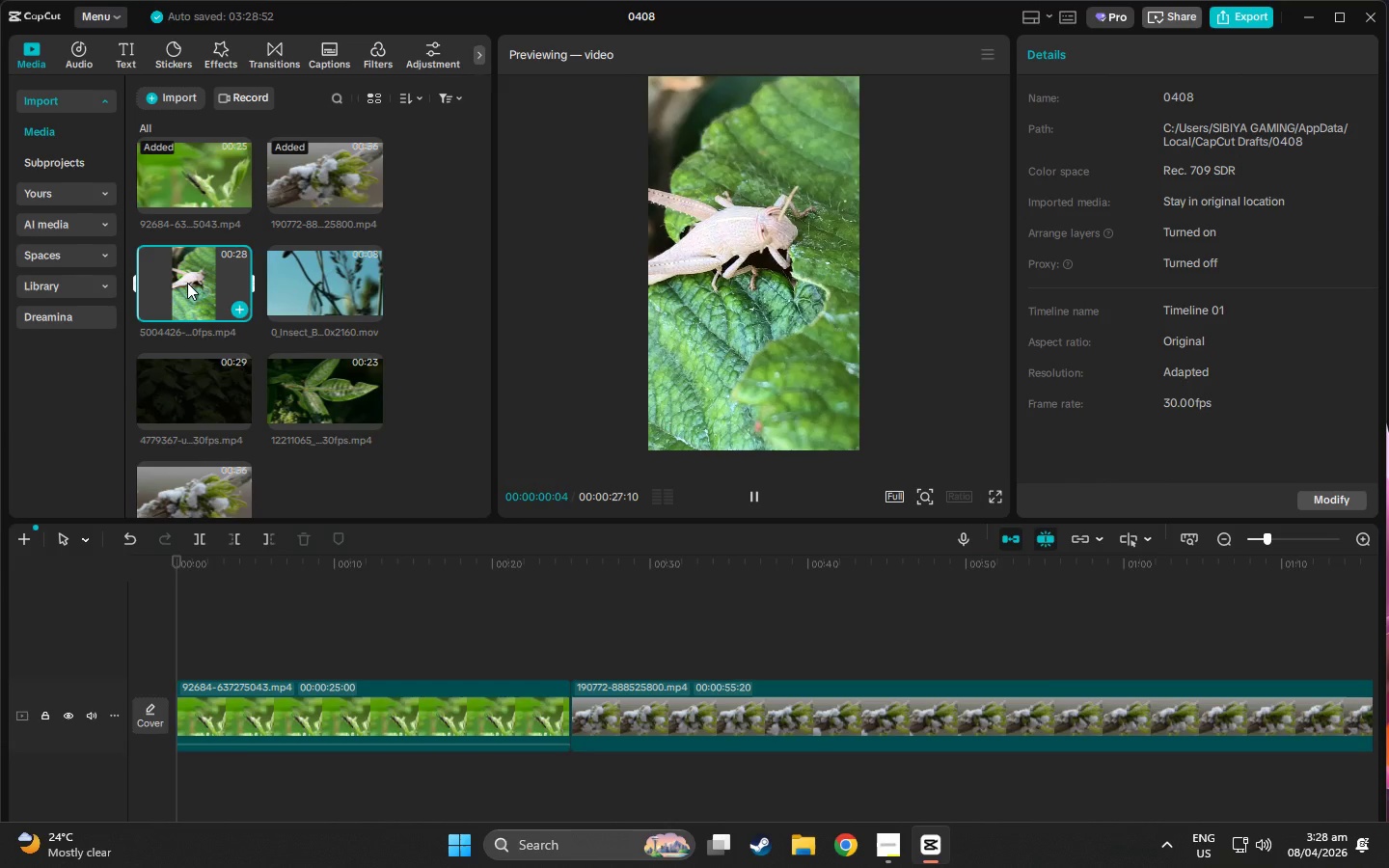 
key(Delete)
 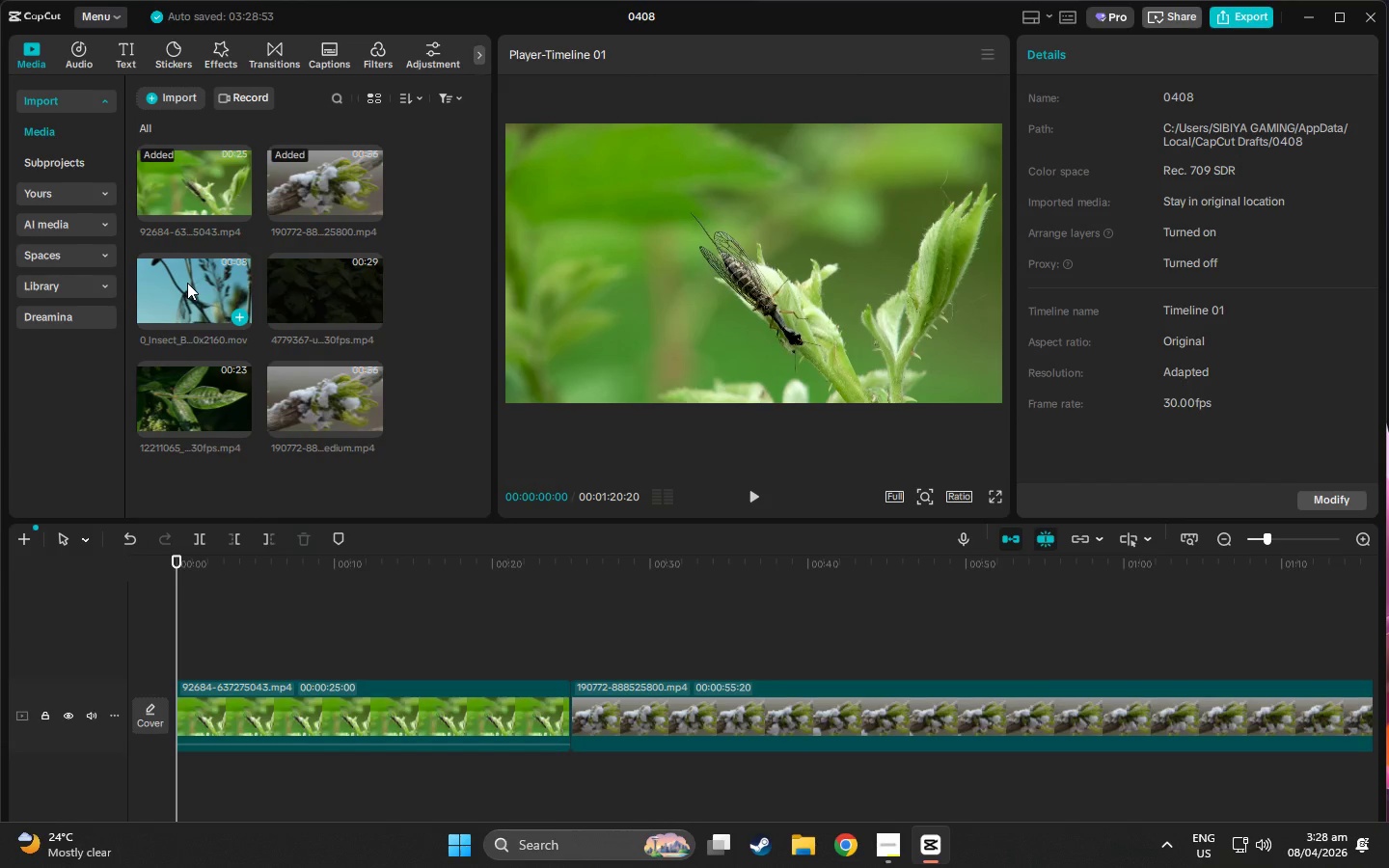 
left_click([187, 283])
 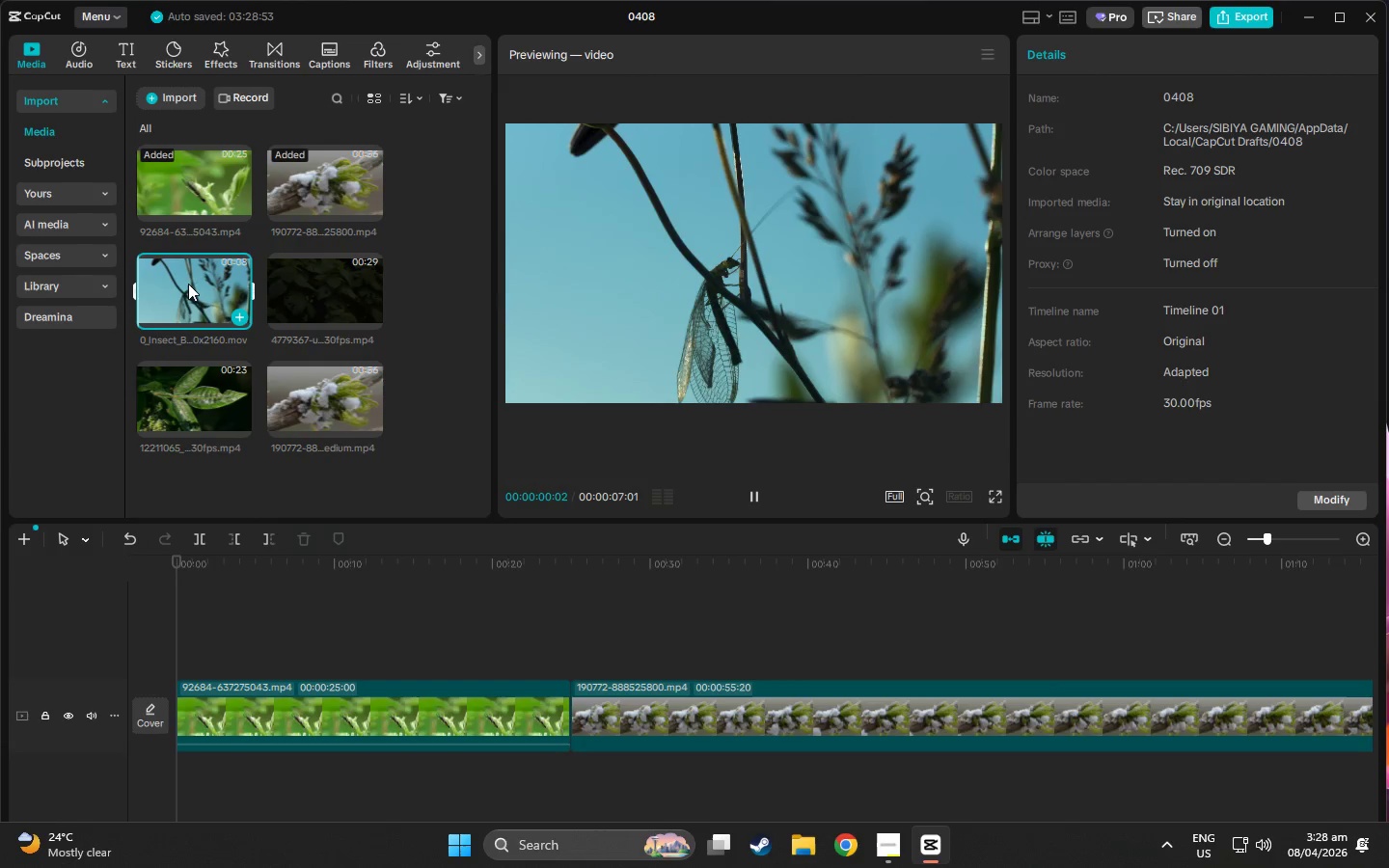 
left_click_drag(start_coordinate=[188, 284], to_coordinate=[570, 650])
 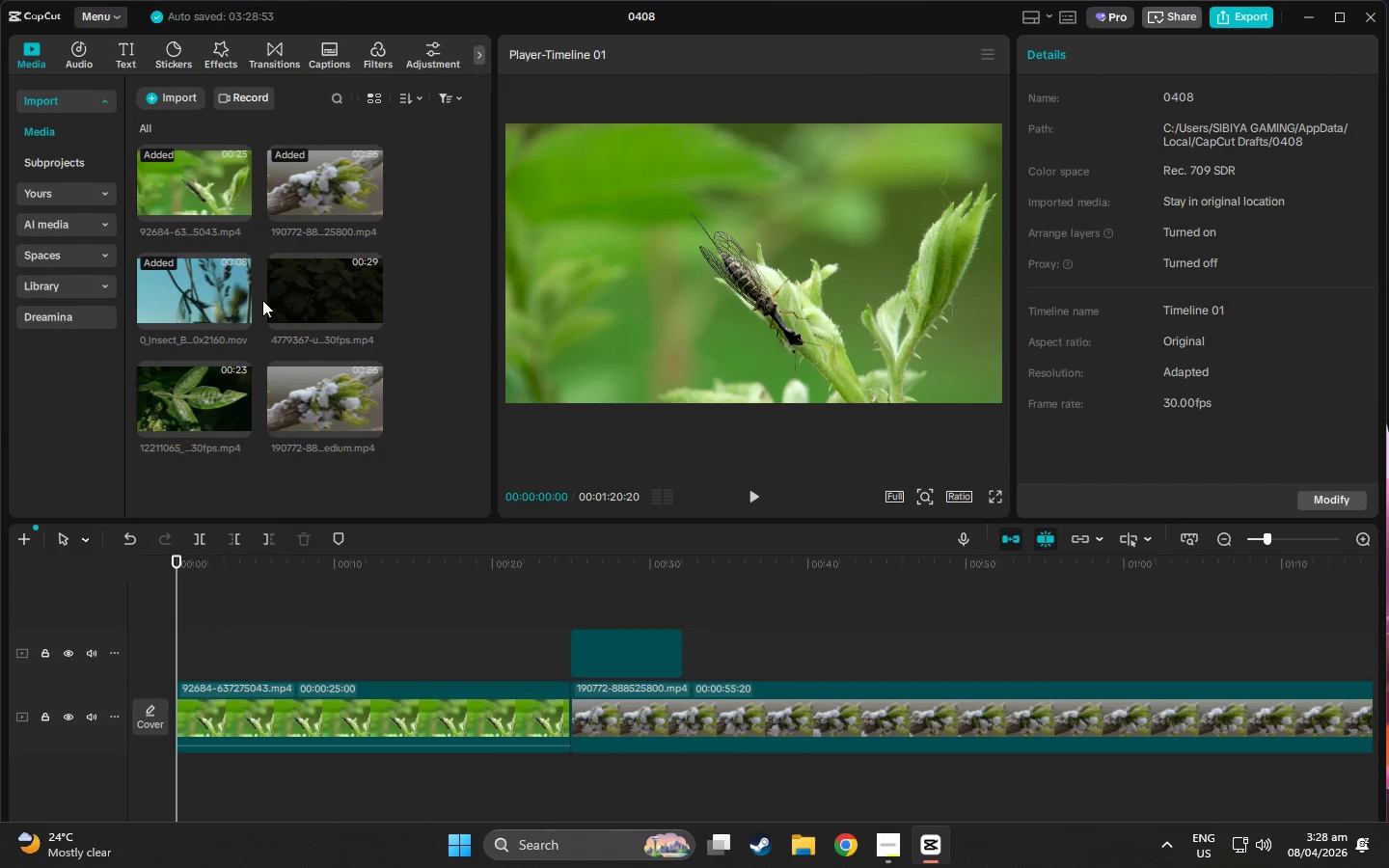 
mouse_move([173, 306])
 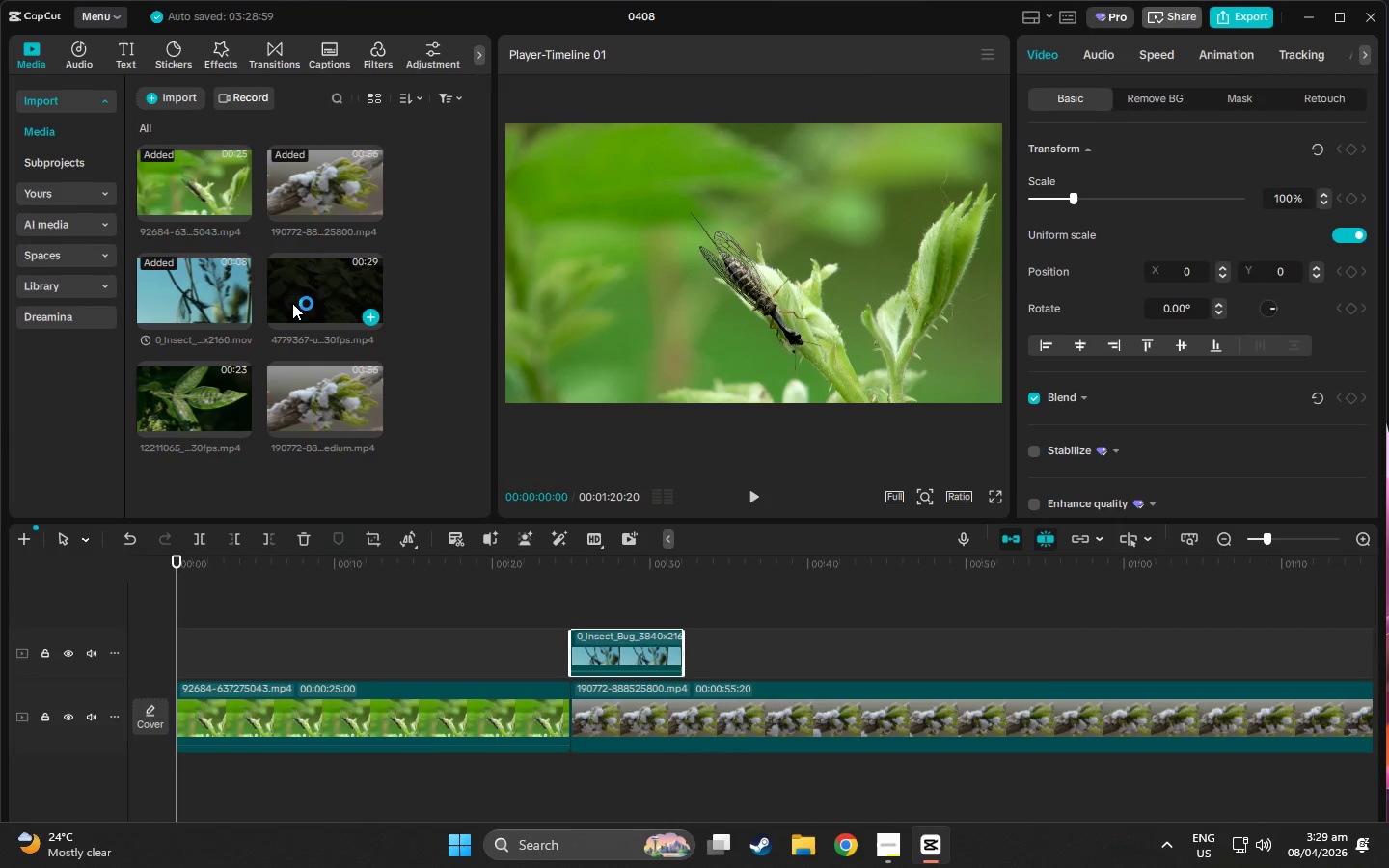 
left_click([292, 303])
 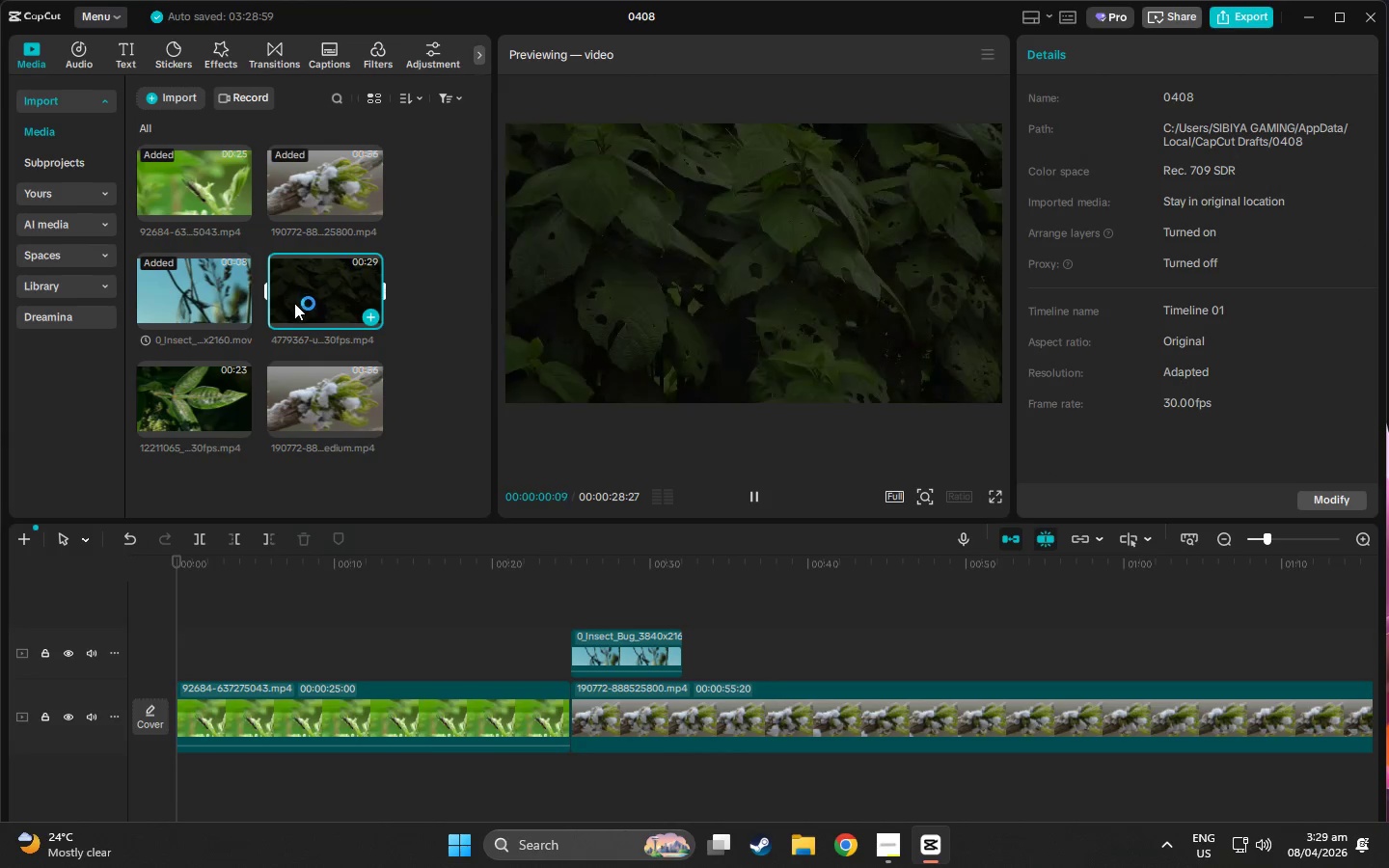 
left_click([296, 396])
 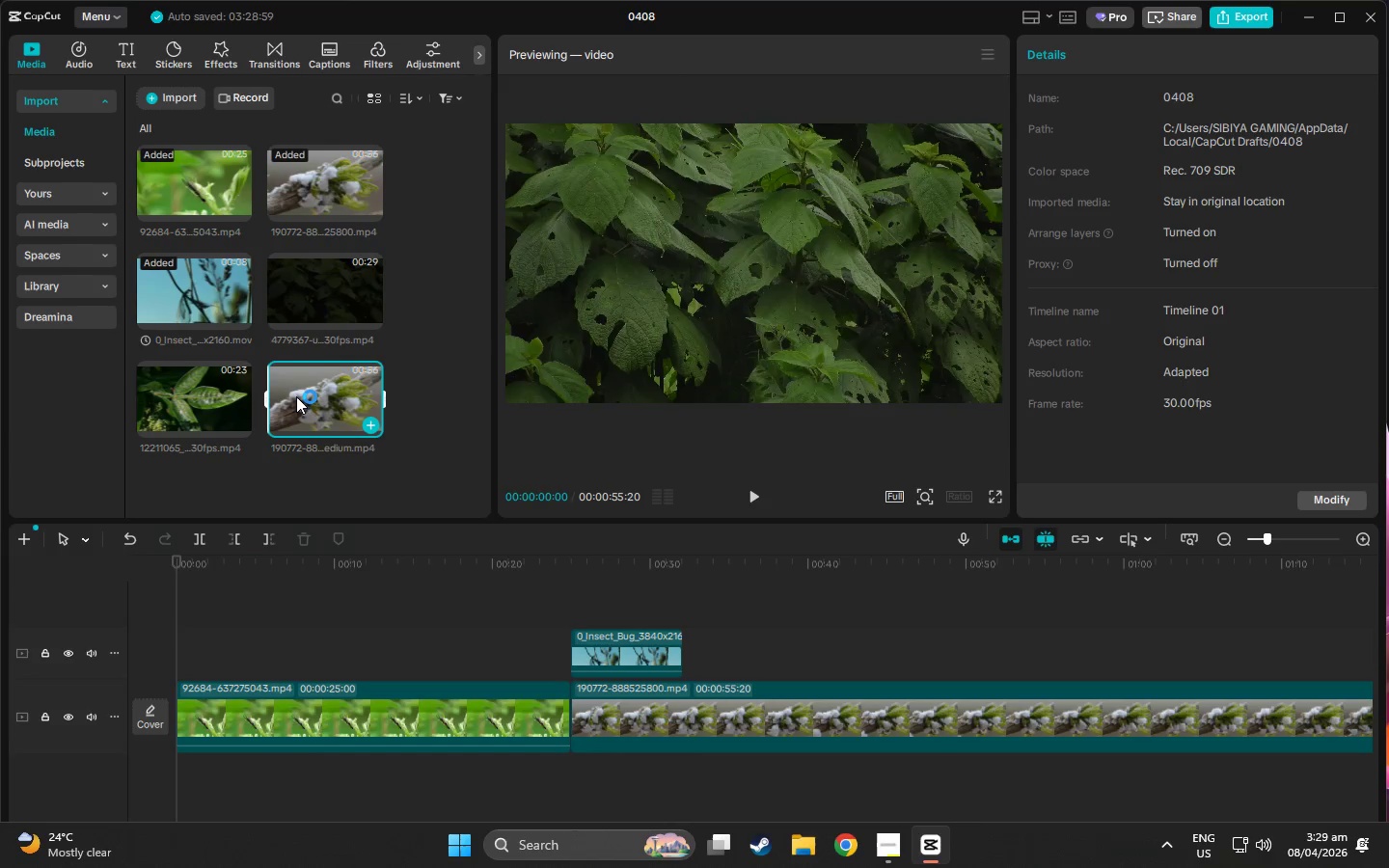 
scroll: coordinate [296, 396], scroll_direction: down, amount: 2.0
 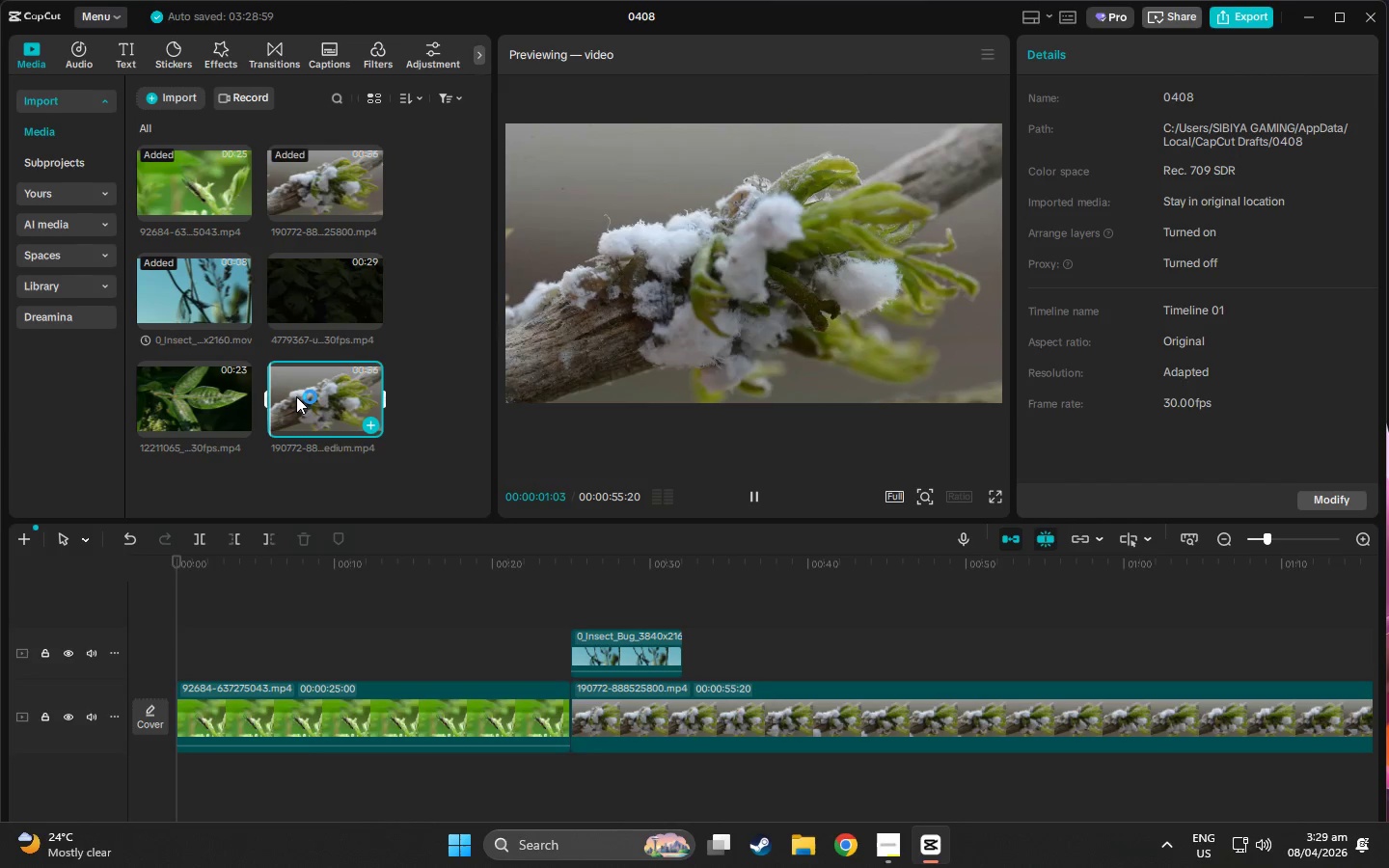 
key(Delete)
 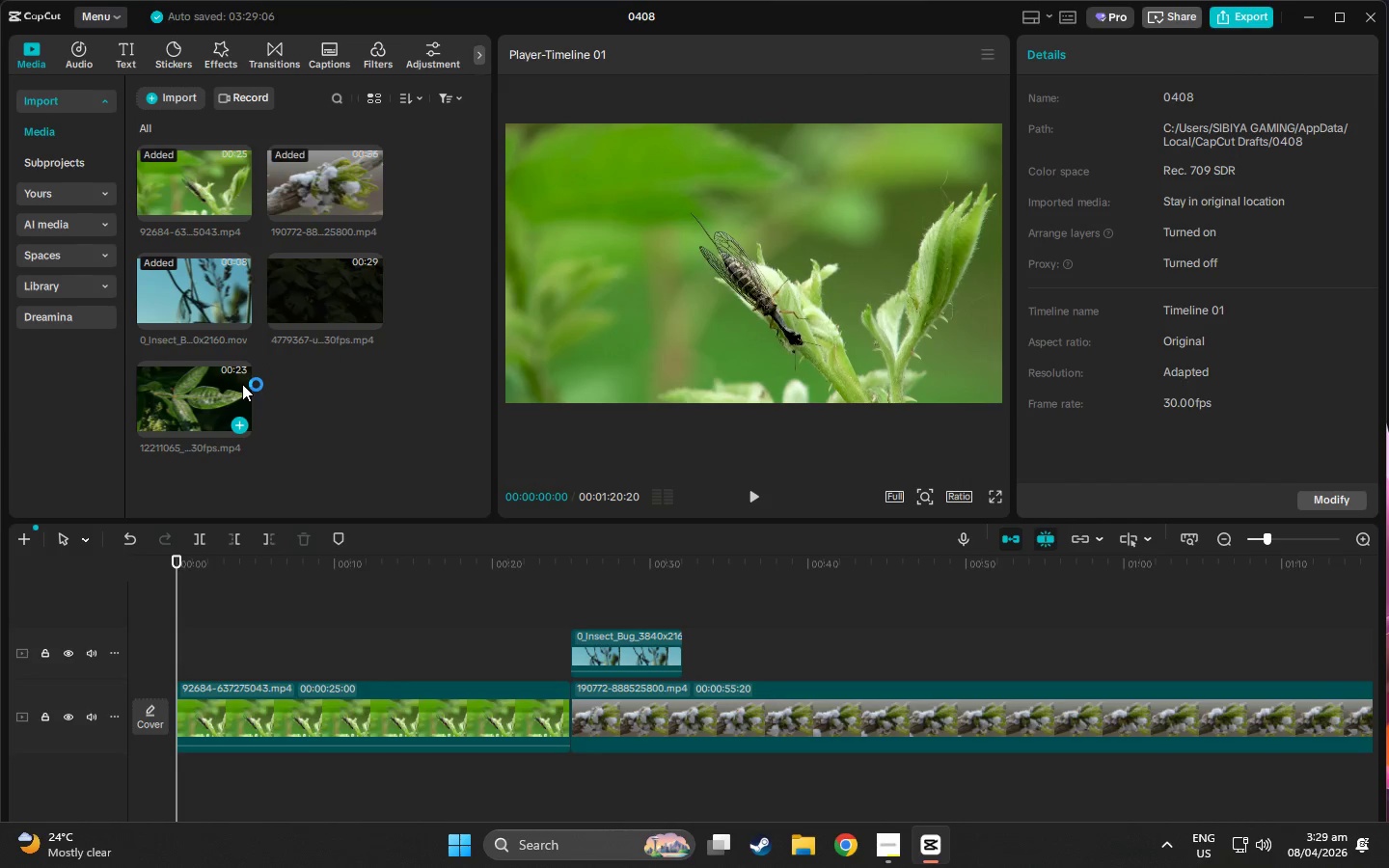 
scroll: coordinate [227, 400], scroll_direction: down, amount: 2.0
 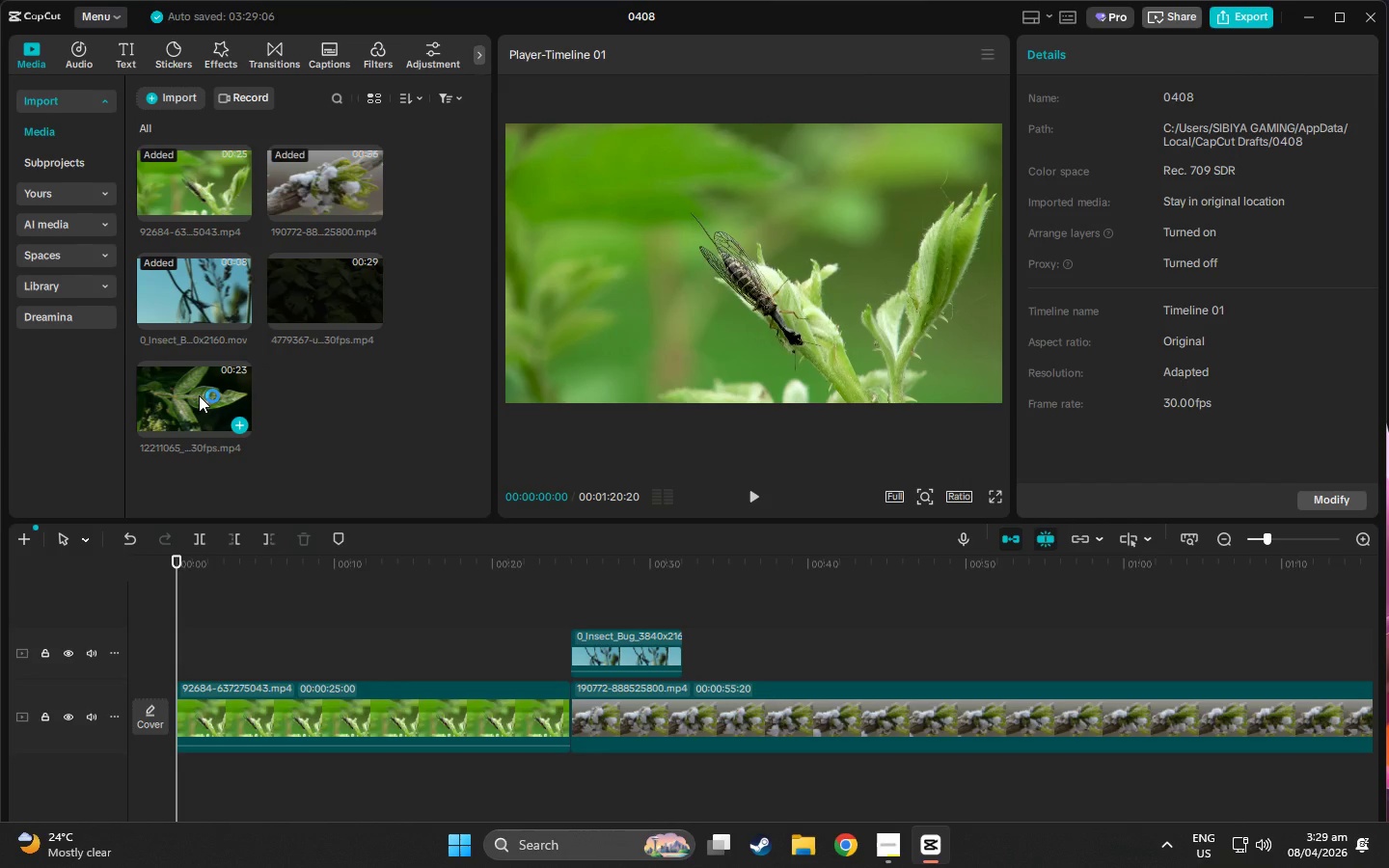 
left_click([199, 395])
 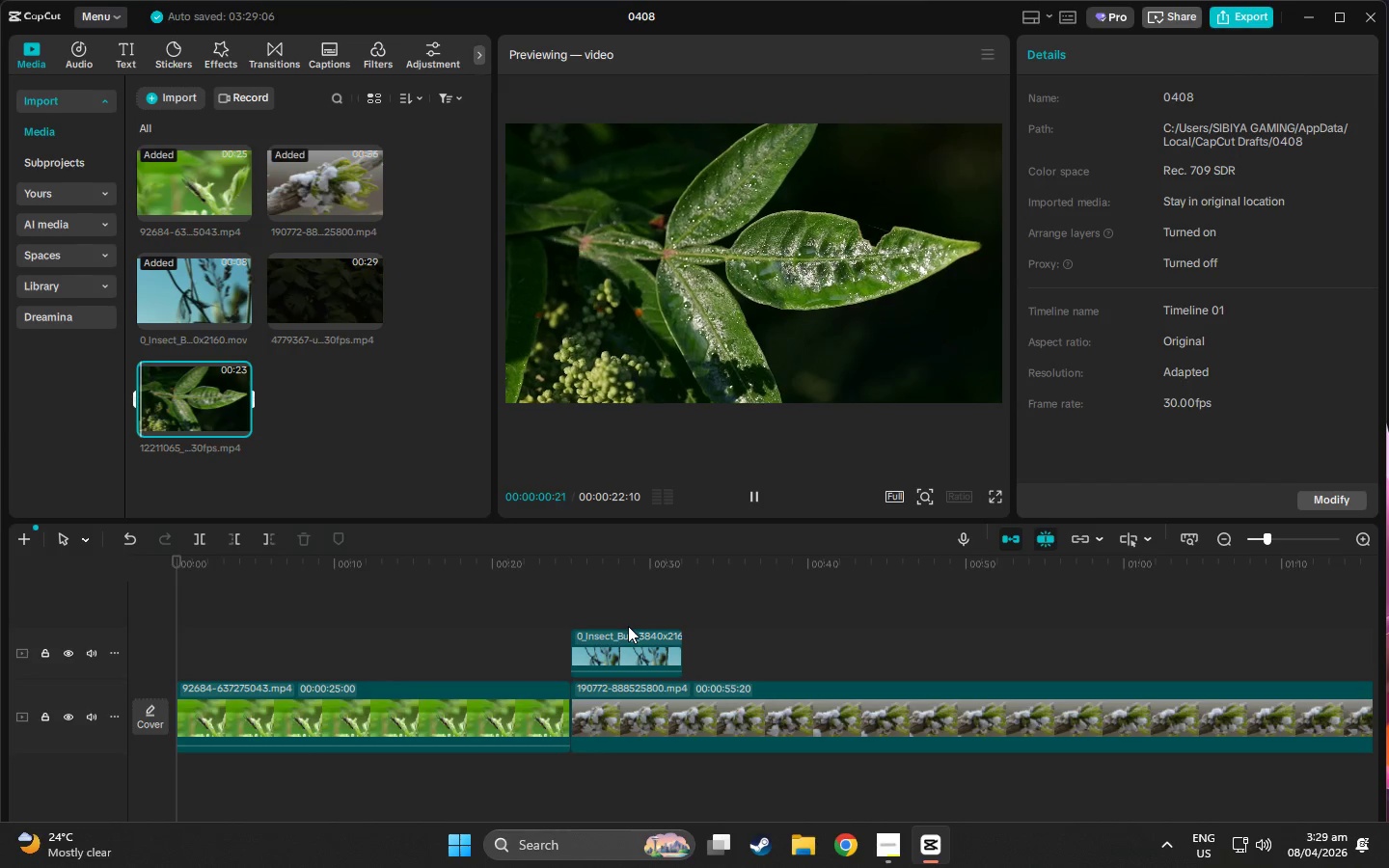 
left_click_drag(start_coordinate=[622, 641], to_coordinate=[627, 710])
 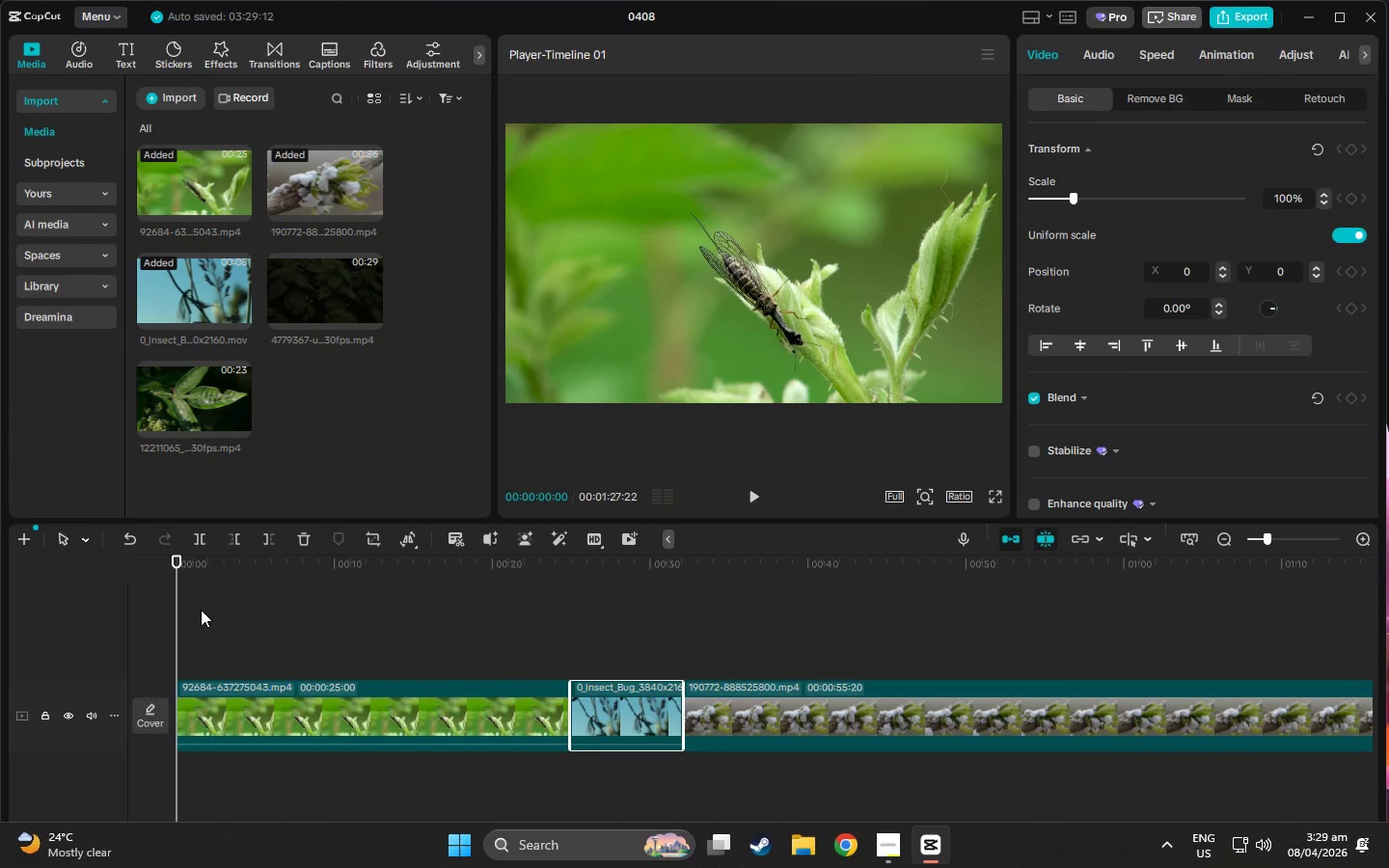 
left_click_drag(start_coordinate=[178, 565], to_coordinate=[625, 633])
 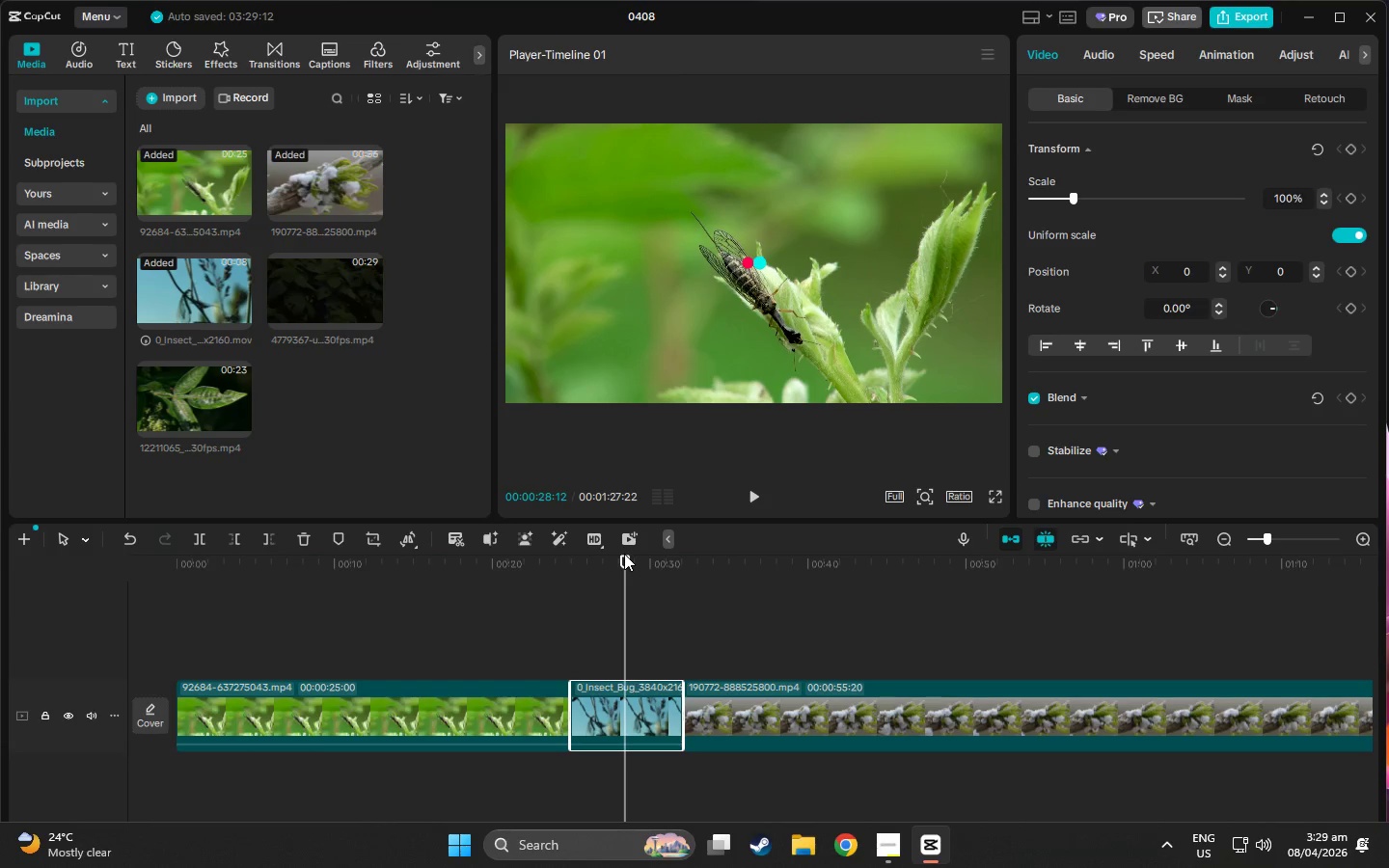 
left_click_drag(start_coordinate=[629, 554], to_coordinate=[908, 586])
 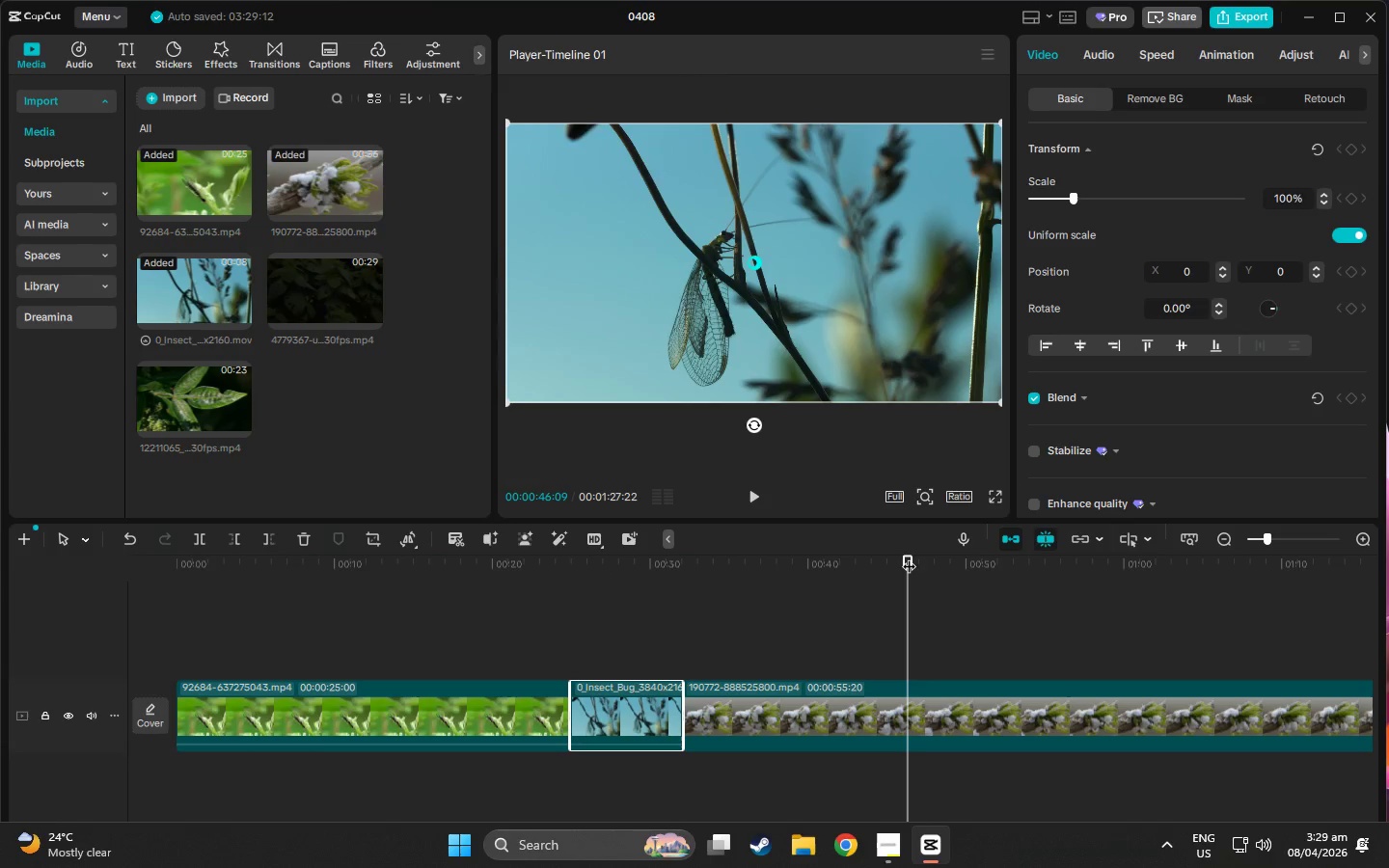 
left_click_drag(start_coordinate=[909, 556], to_coordinate=[1196, 584])
 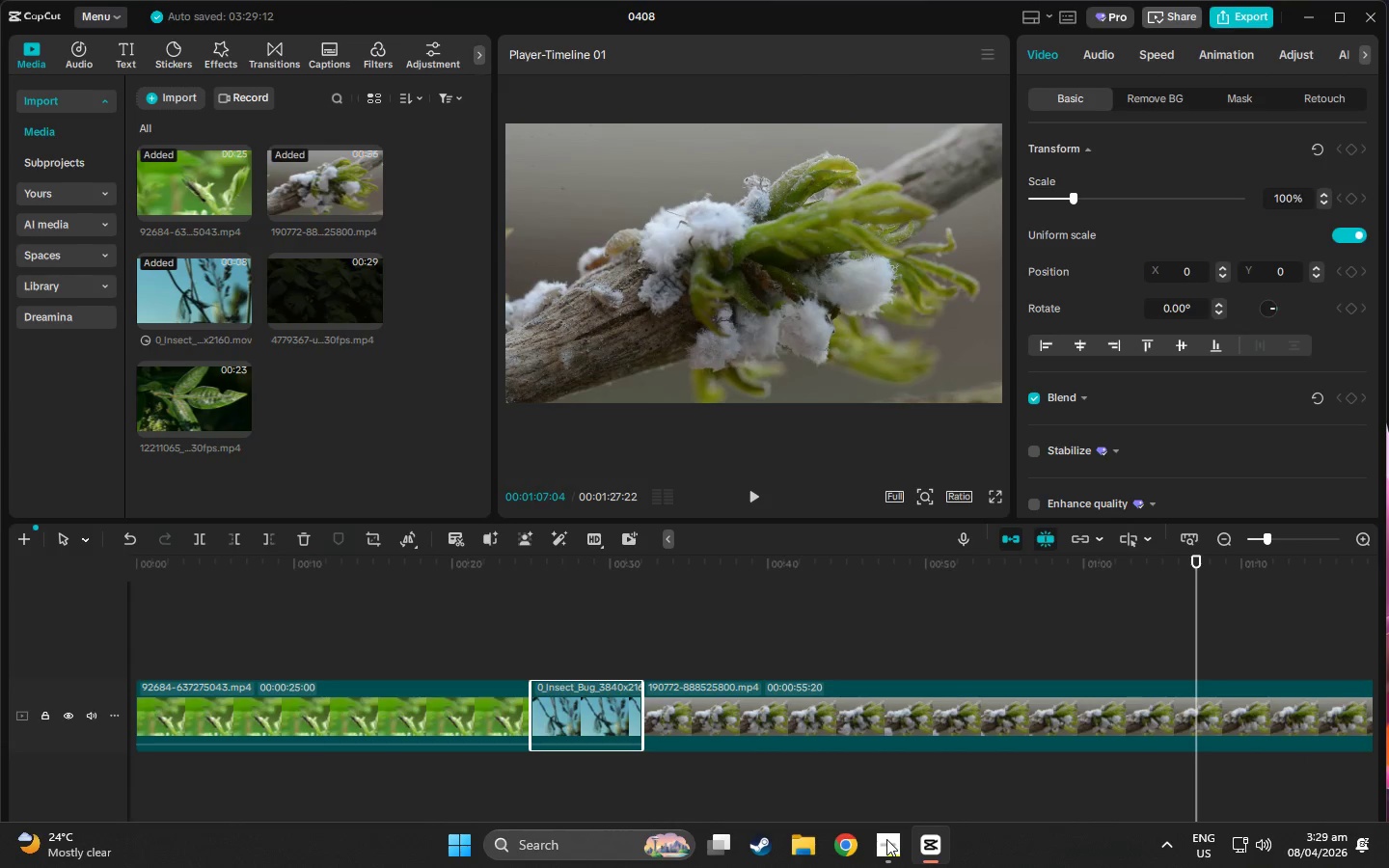 
wait(11.5)
 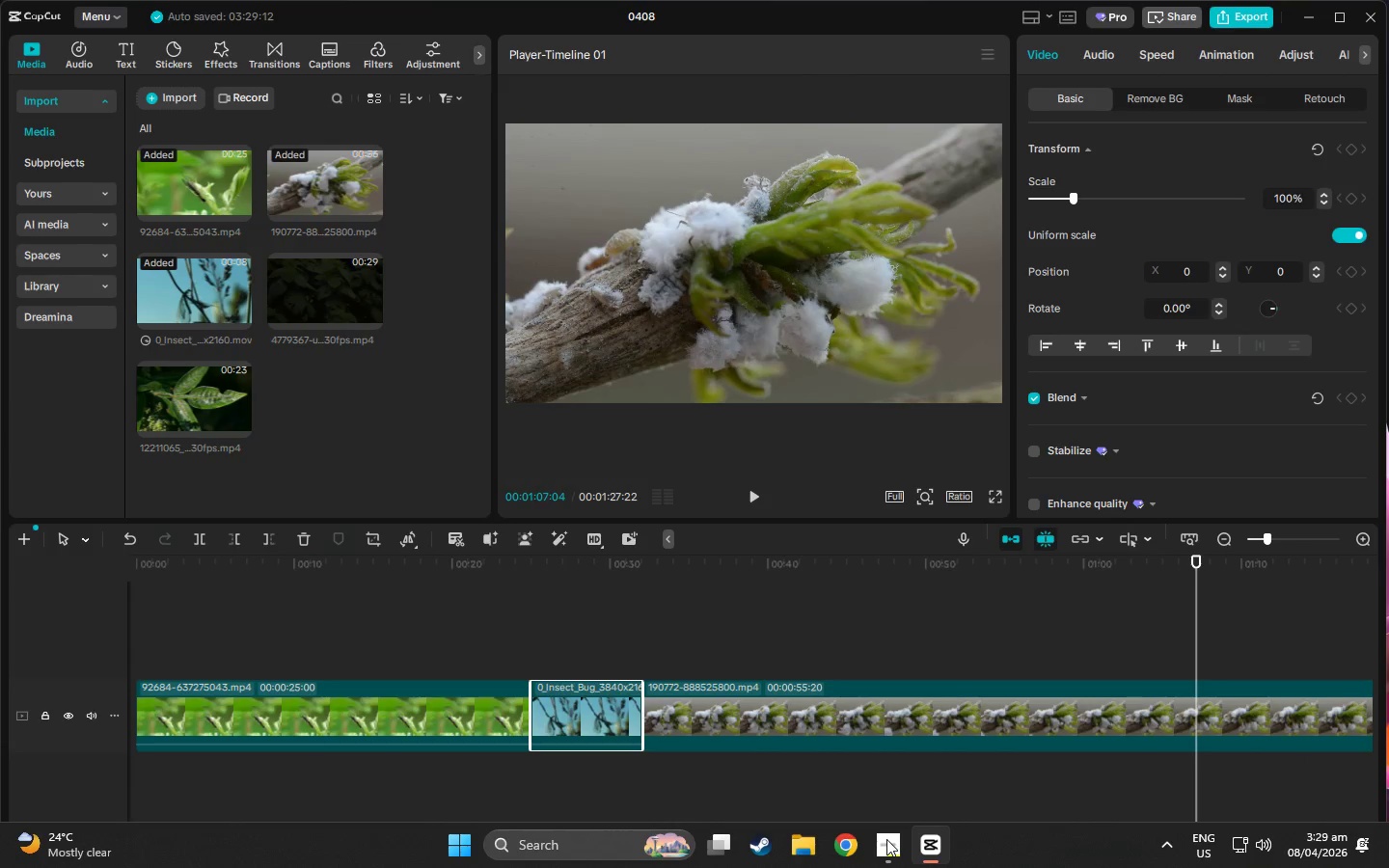 
left_click([1309, 15])
 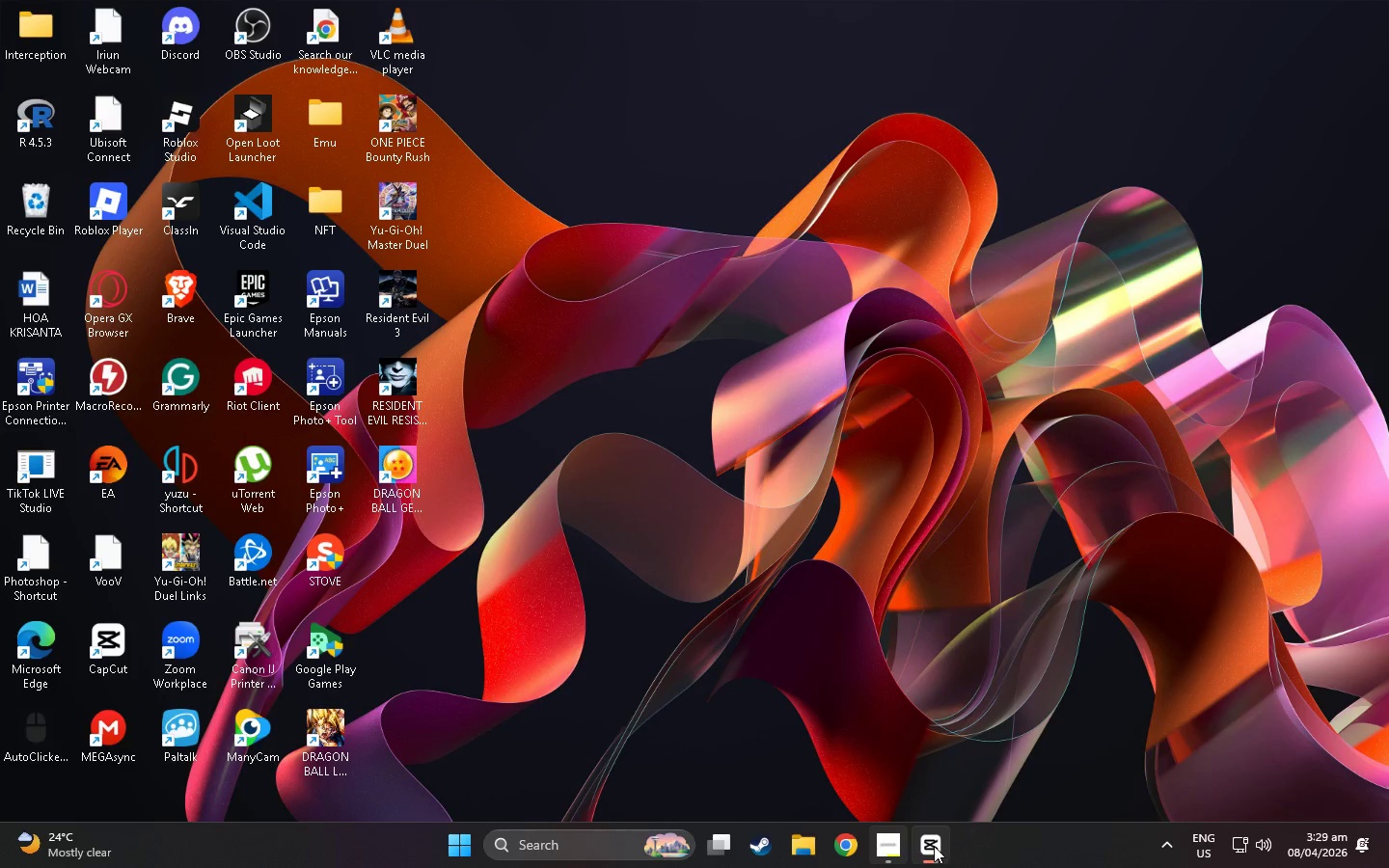 
wait(11.7)
 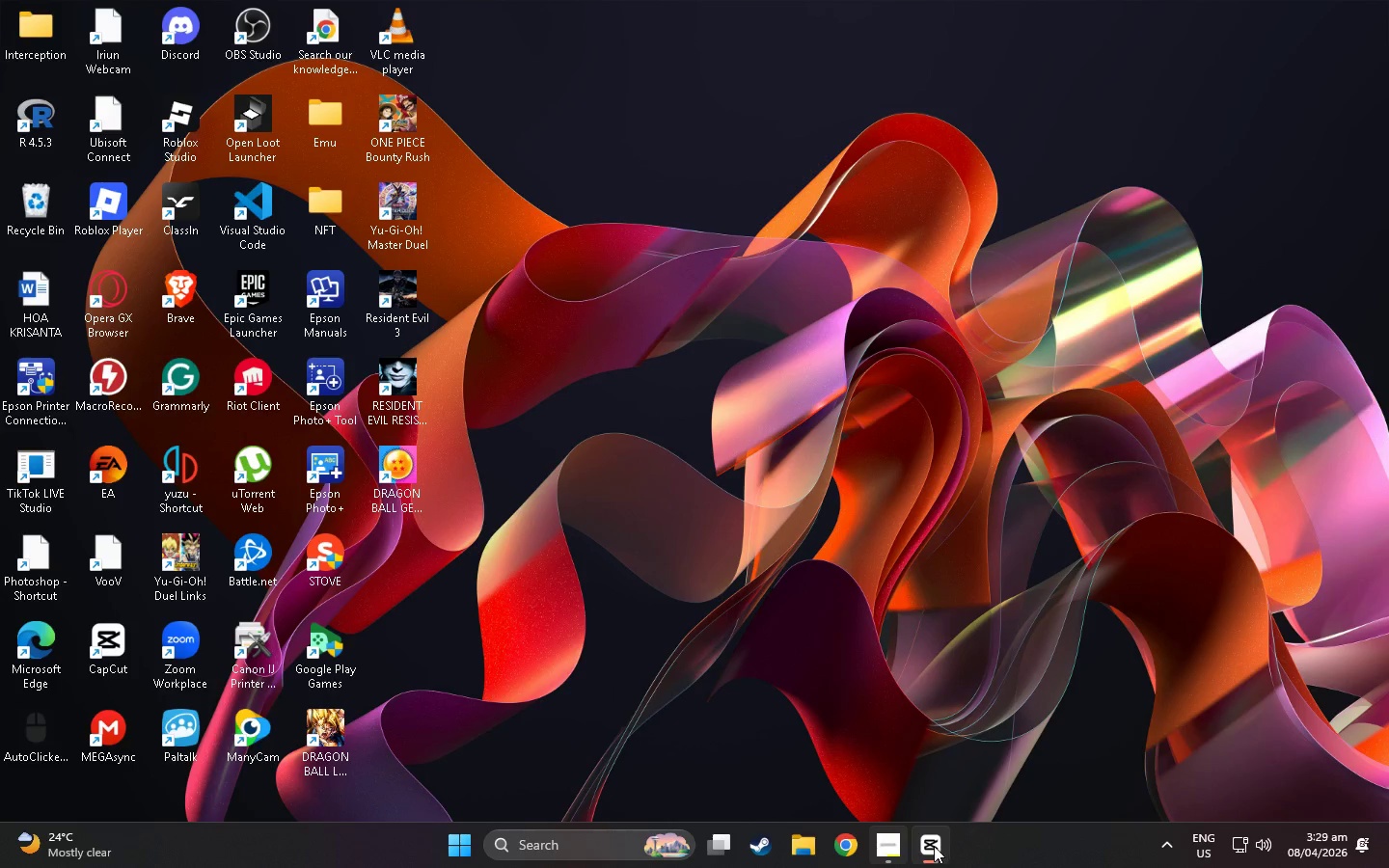 
left_click([1009, 679])
 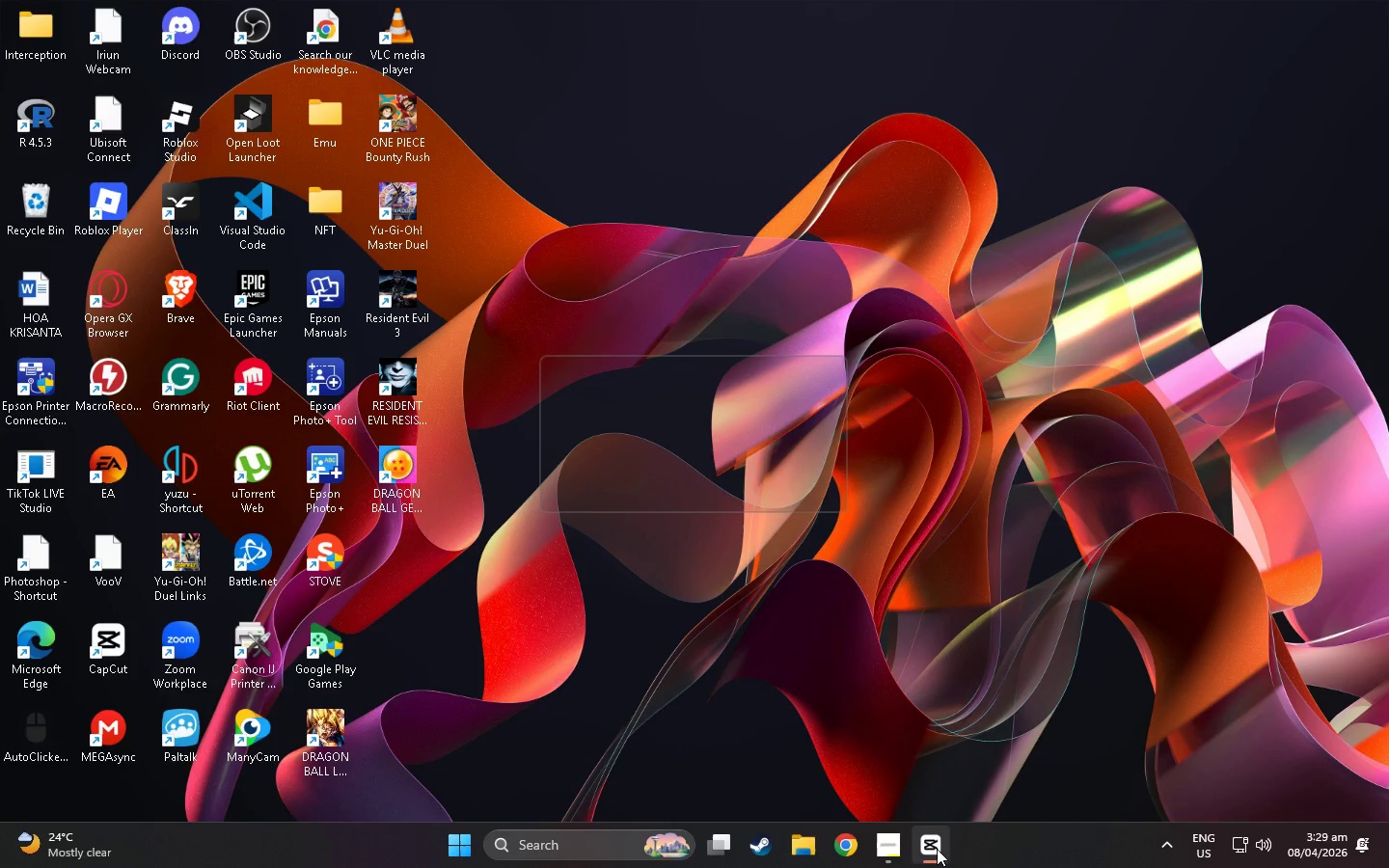 
wait(11.47)
 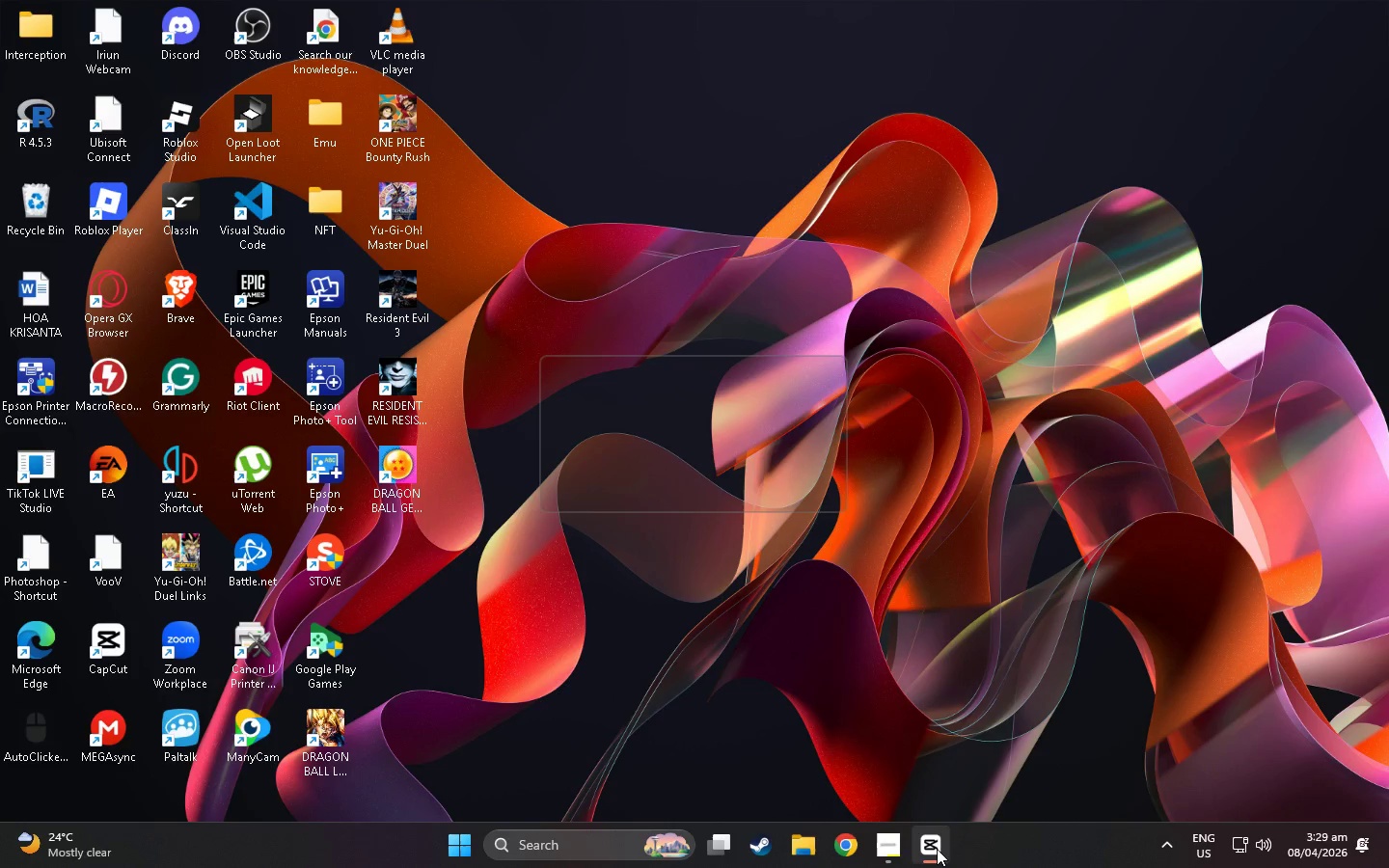 
mouse_move([940, 816])
 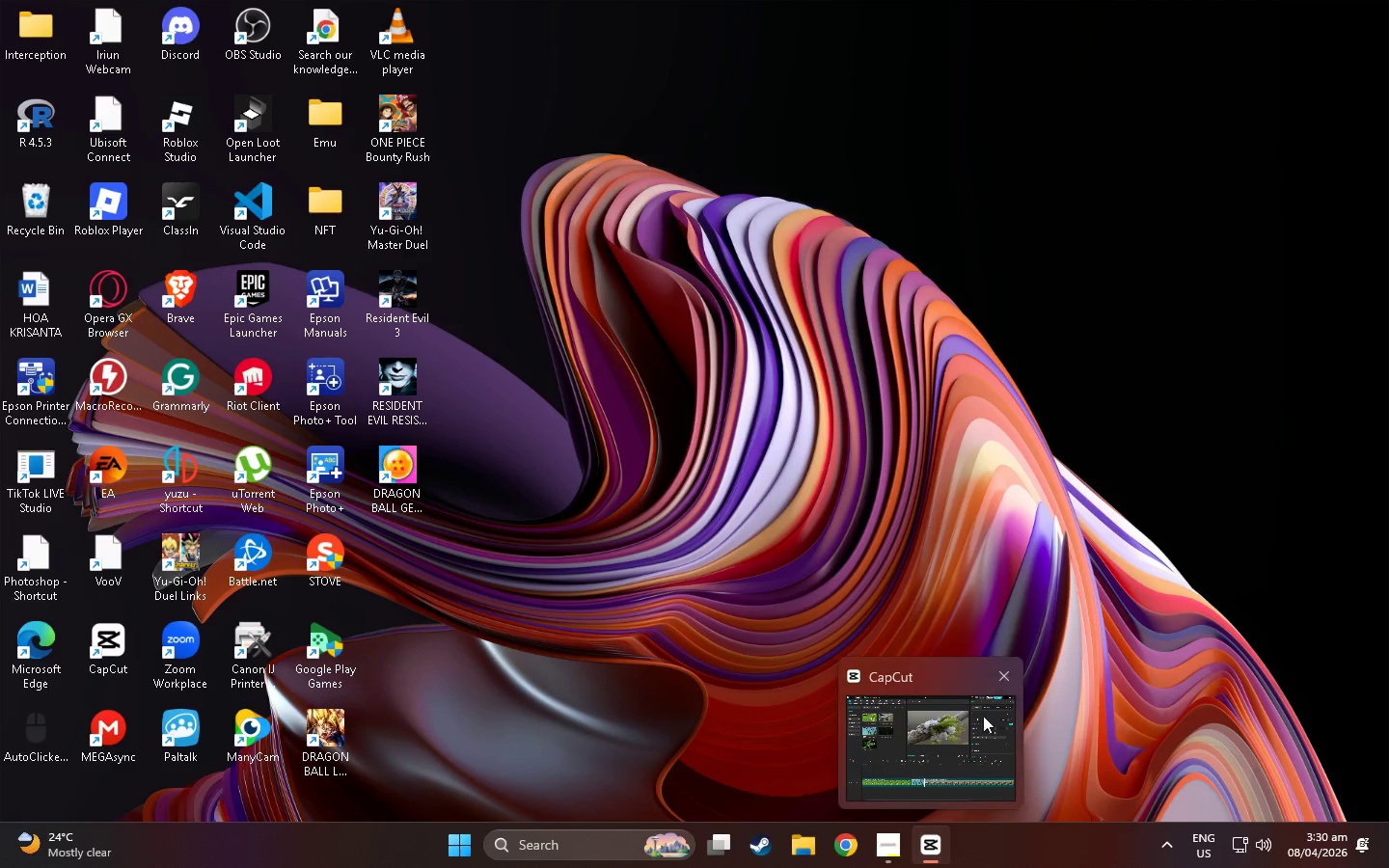 
wait(5.04)
 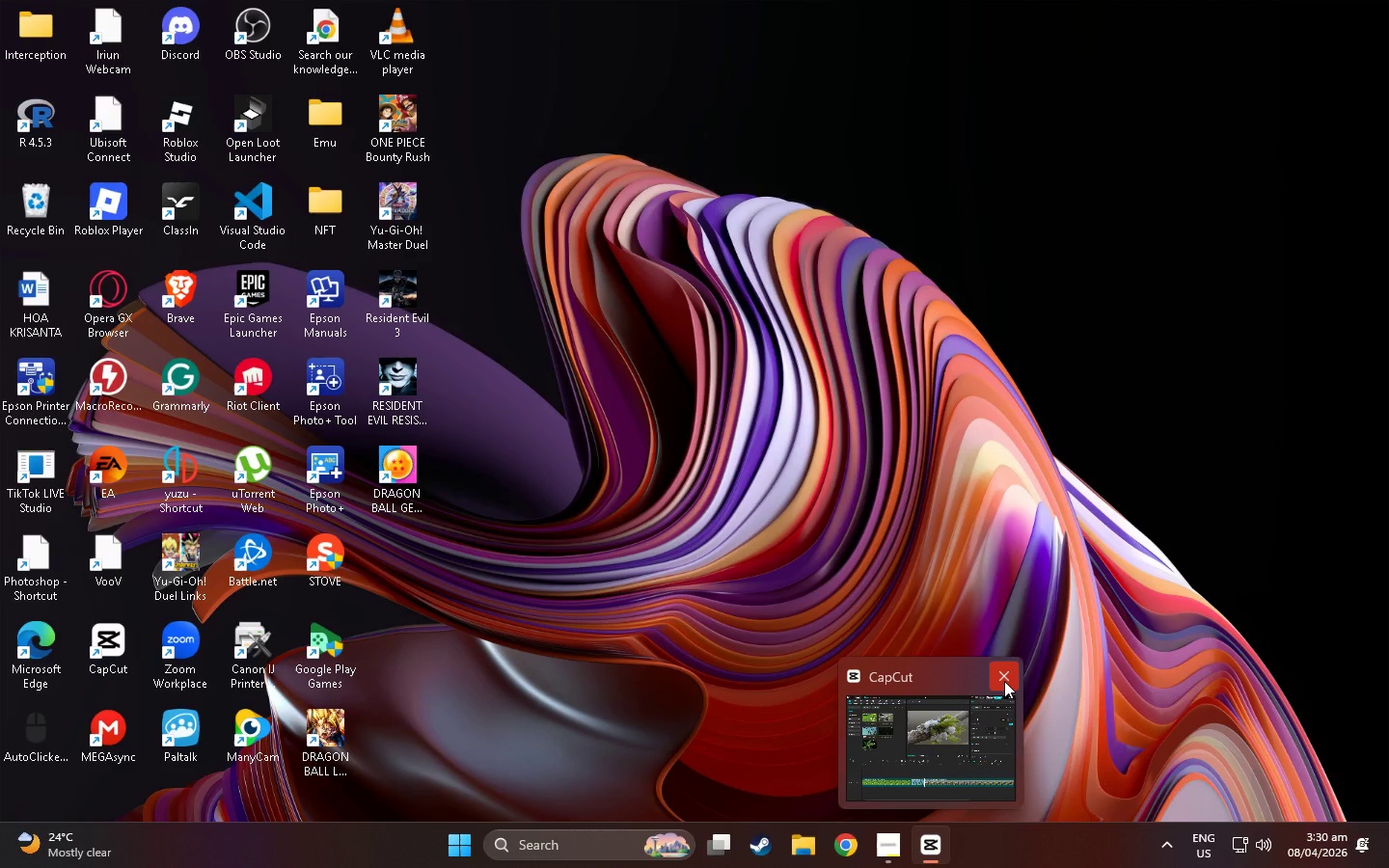 
left_click([1004, 676])
 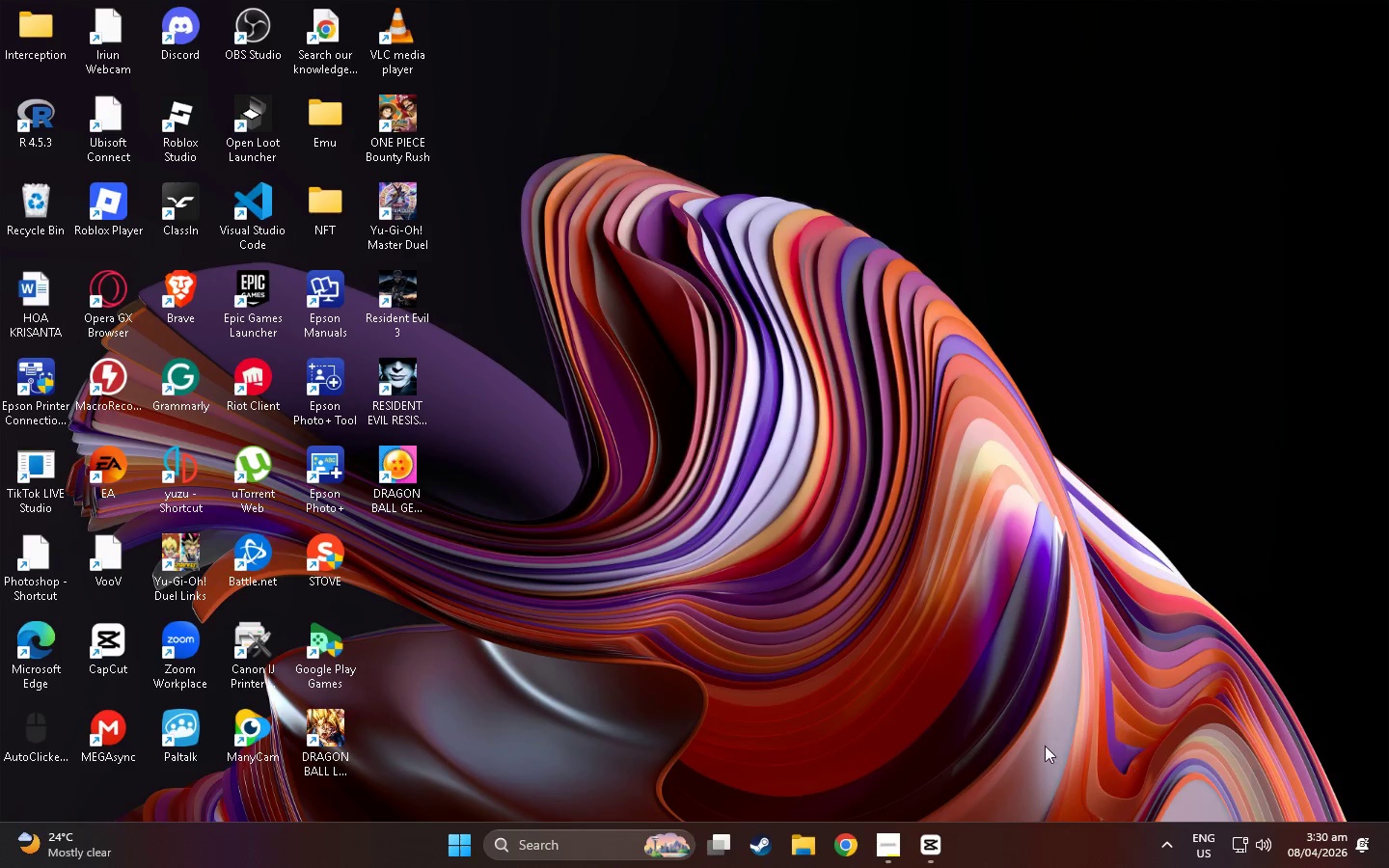 
mouse_move([952, 843])
 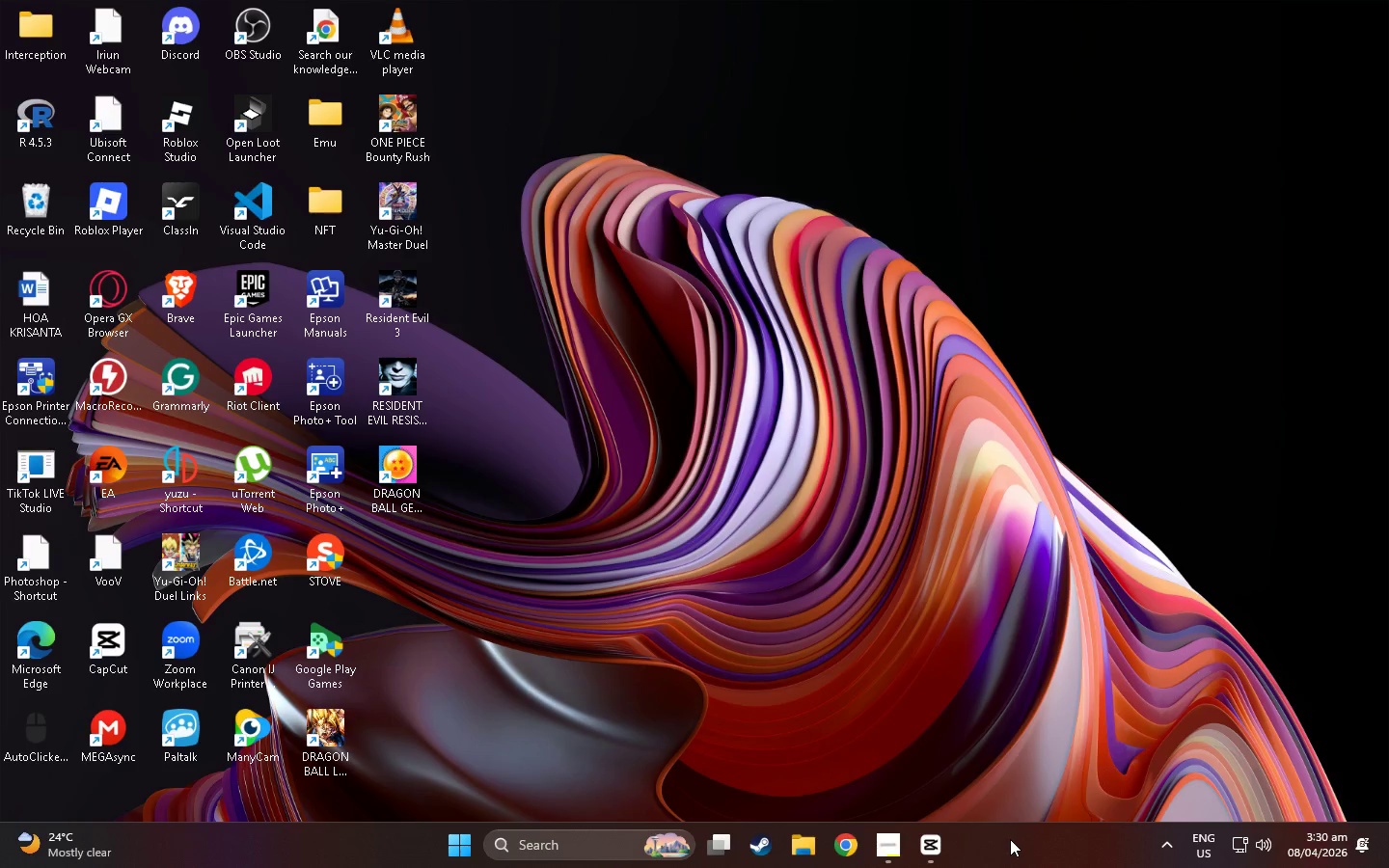 
left_click([1010, 839])
 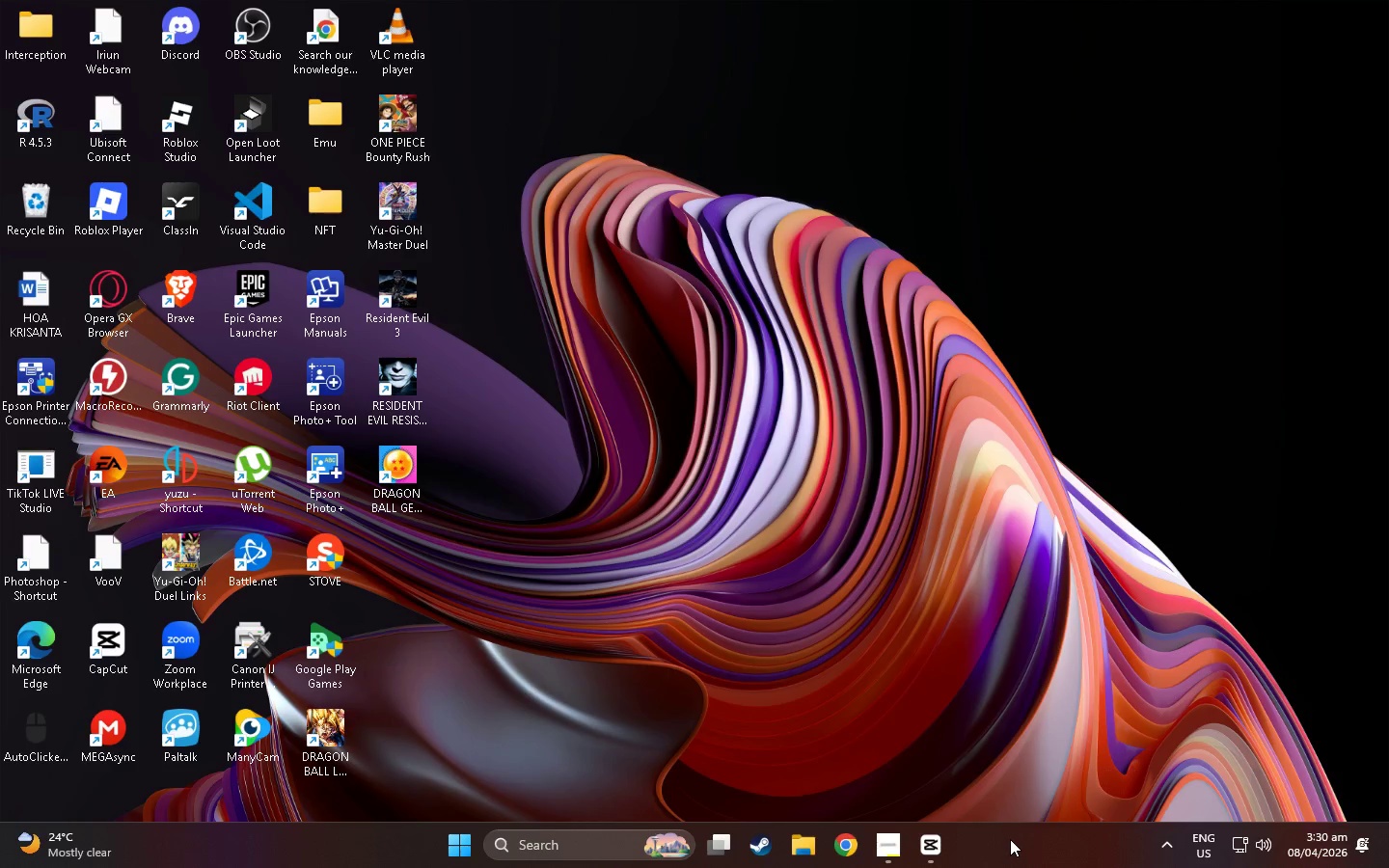 
right_click([1010, 839])
 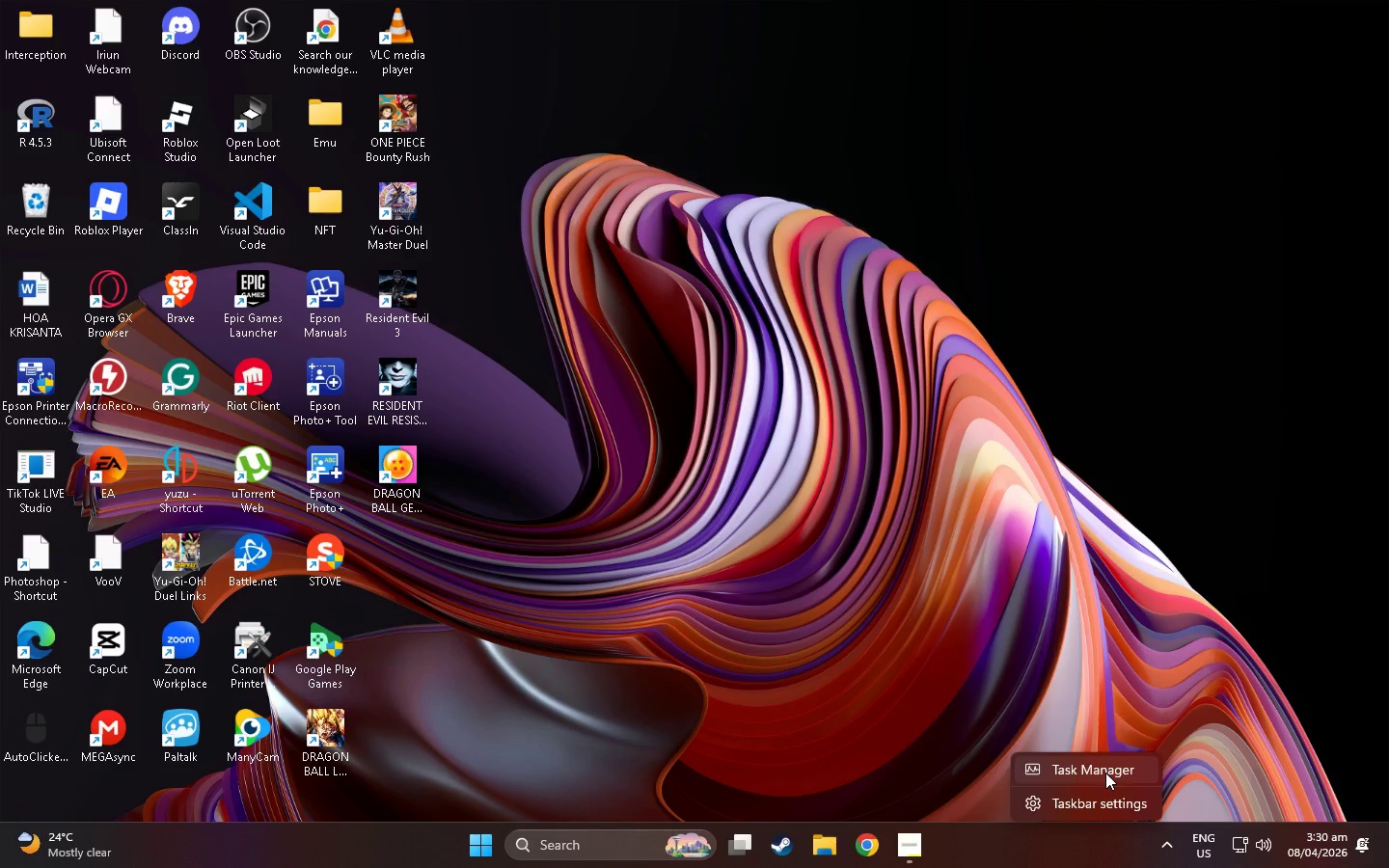 
left_click([983, 607])
 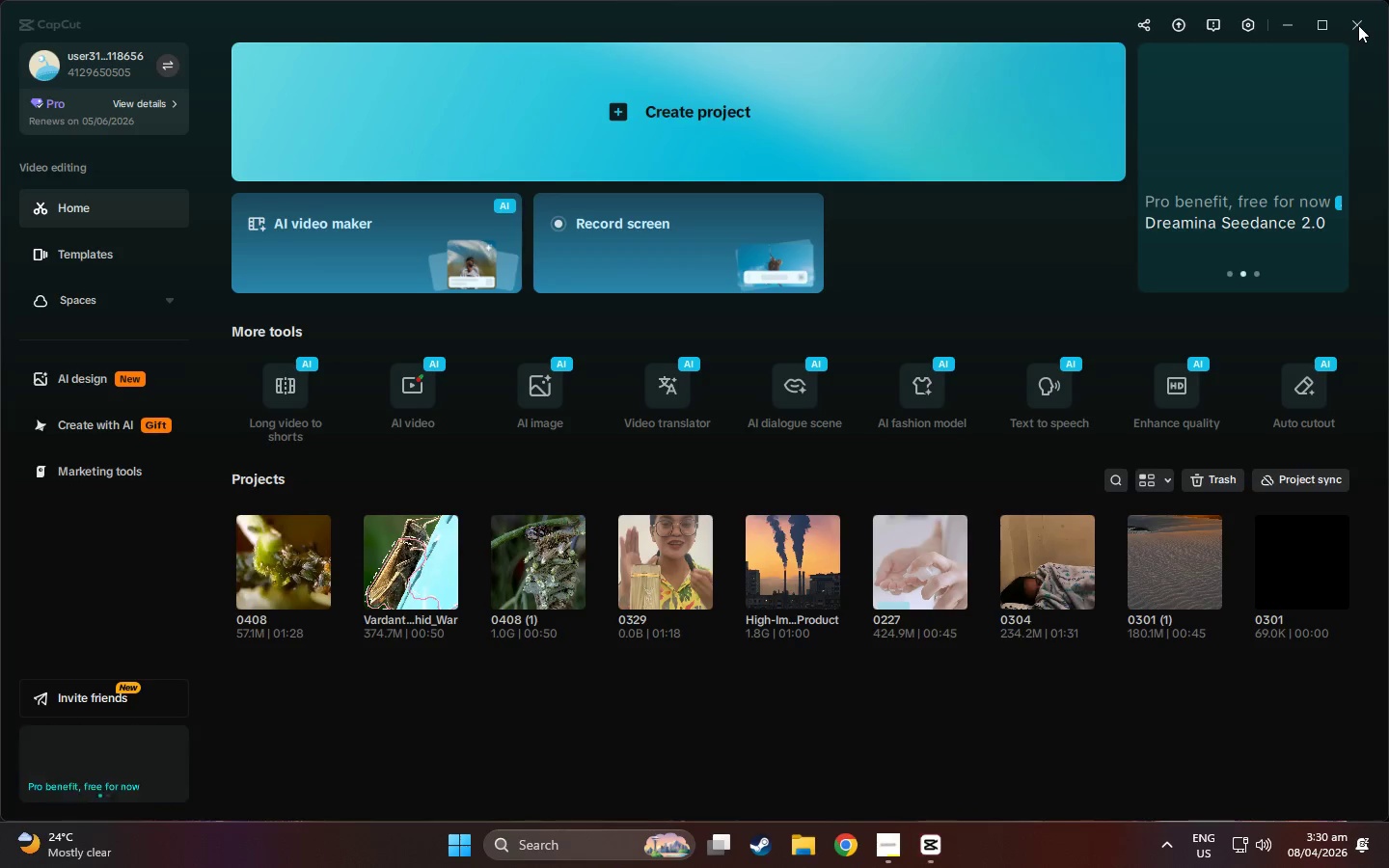 
wait(17.53)
 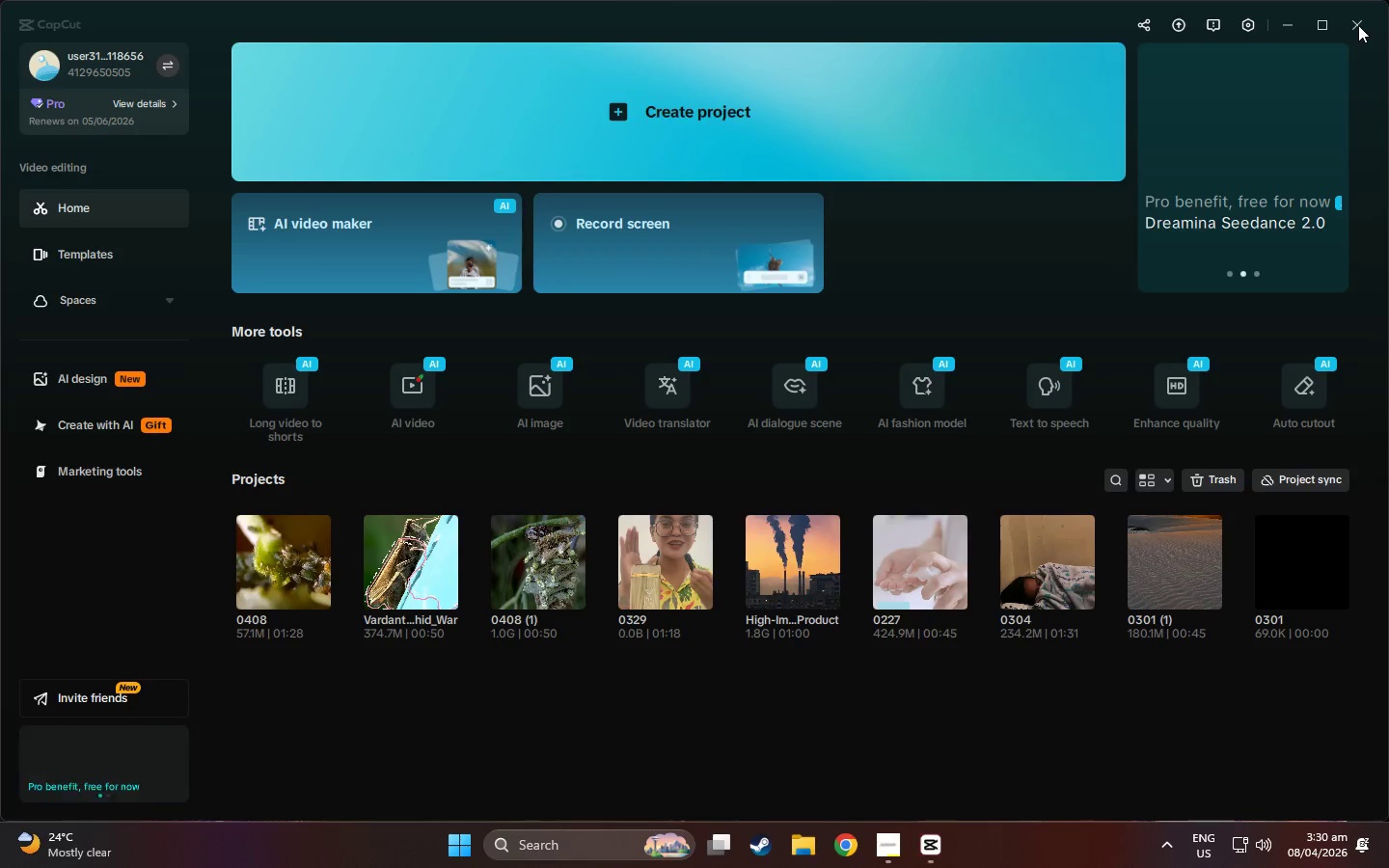 
left_click([1358, 25])
 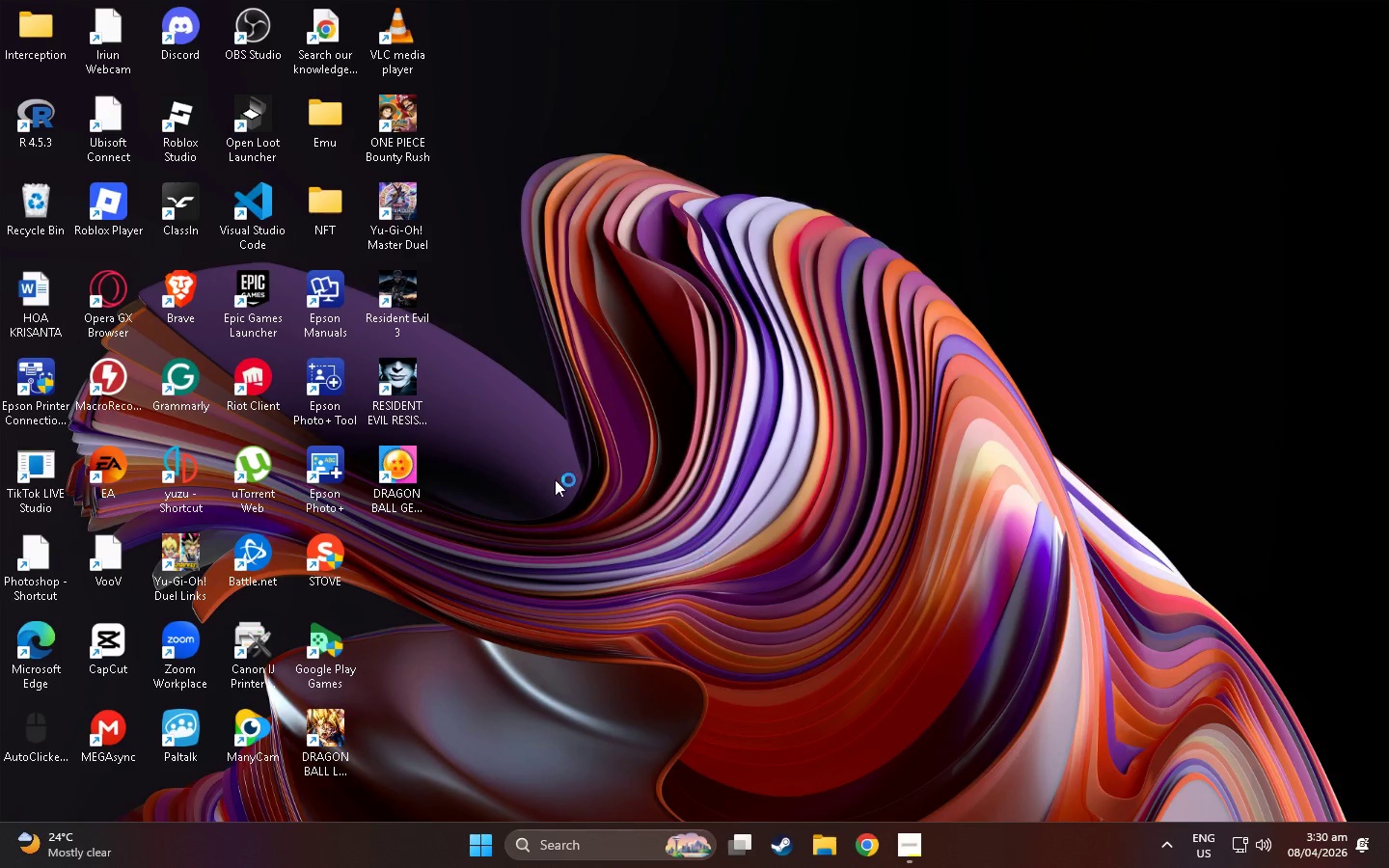 
wait(8.08)
 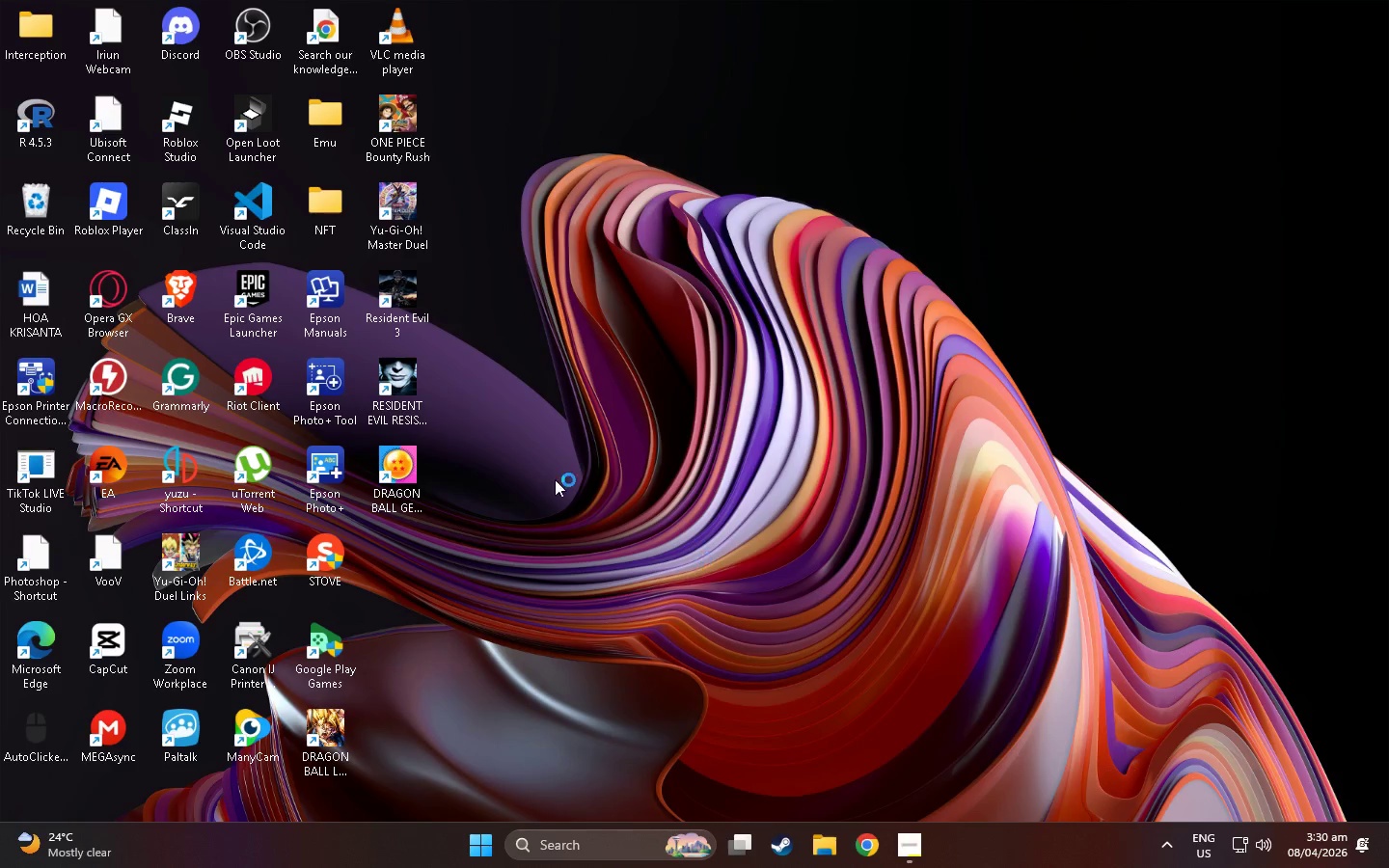 
left_click([619, 410])
 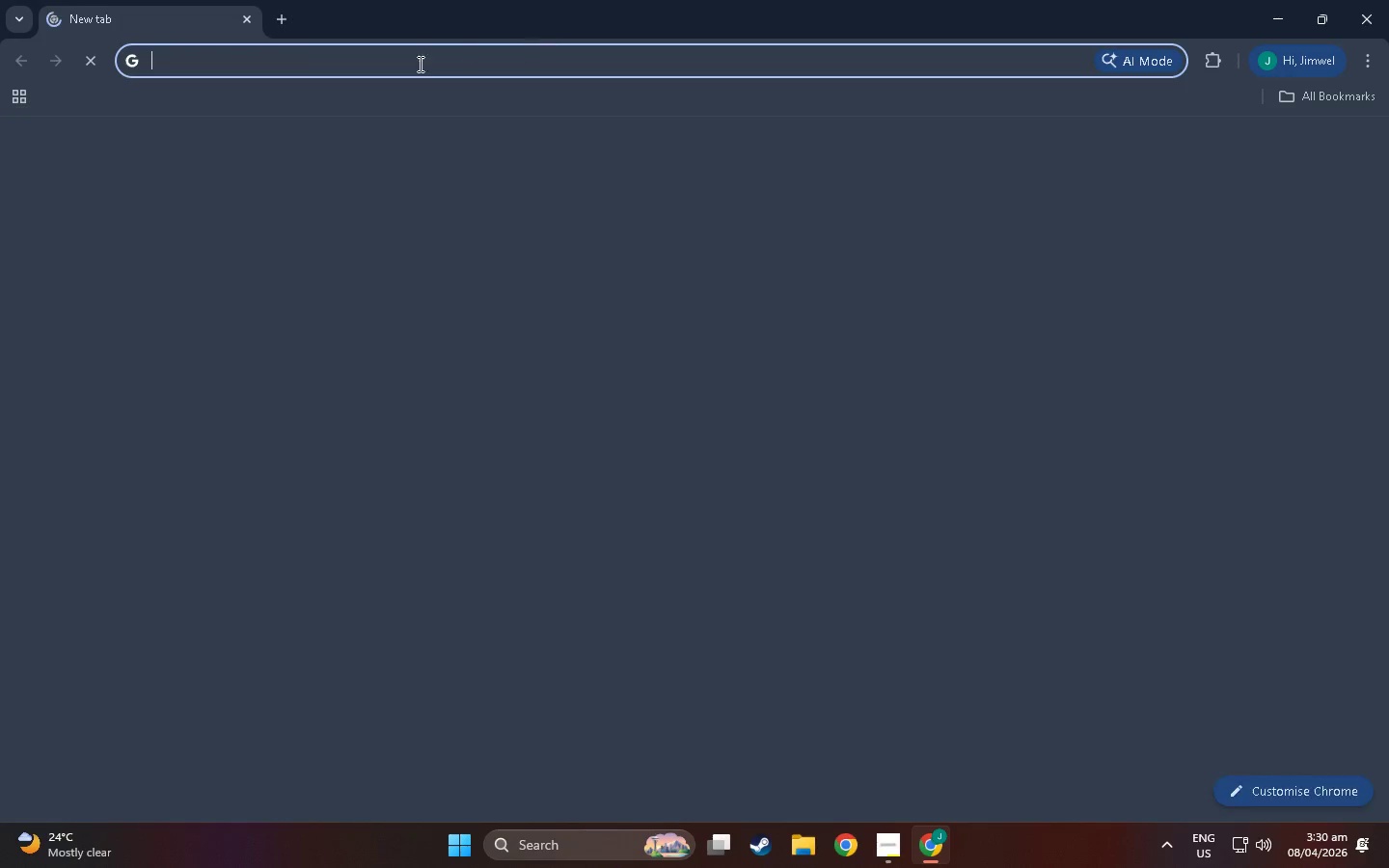 
key(G)
 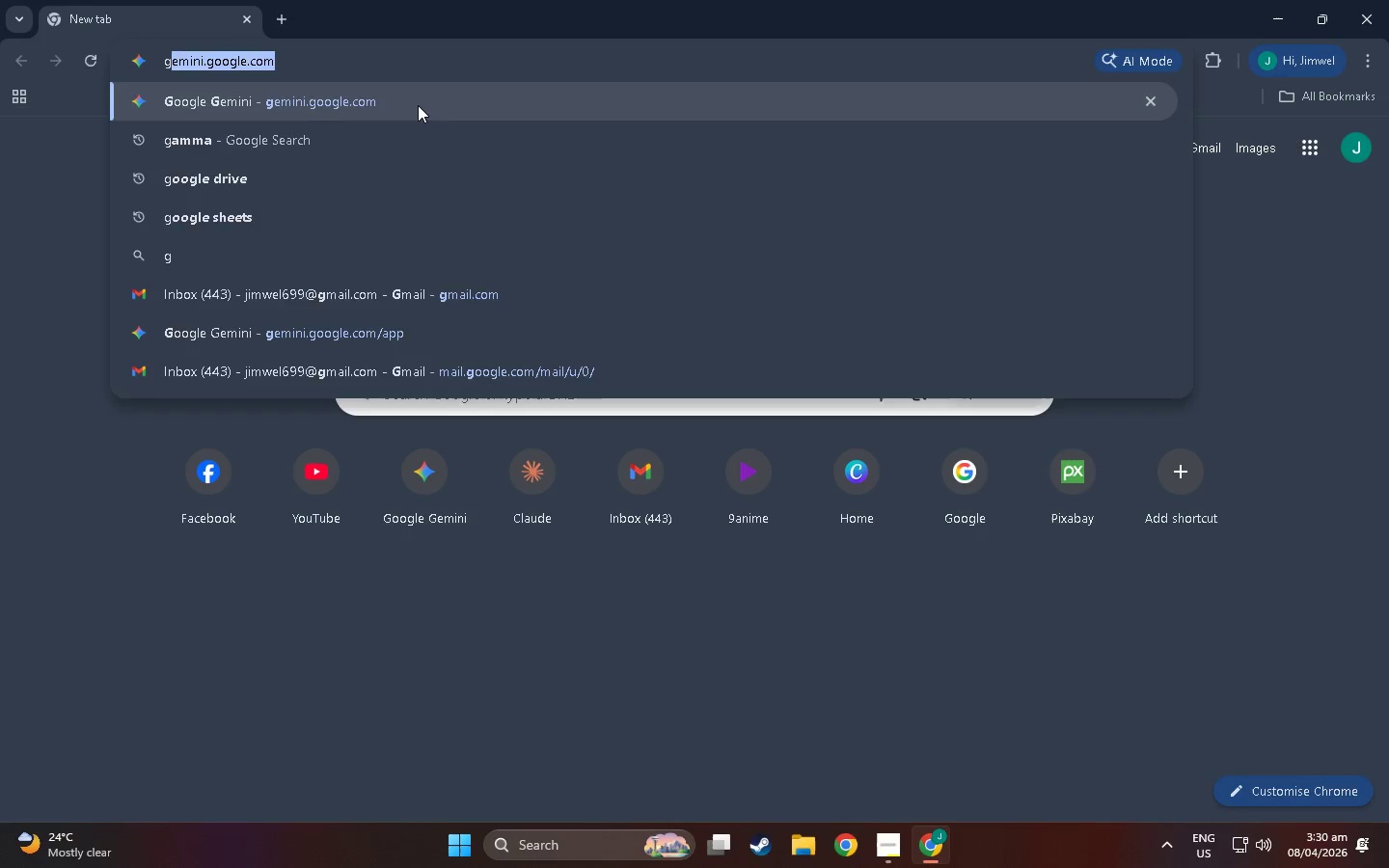 
left_click([418, 106])
 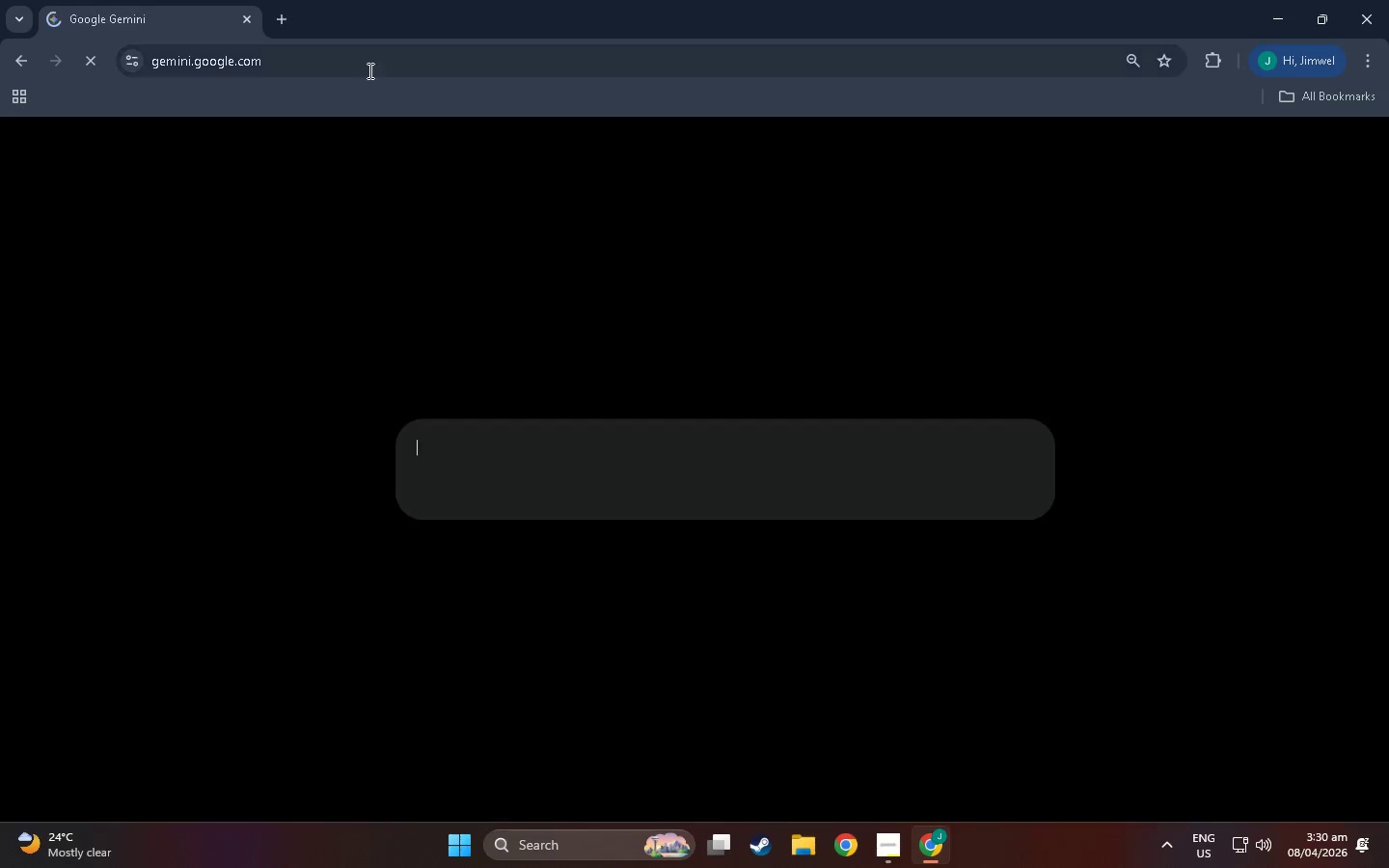 
left_click([368, 69])
 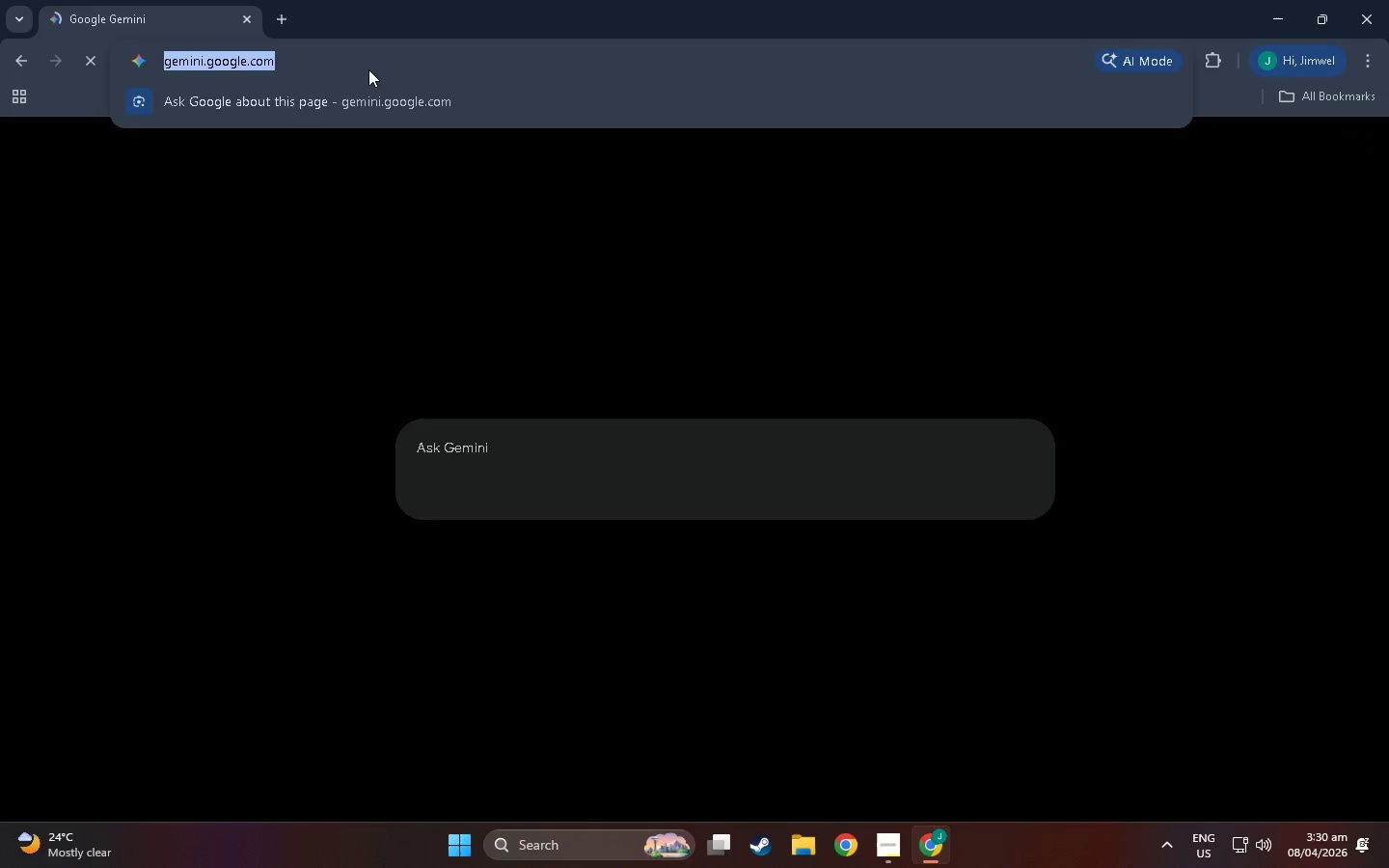 
key(G)
 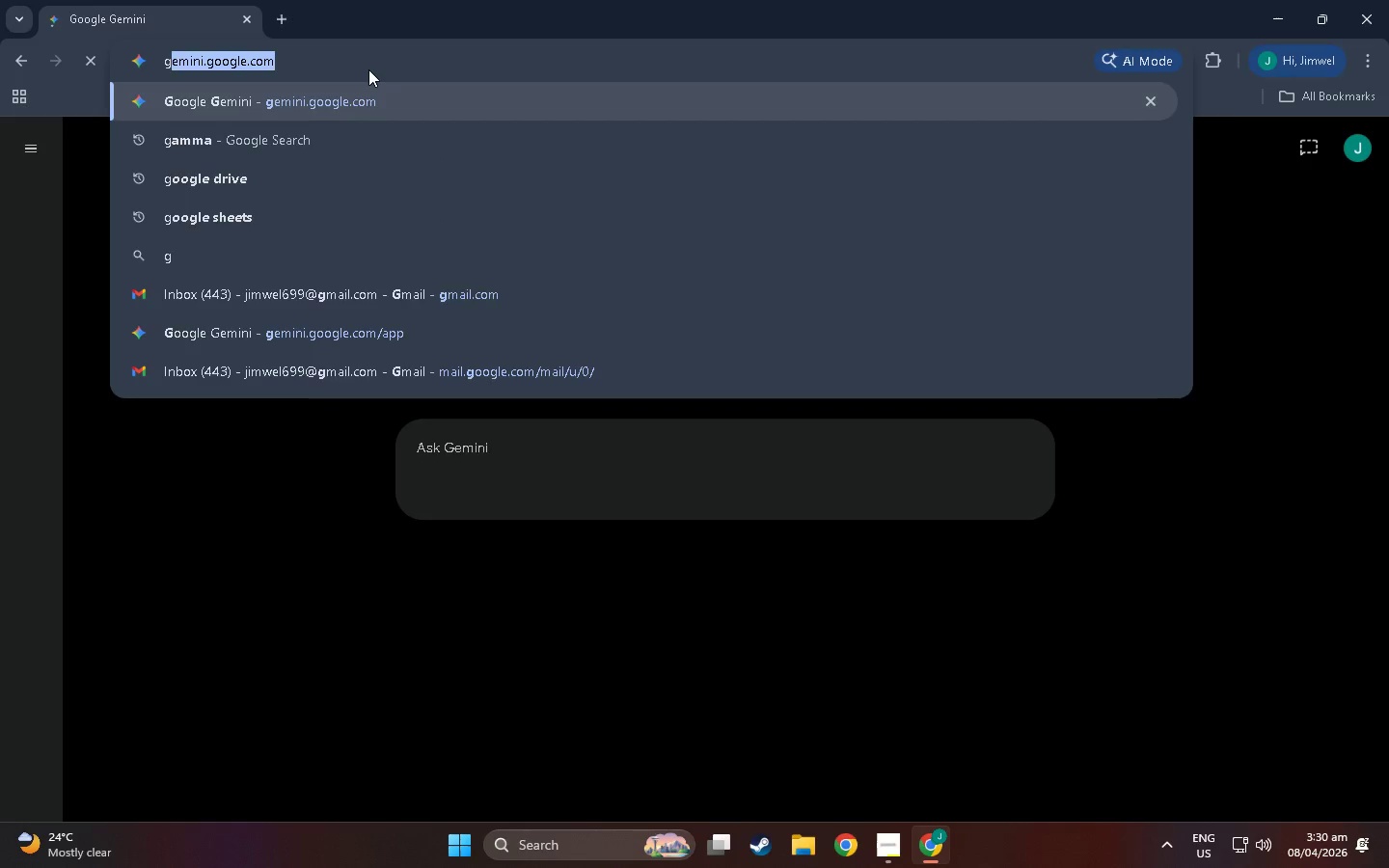 
type(oog)
 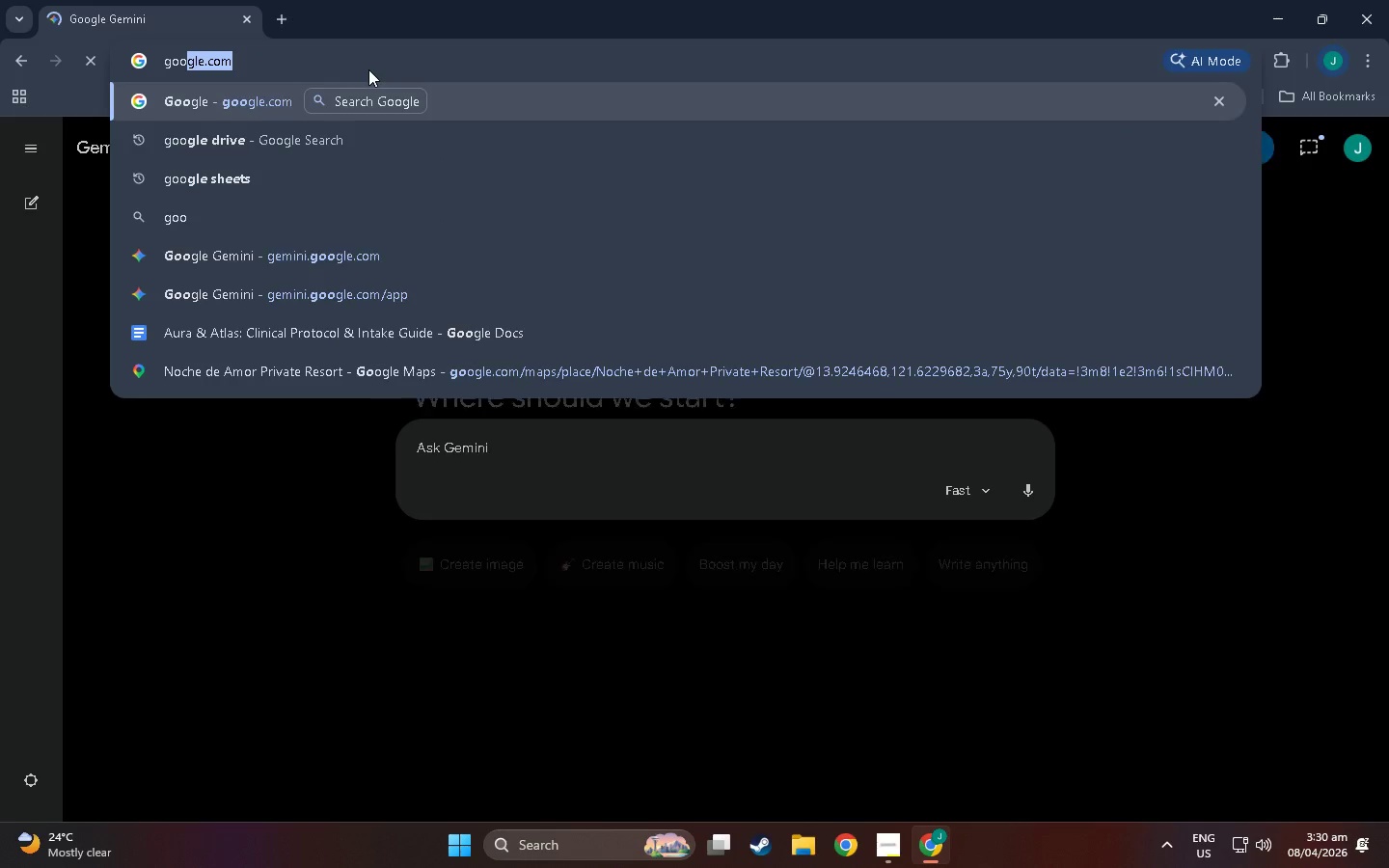 
key(Enter)
 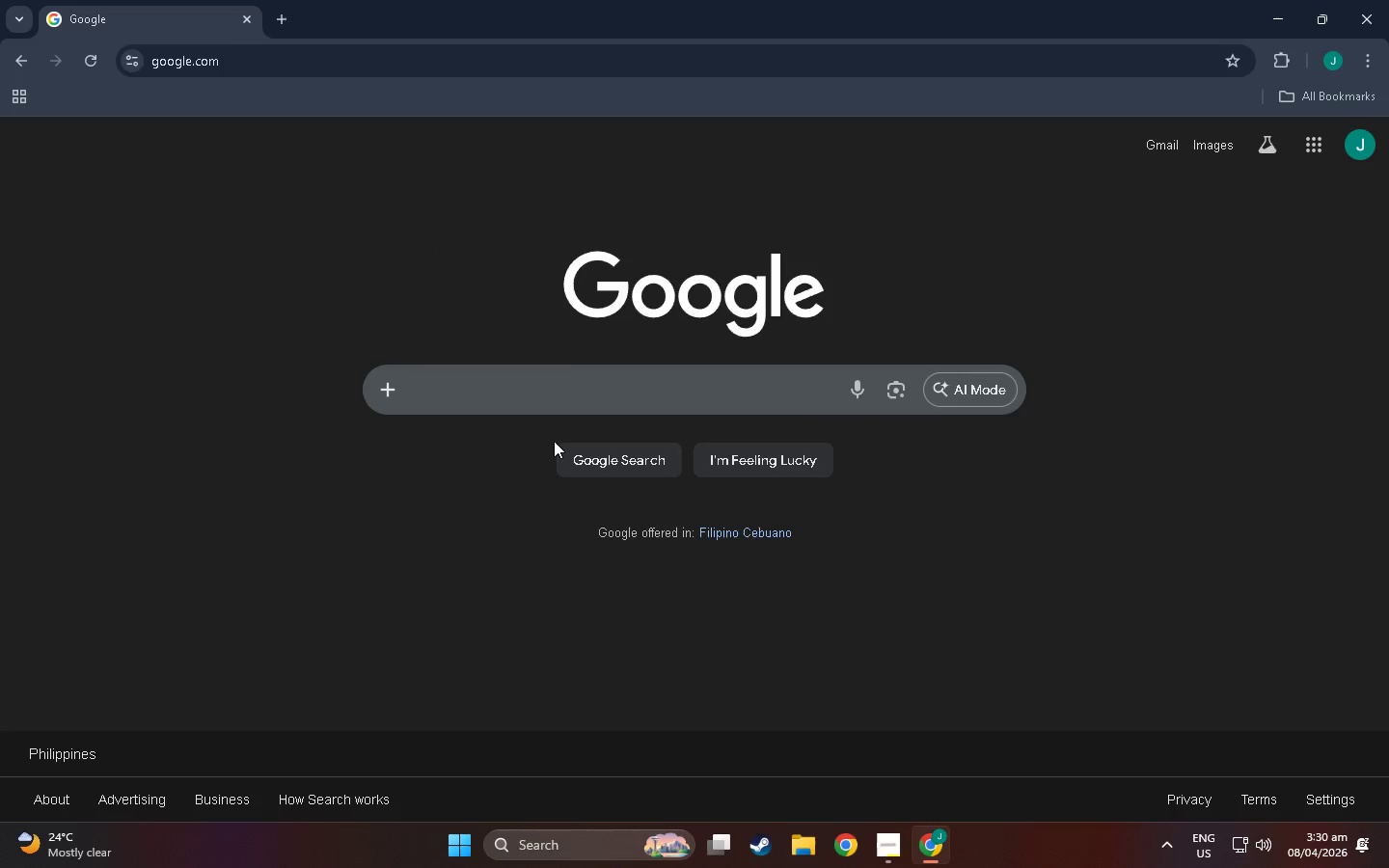 
wait(5.39)
 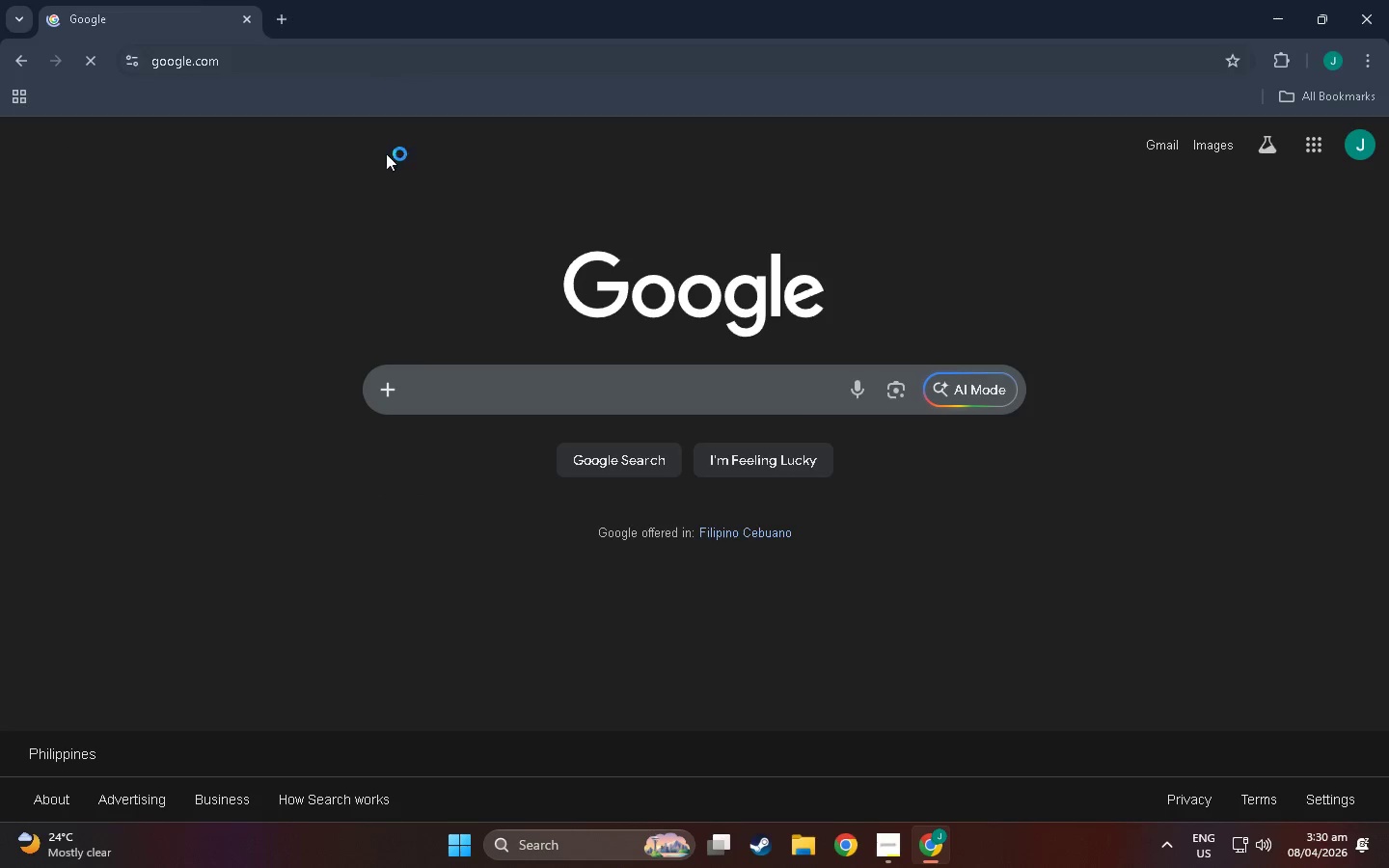 
left_click([968, 393])
 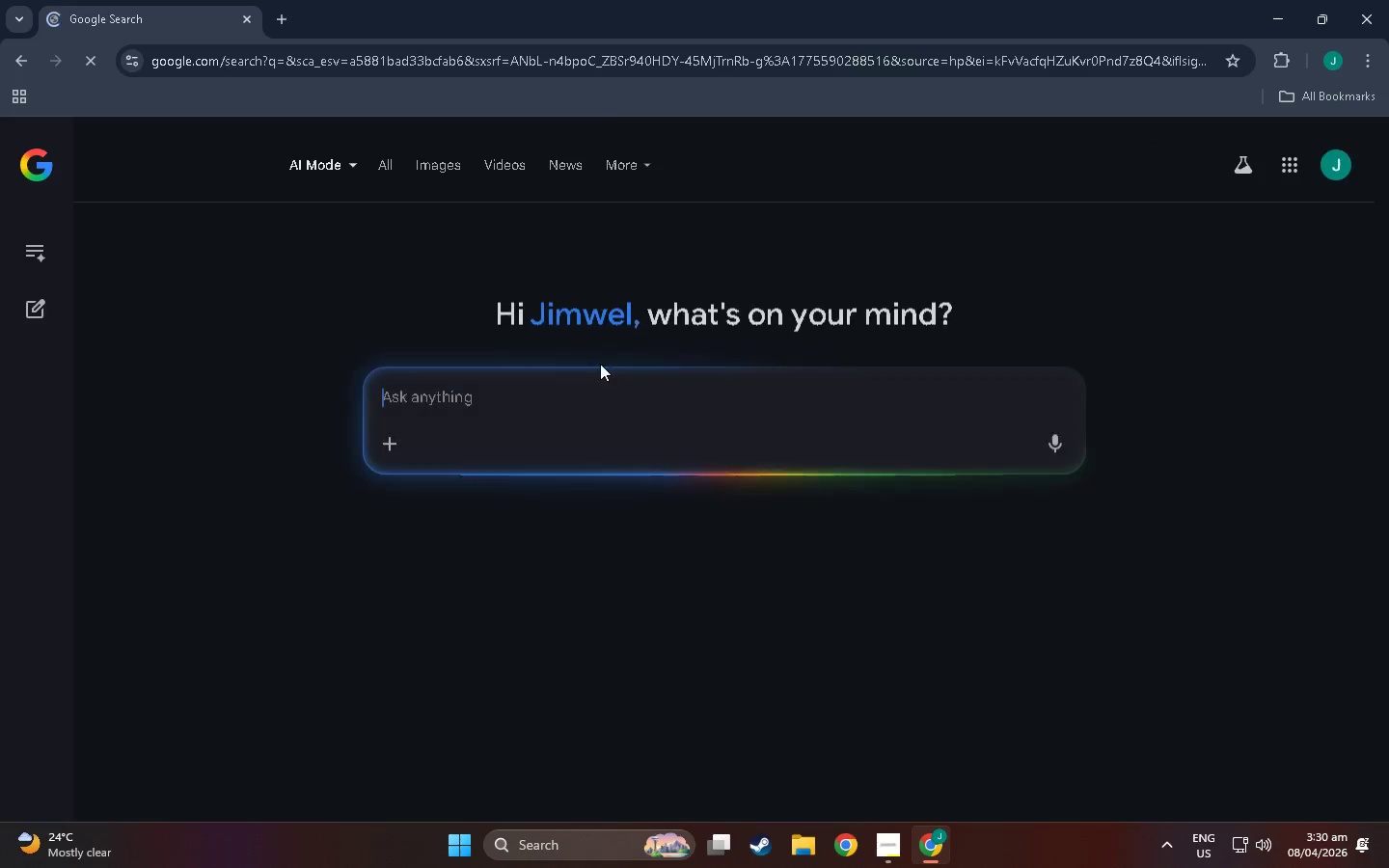 
left_click([597, 399])
 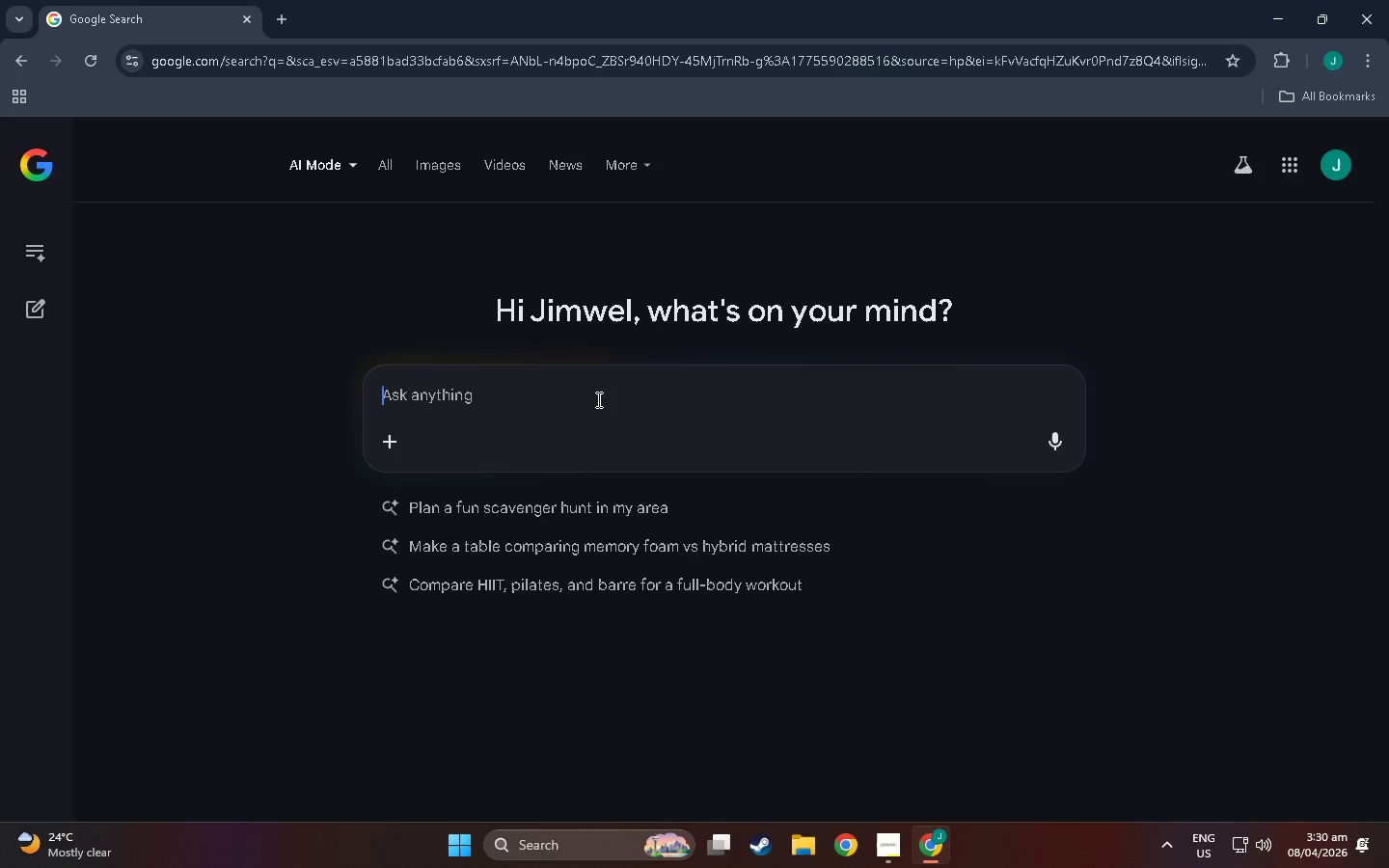 
type(is )
 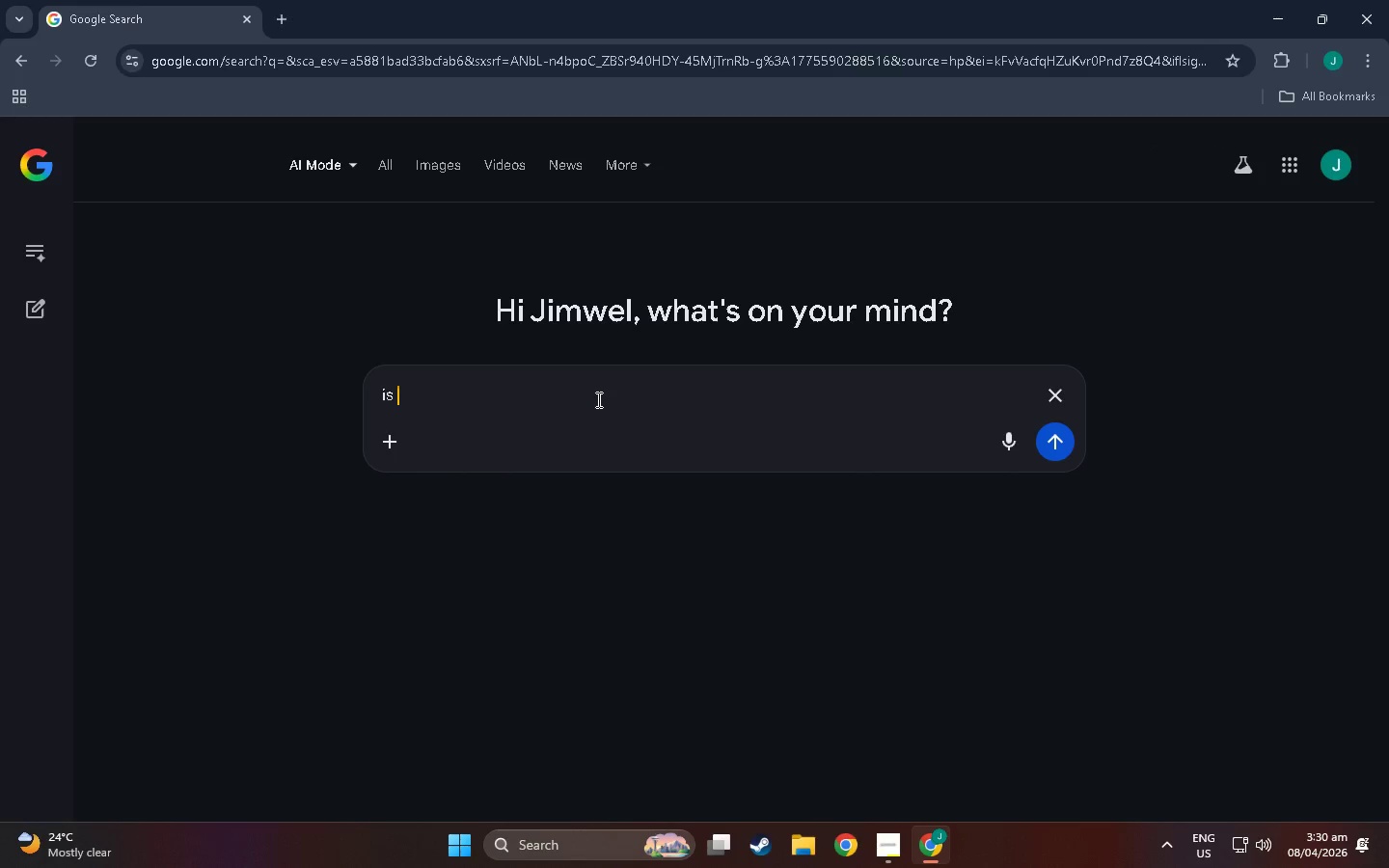 
key(Backspace)
type( a)
key(Backspace)
type(AI generated clips on Capcut is royalty free>)
key(Backspace)
type(?)
 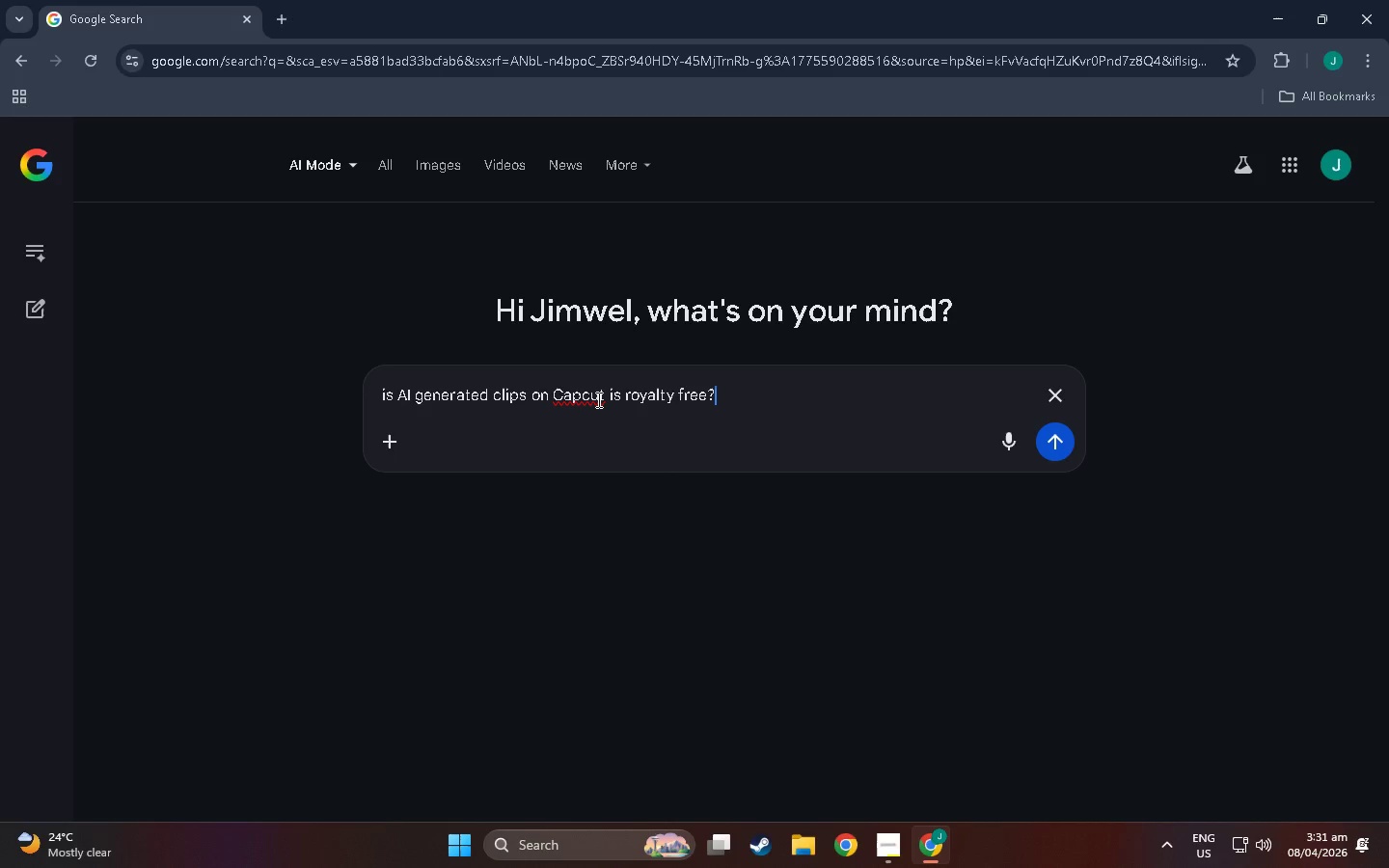 
double_click([610, 401])
 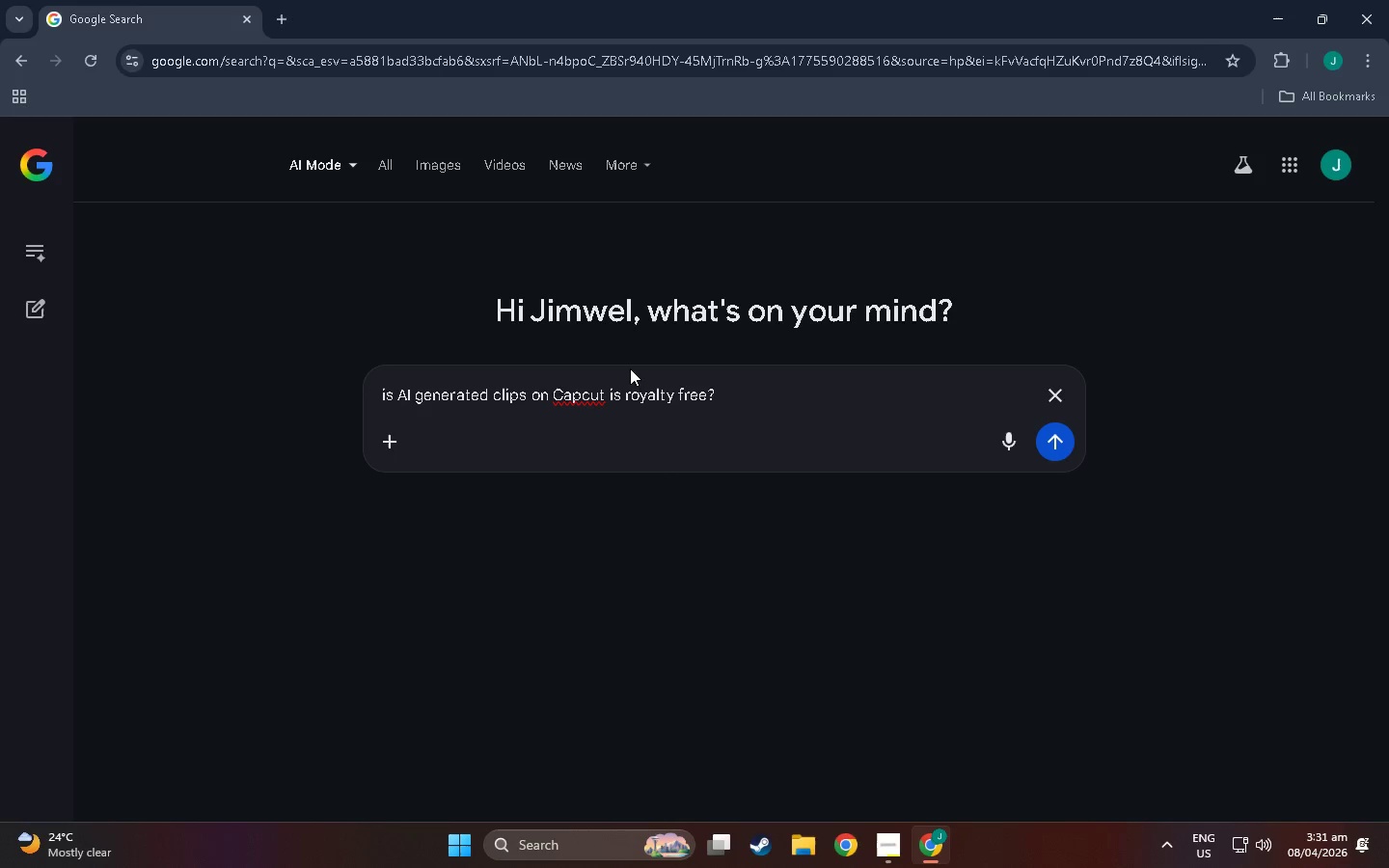 
type(Pro )
 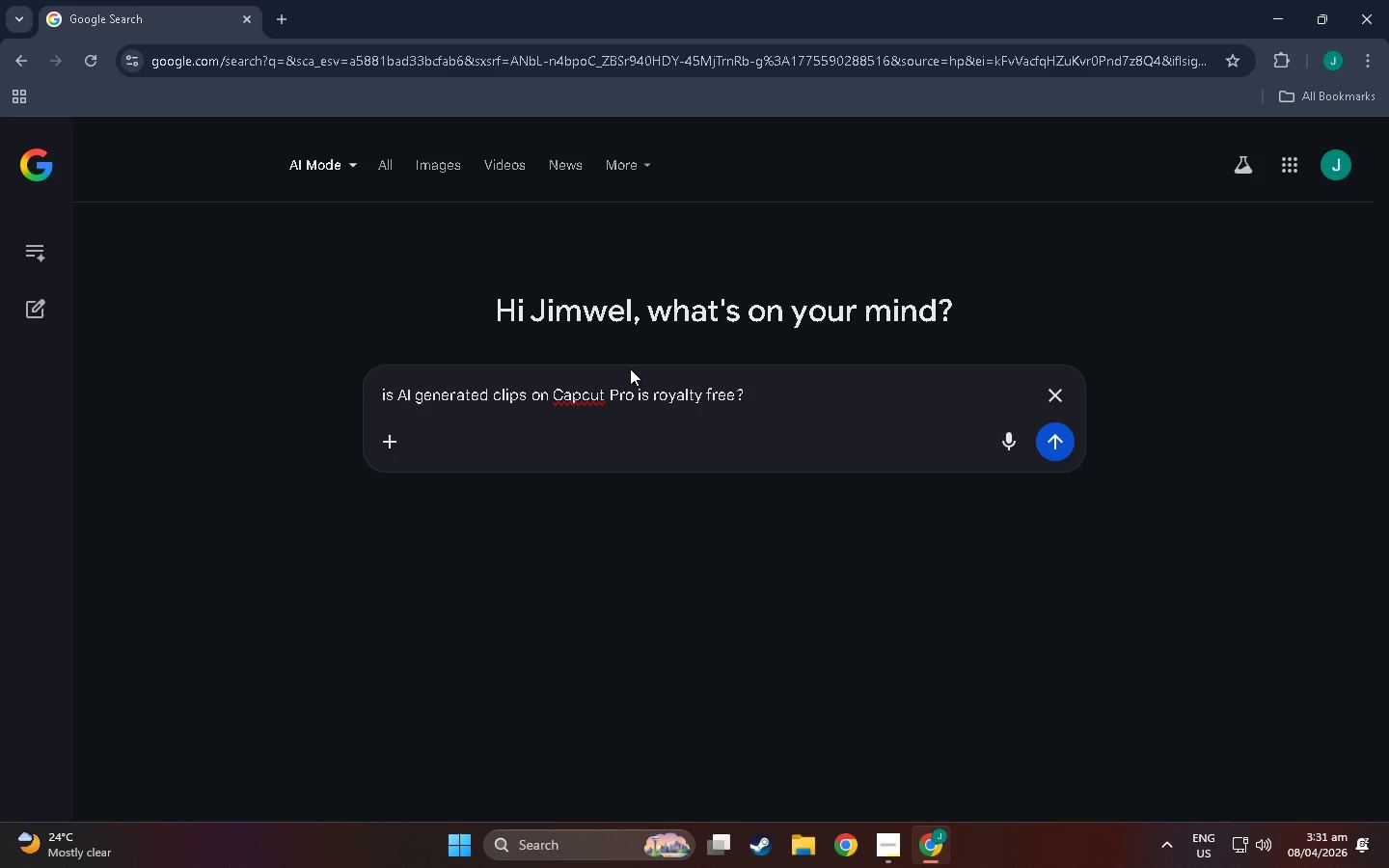 
key(Enter)
 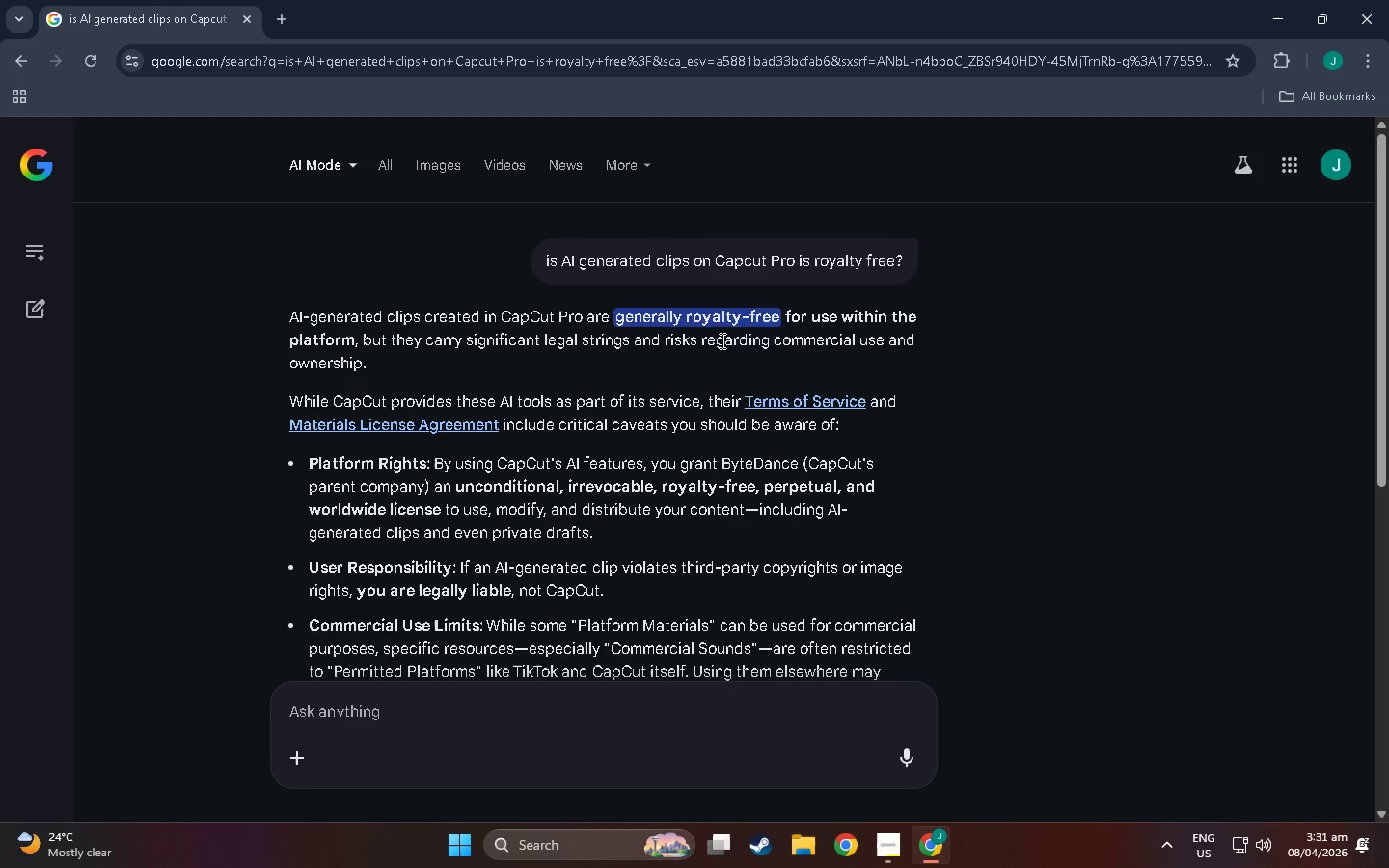 
wait(9.77)
 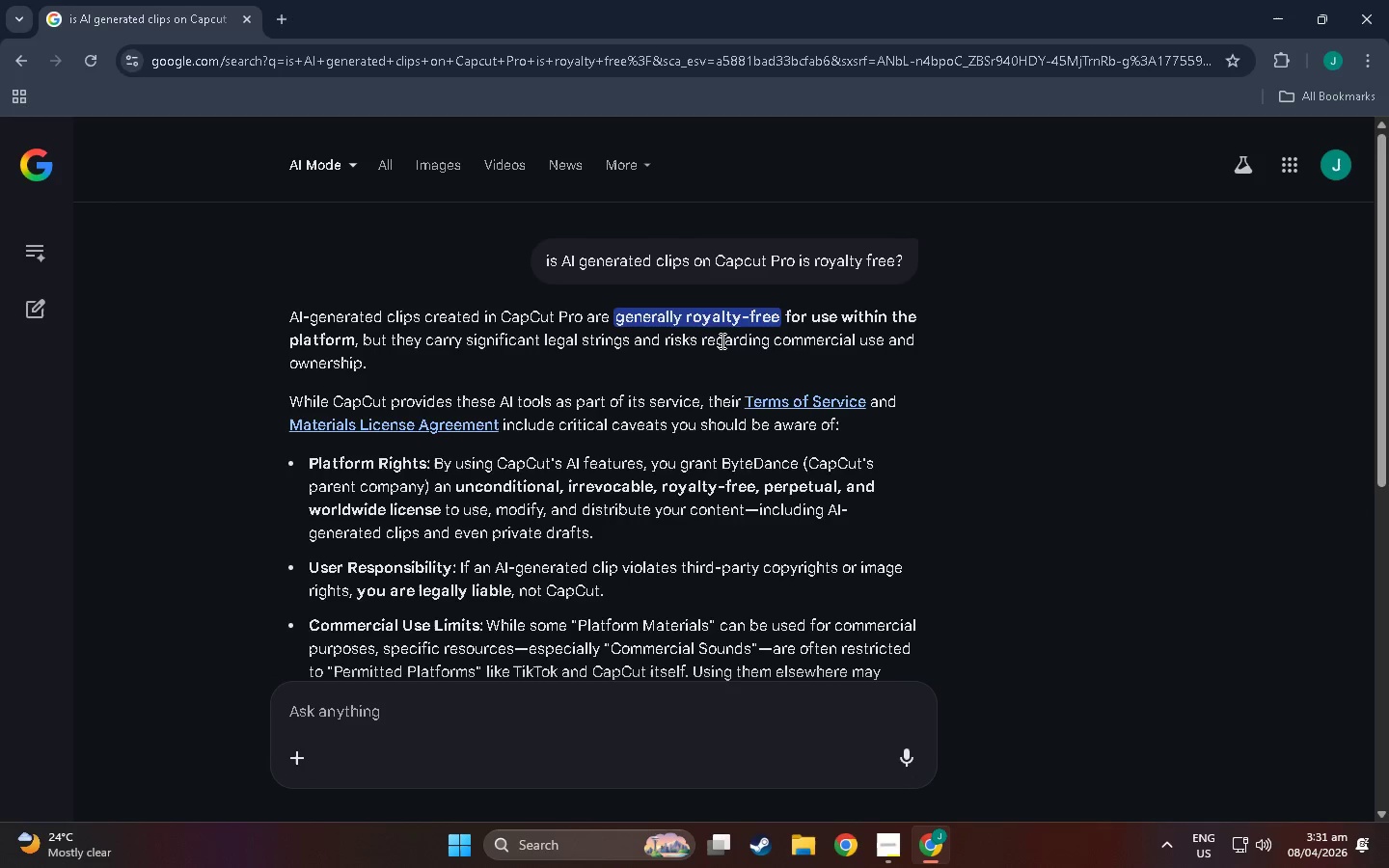 
scroll: coordinate [426, 395], scroll_direction: down, amount: 1.0
 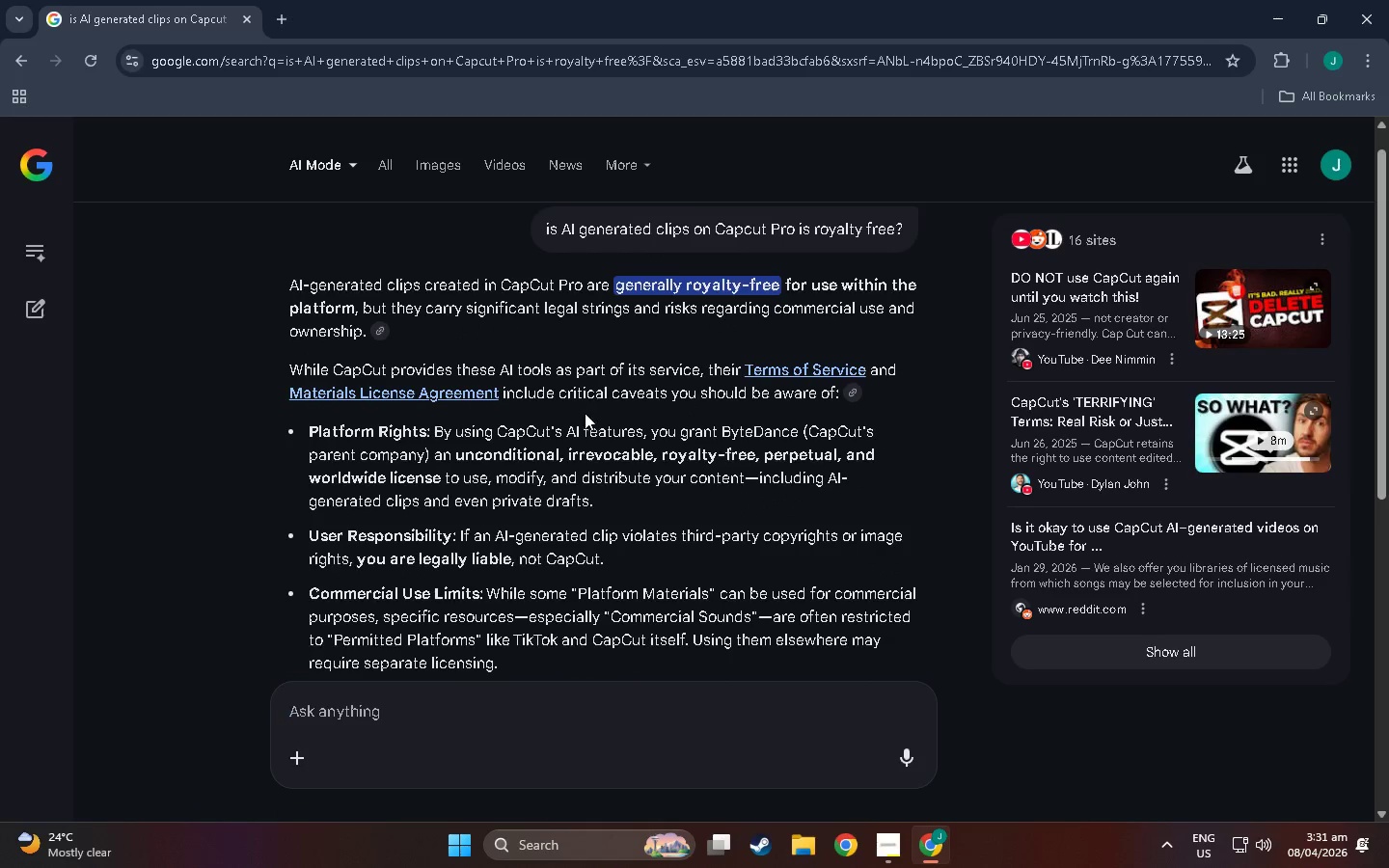 
wait(6.49)
 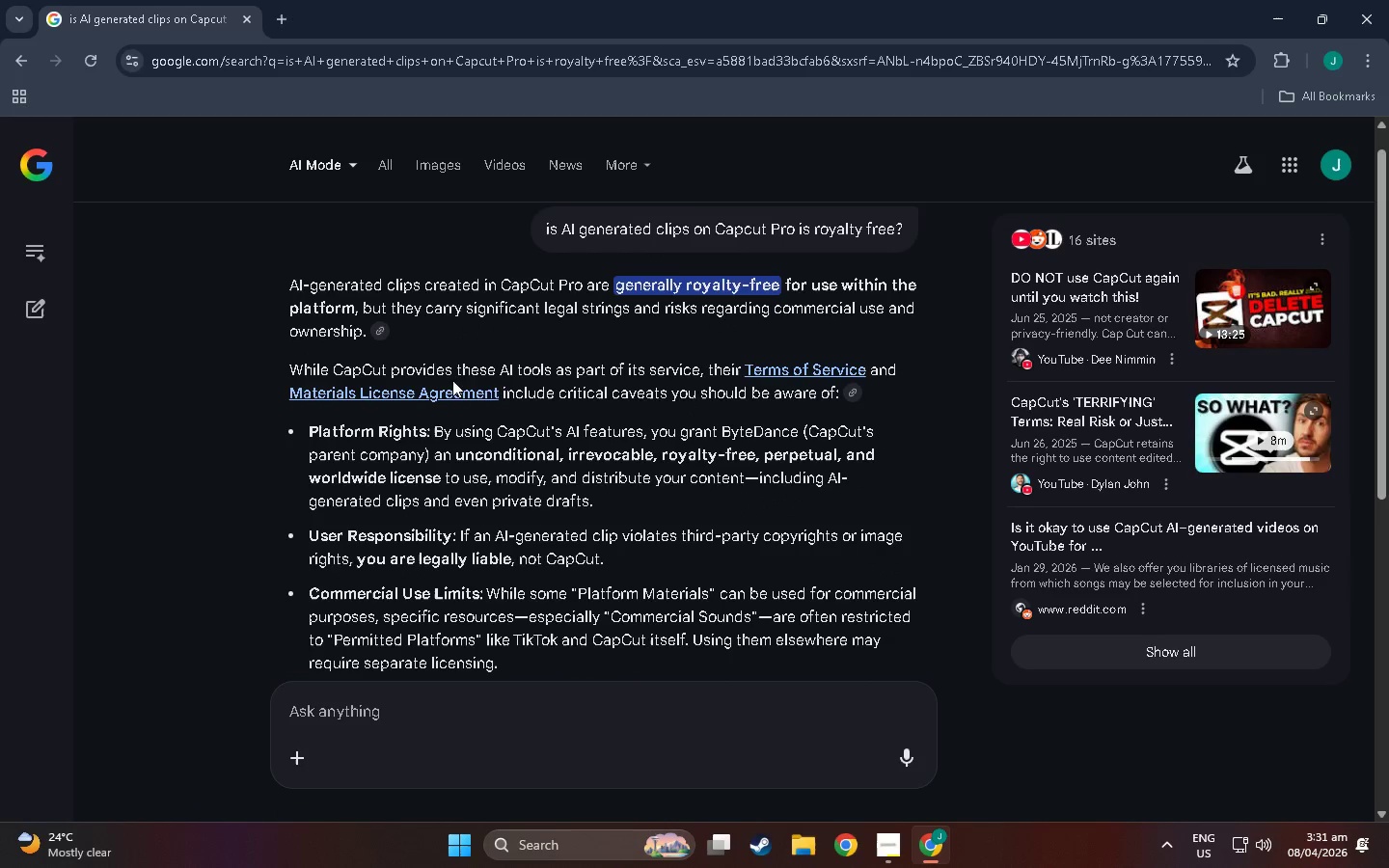 
scroll: coordinate [426, 390], scroll_direction: down, amount: 4.0
 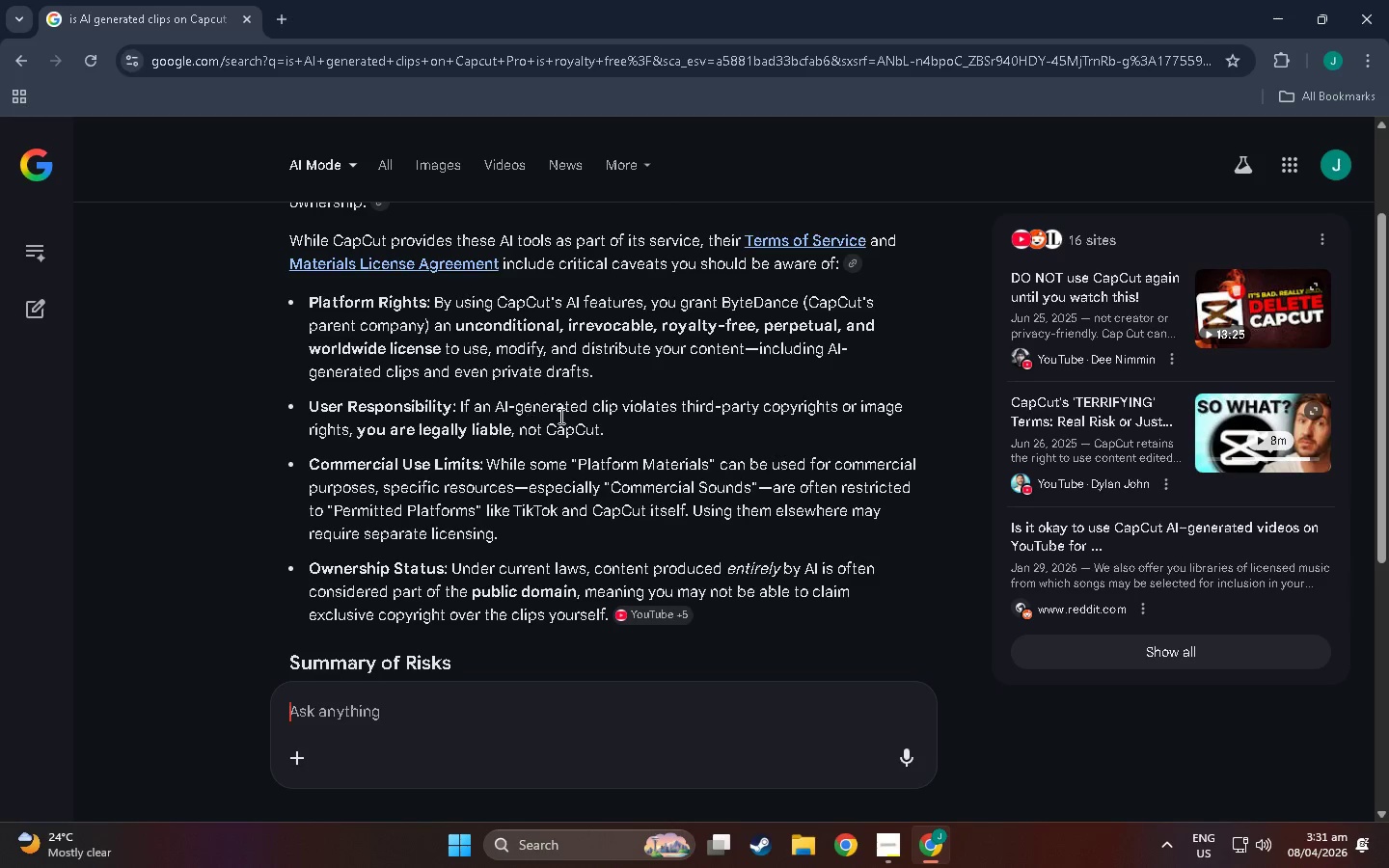 
wait(16.79)
 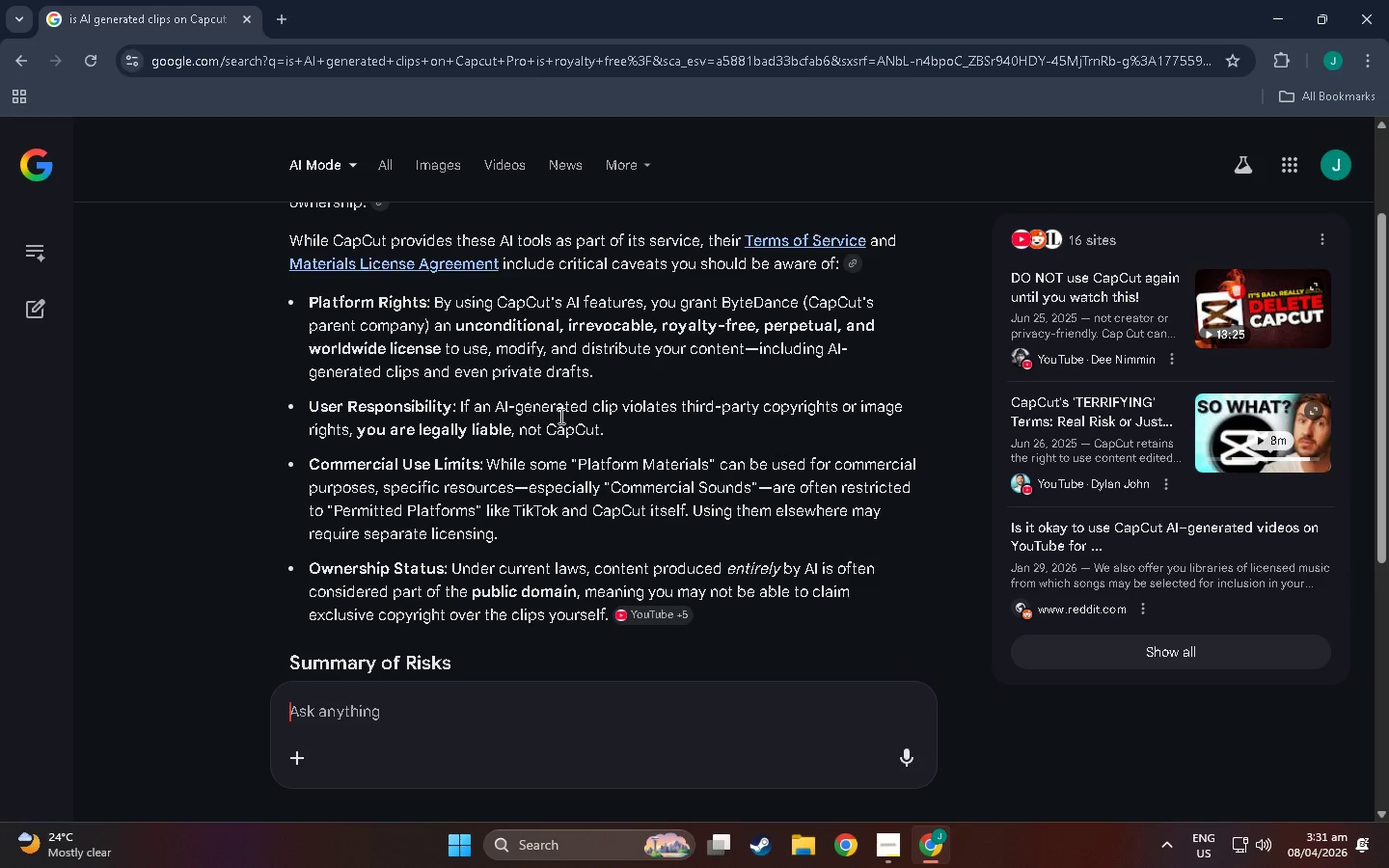 
scroll: coordinate [528, 445], scroll_direction: down, amount: 2.0
 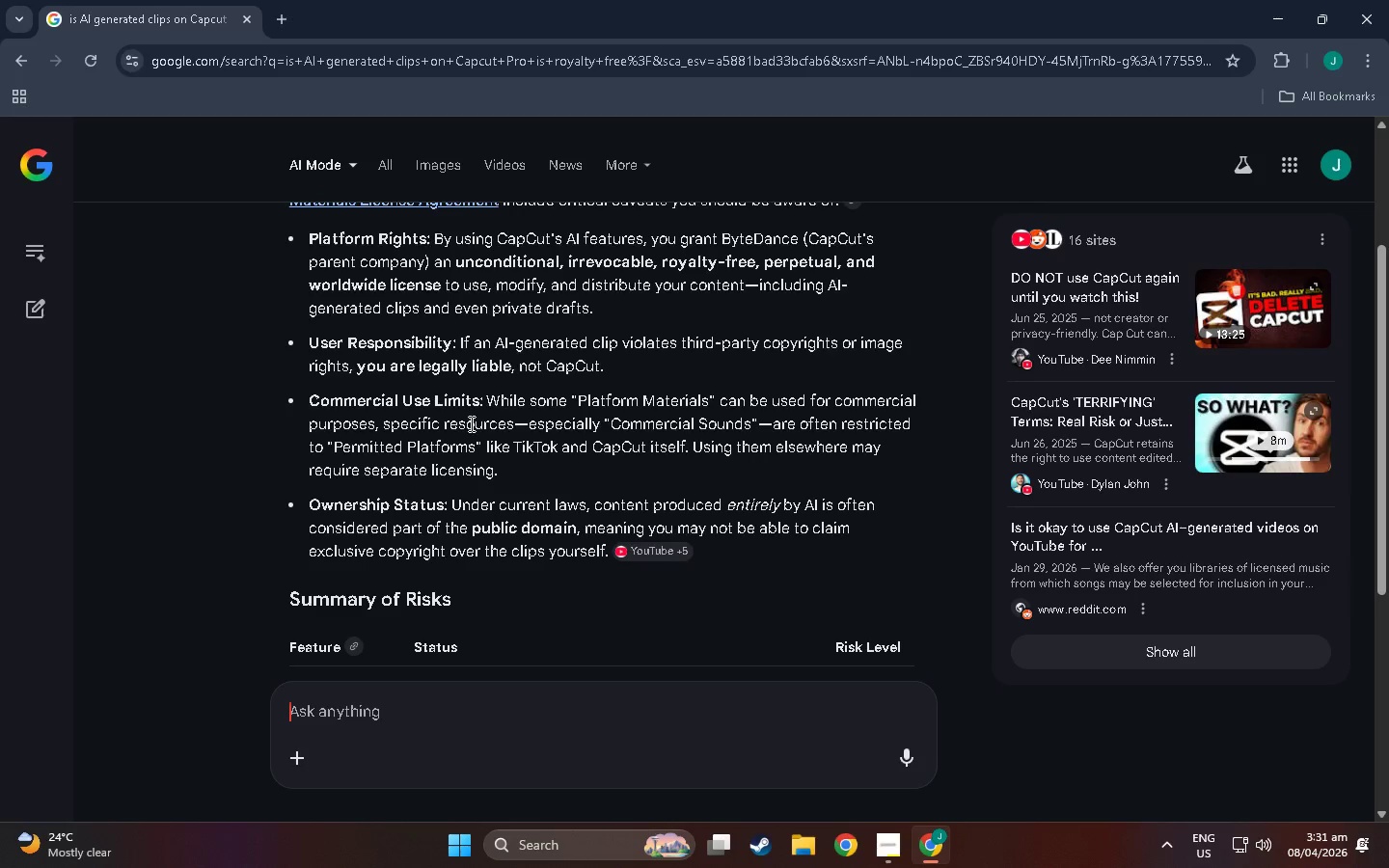 
wait(5.54)
 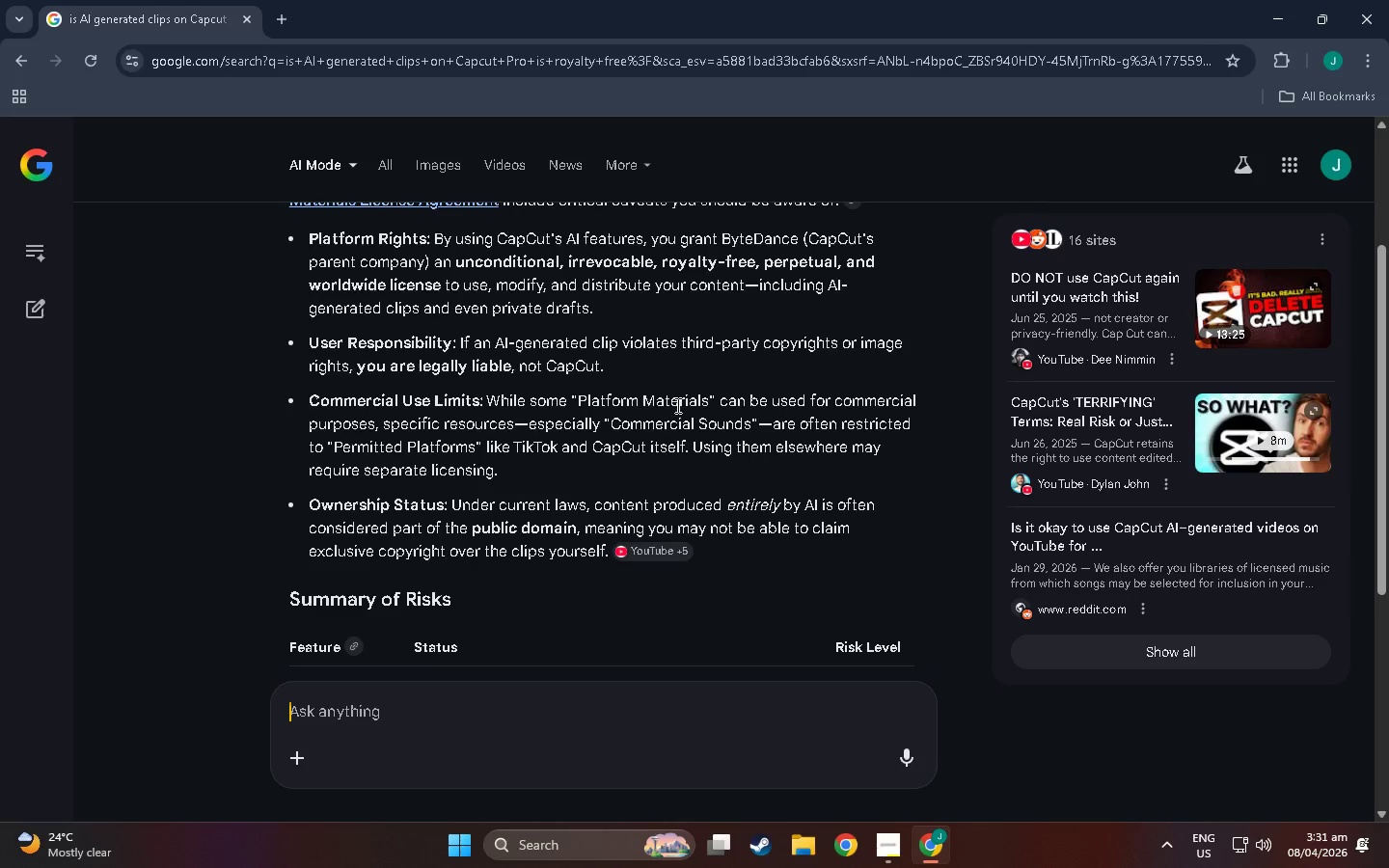 
scroll: coordinate [504, 479], scroll_direction: down, amount: 3.0
 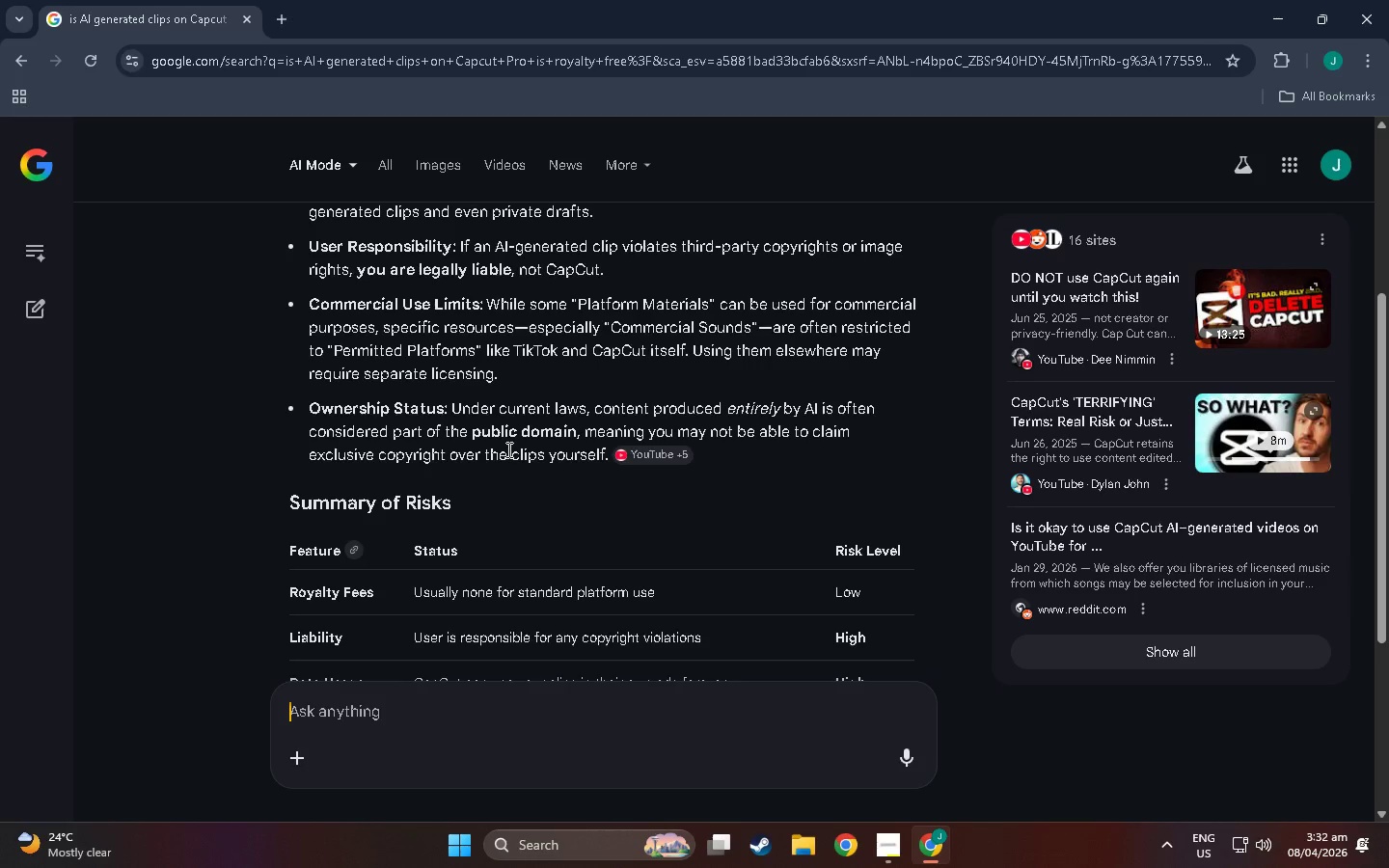 
wait(6.82)
 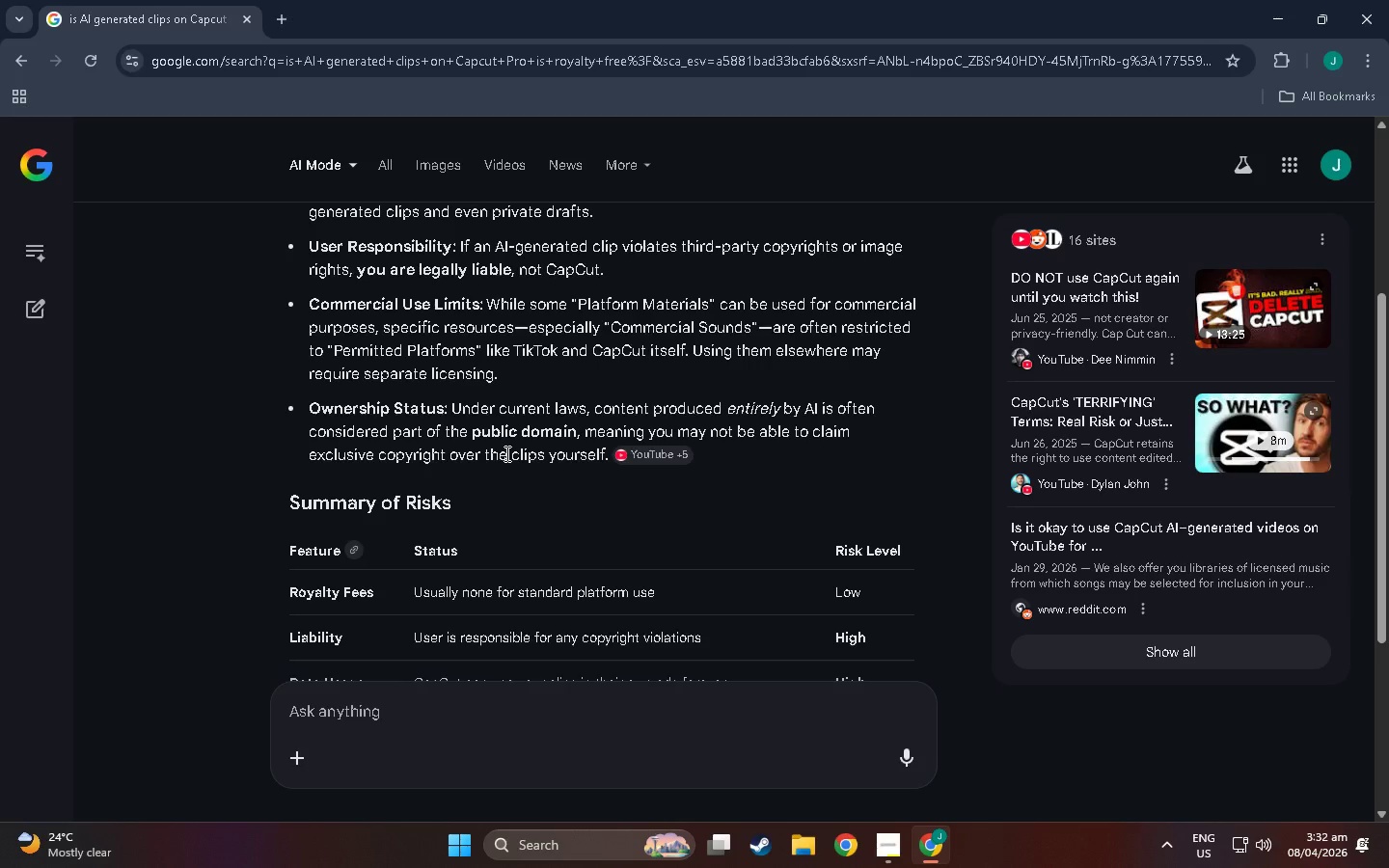 
scroll: coordinate [688, 414], scroll_direction: down, amount: 8.0
 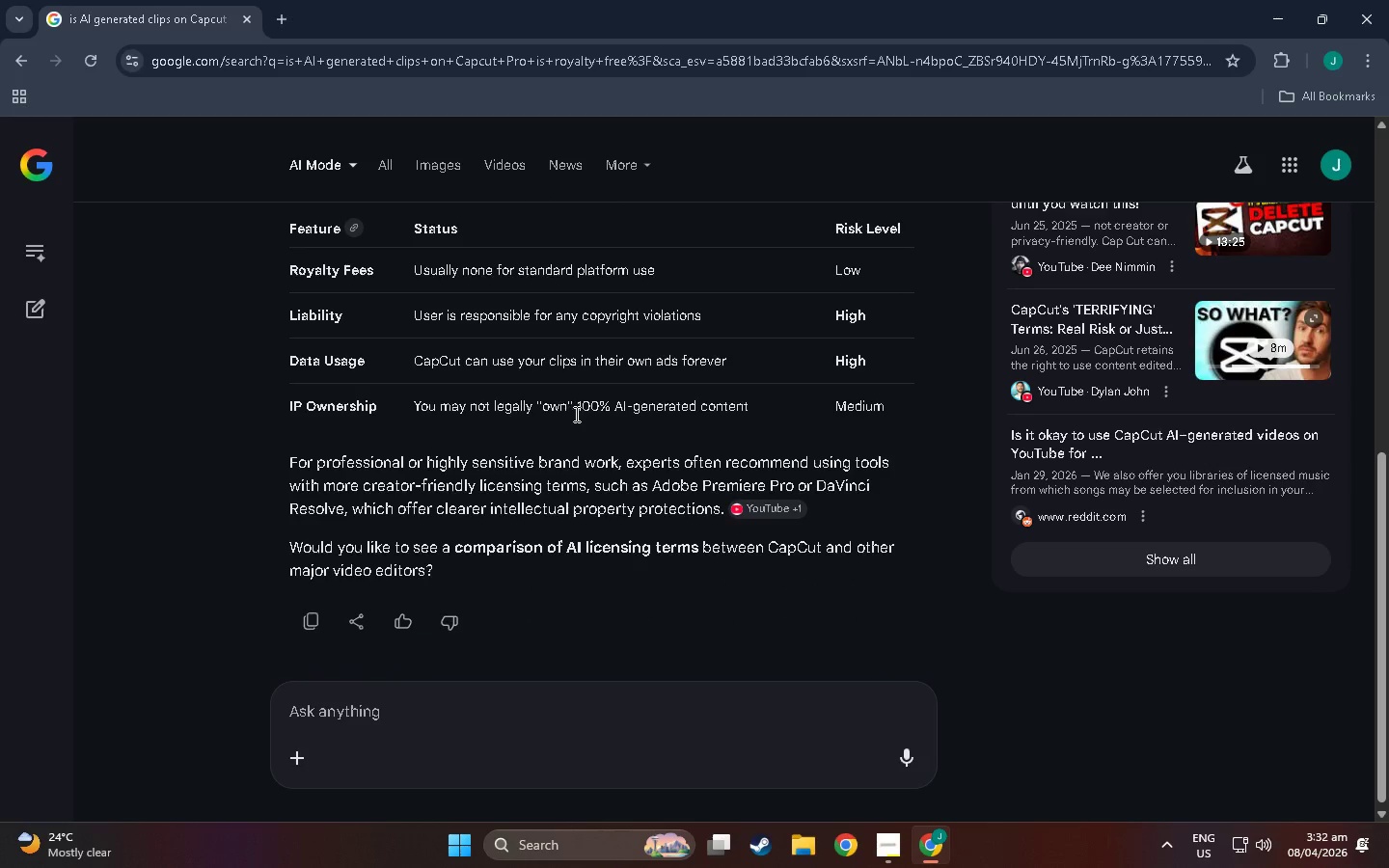 
scroll: coordinate [647, 415], scroll_direction: down, amount: 1.0
 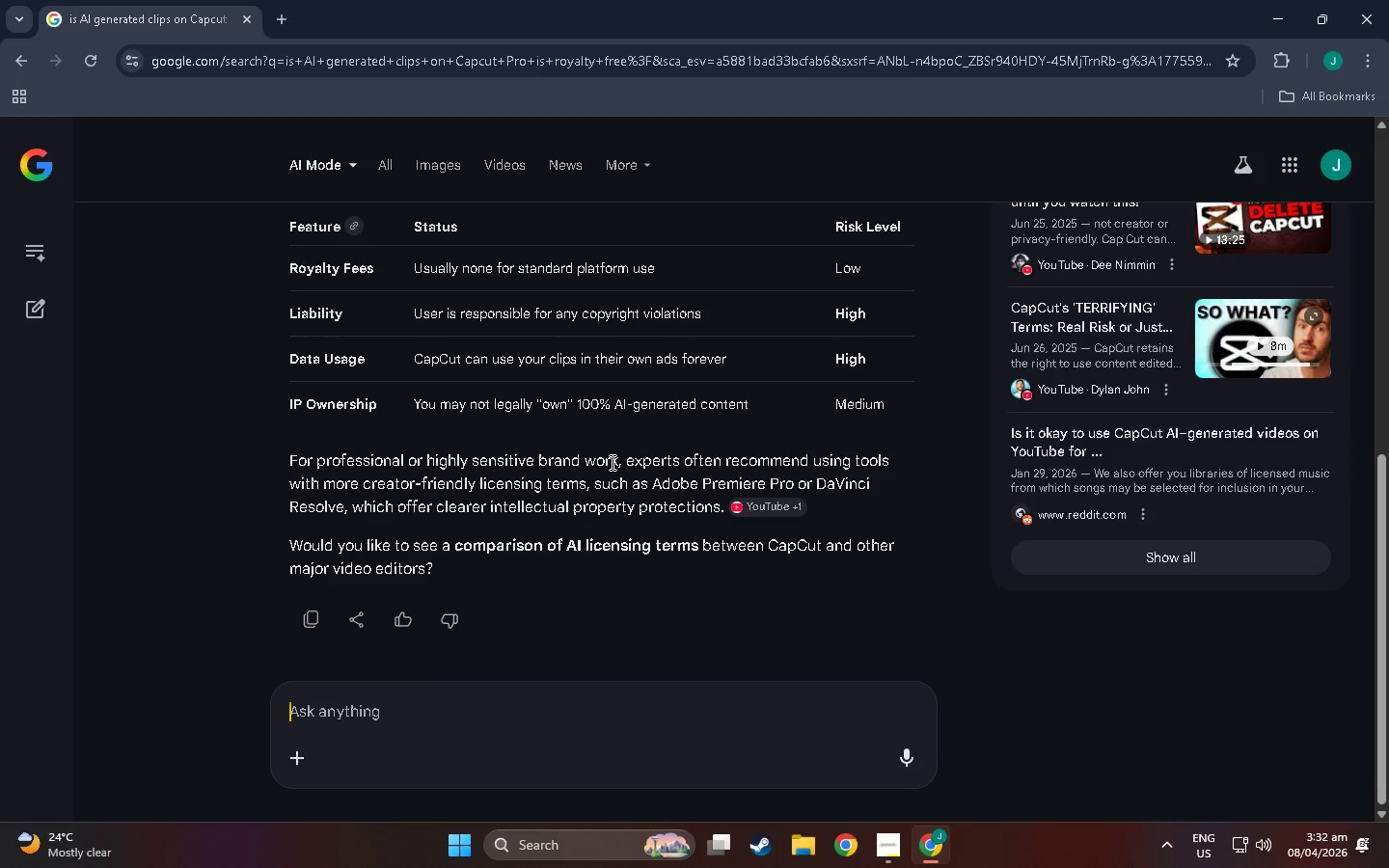 
scroll: coordinate [266, 257], scroll_direction: up, amount: 31.0
 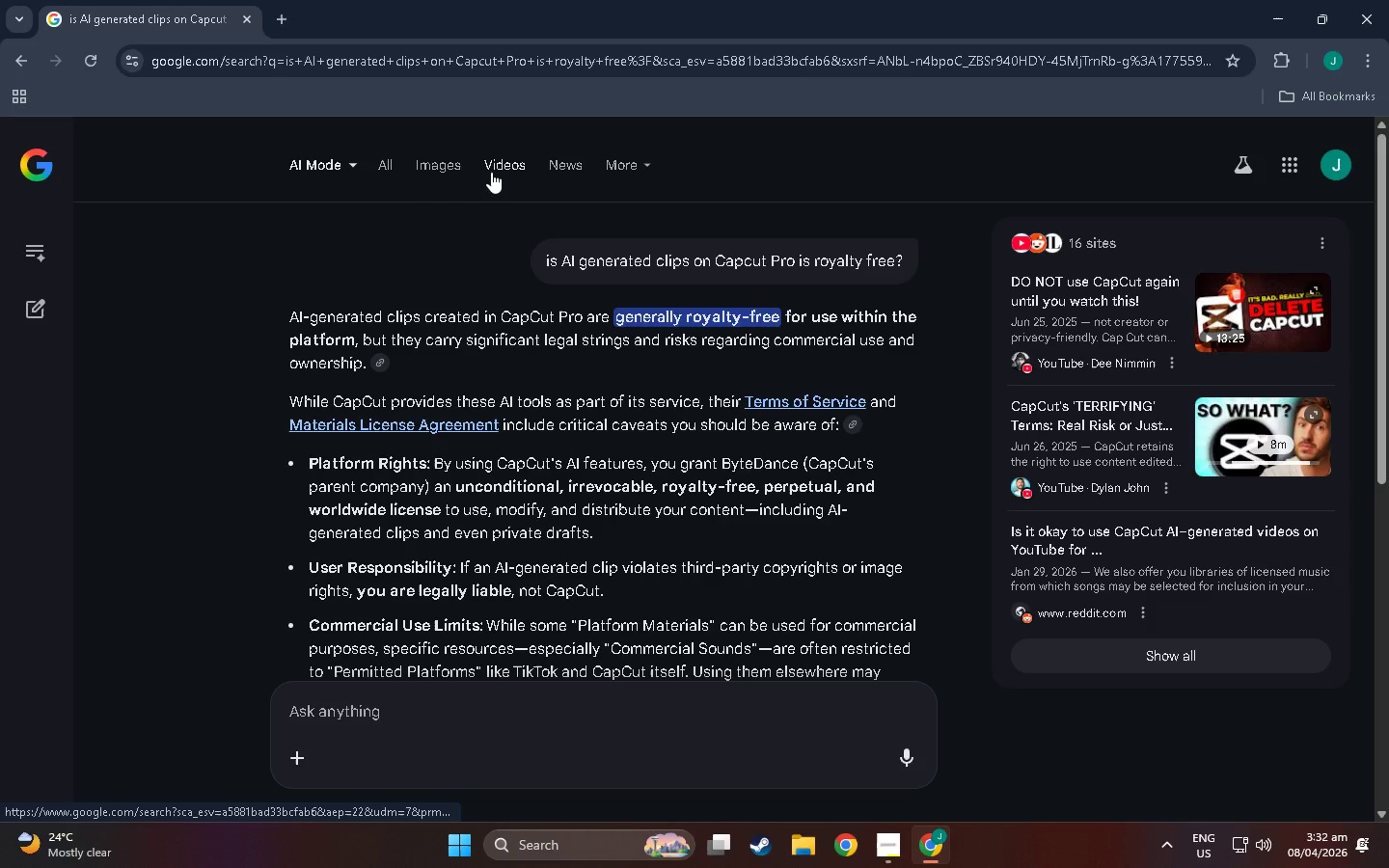 
left_click([309, 65])
 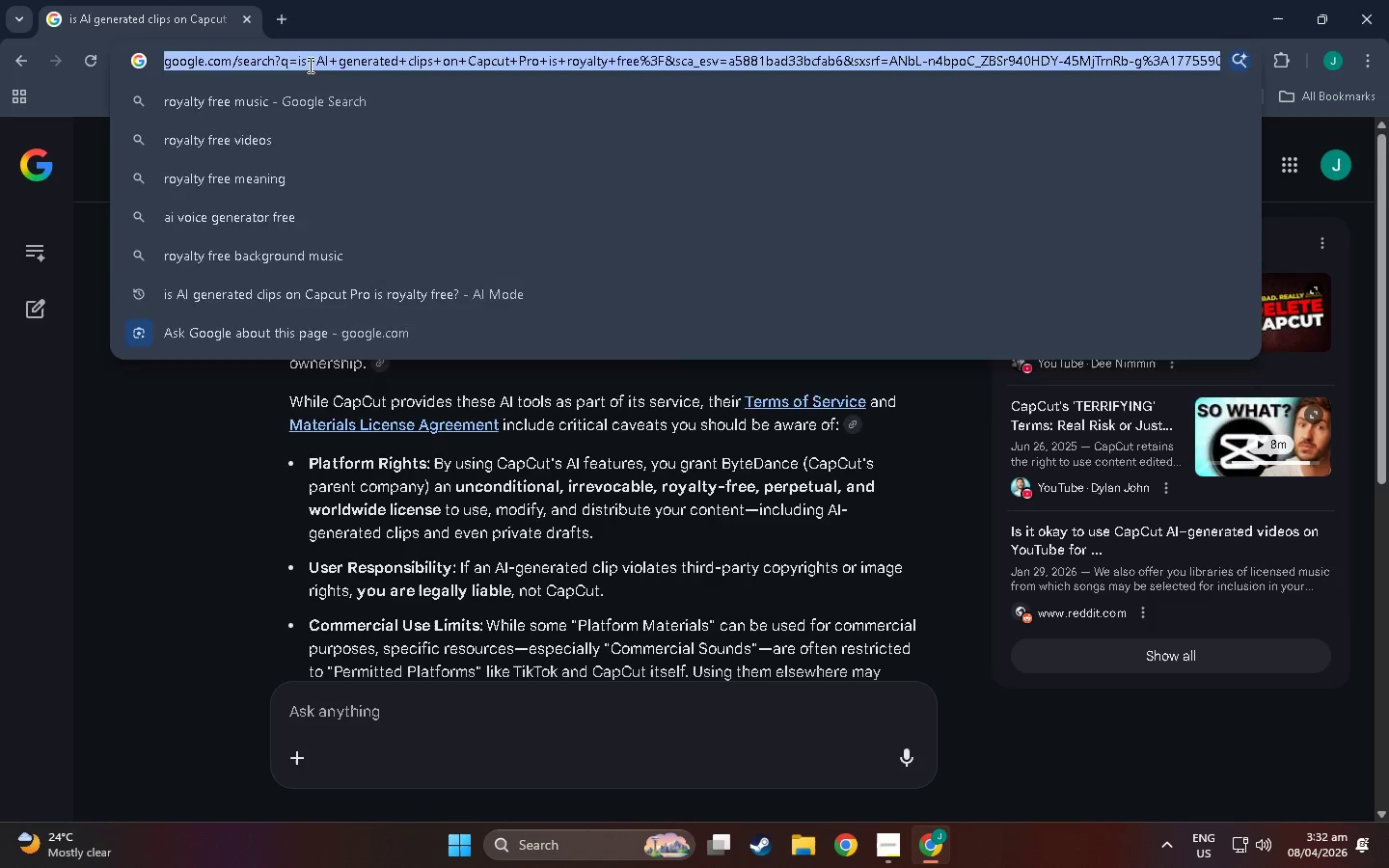 
type(ca)
 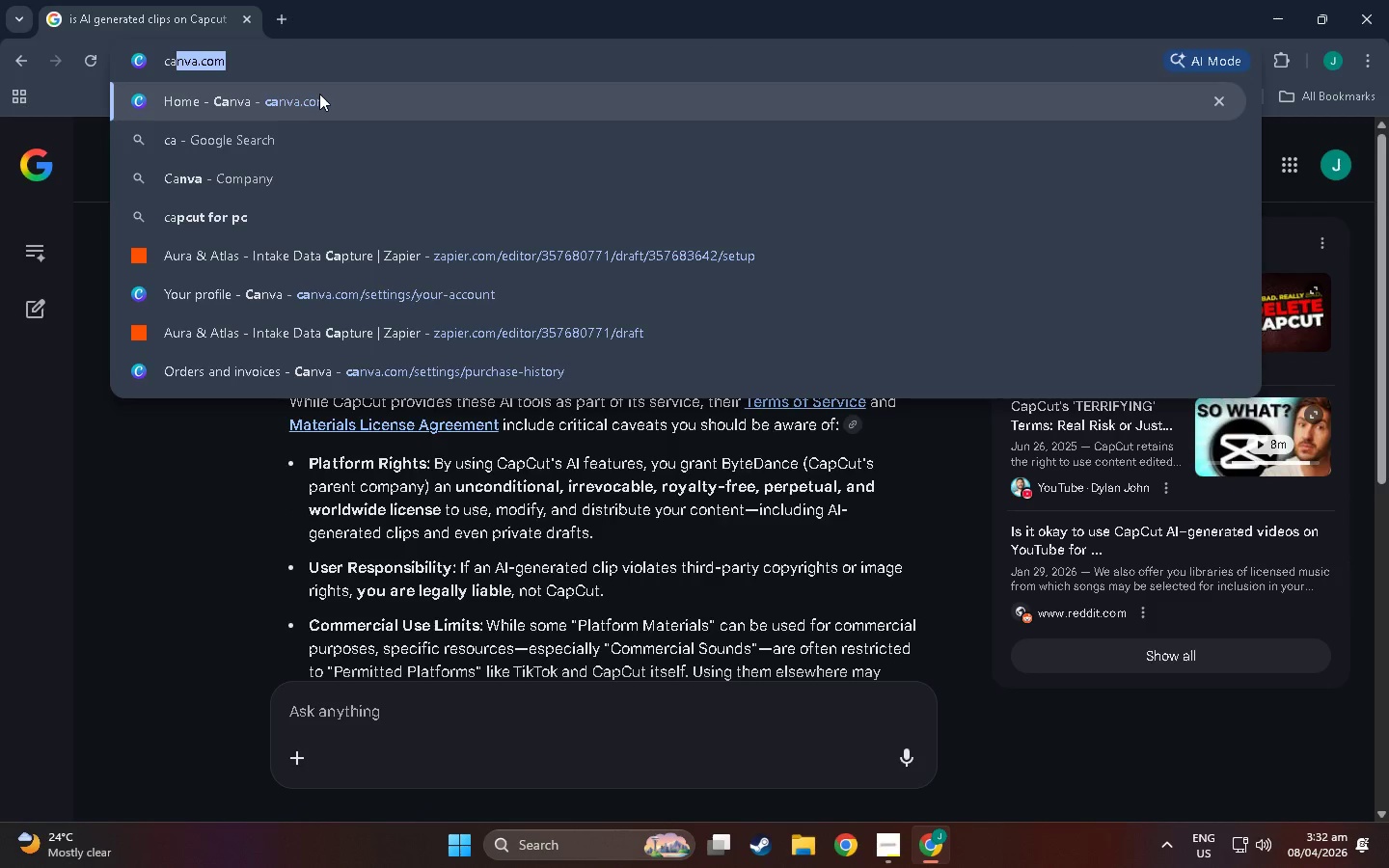 
left_click([319, 94])
 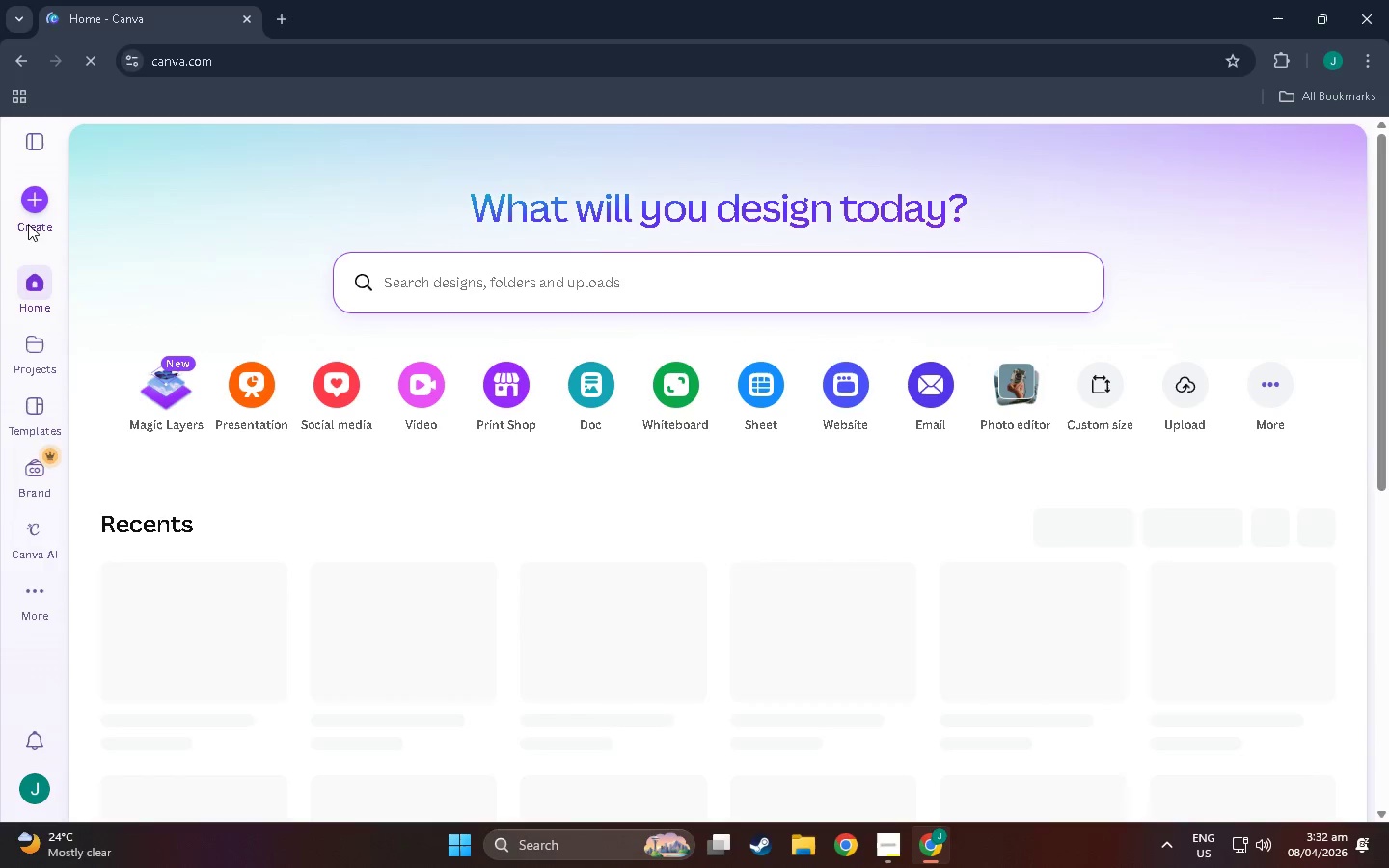 
scroll: coordinate [273, 539], scroll_direction: down, amount: 1.0
 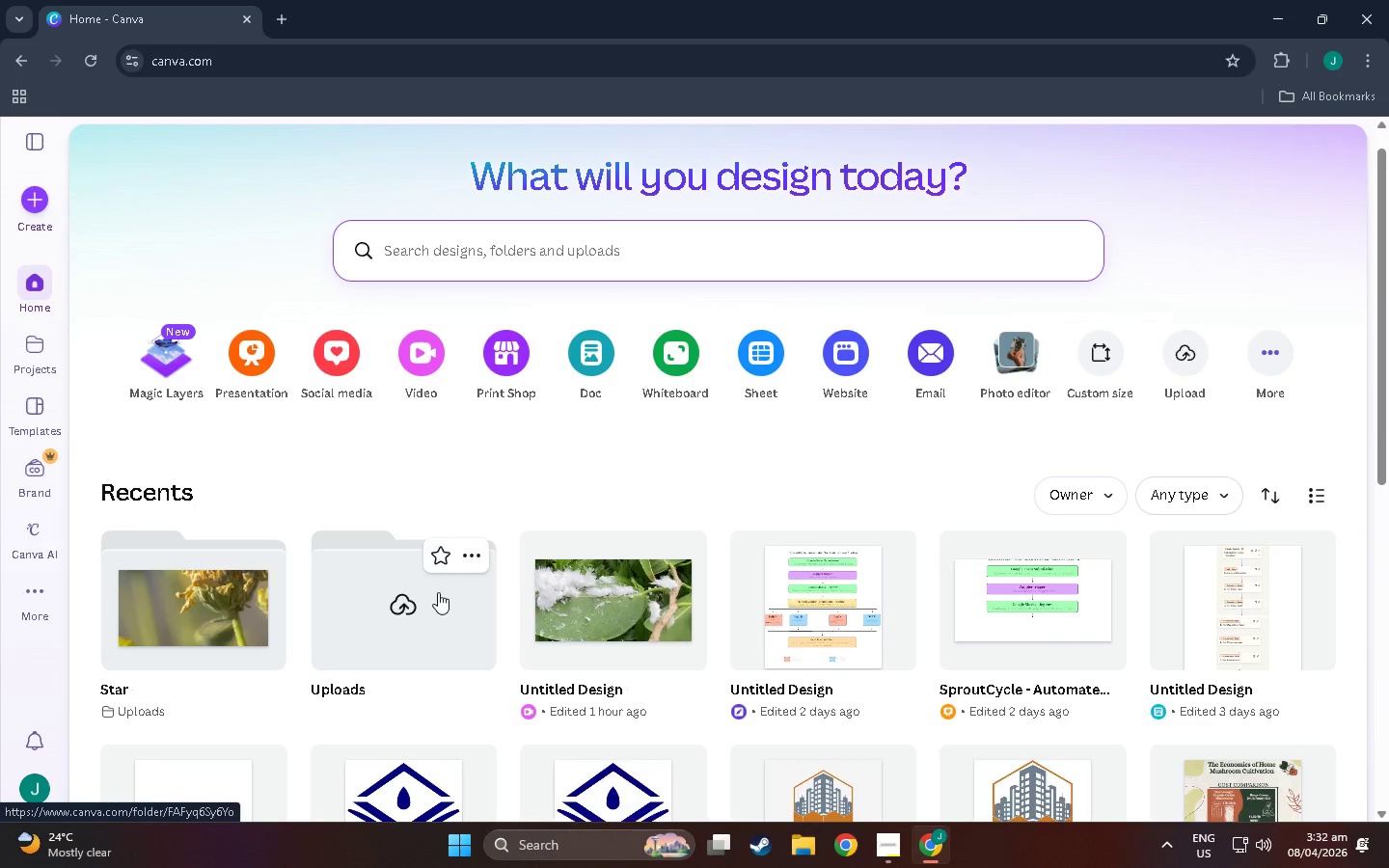 
mouse_move([520, 594])
 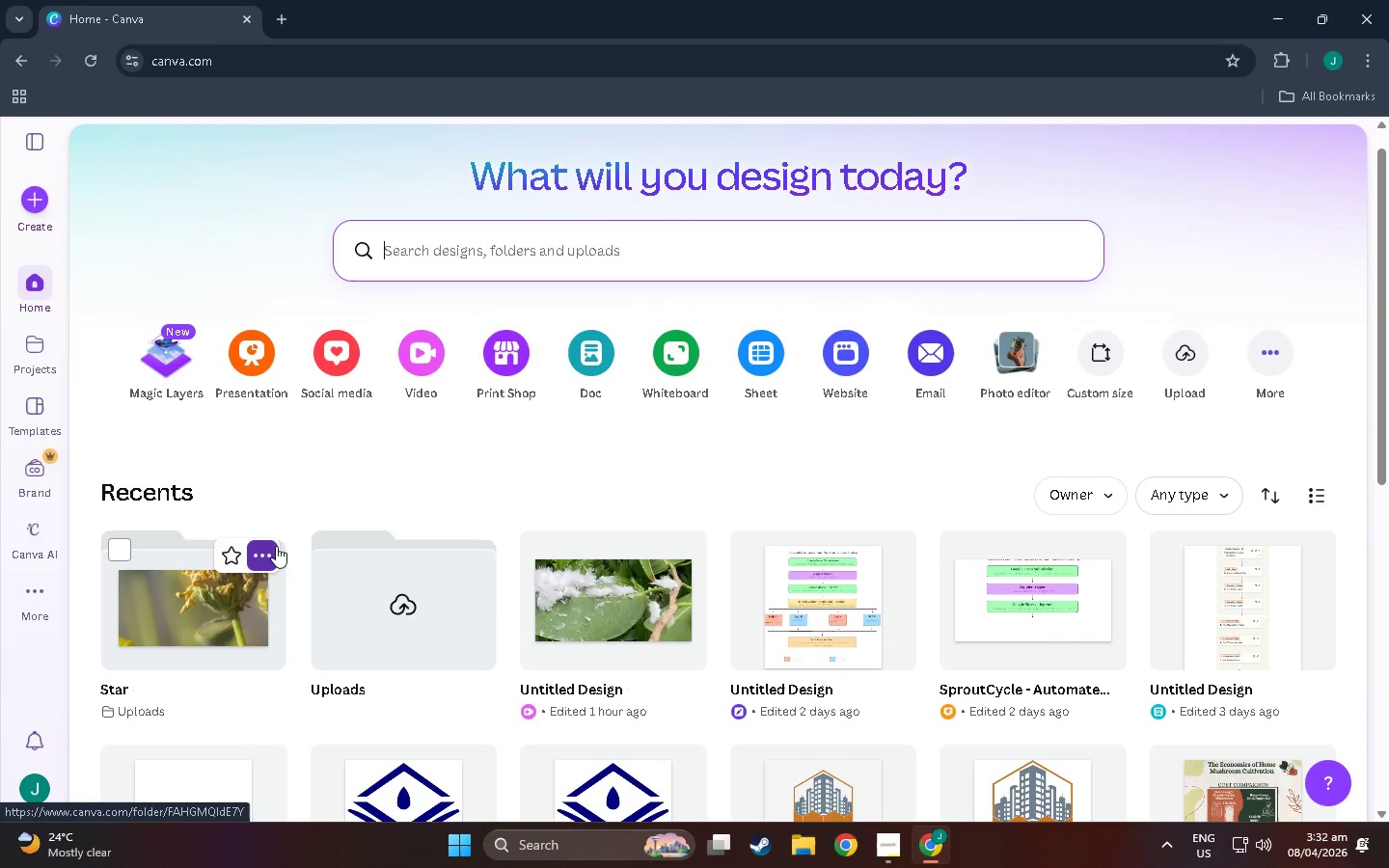 
left_click([265, 559])
 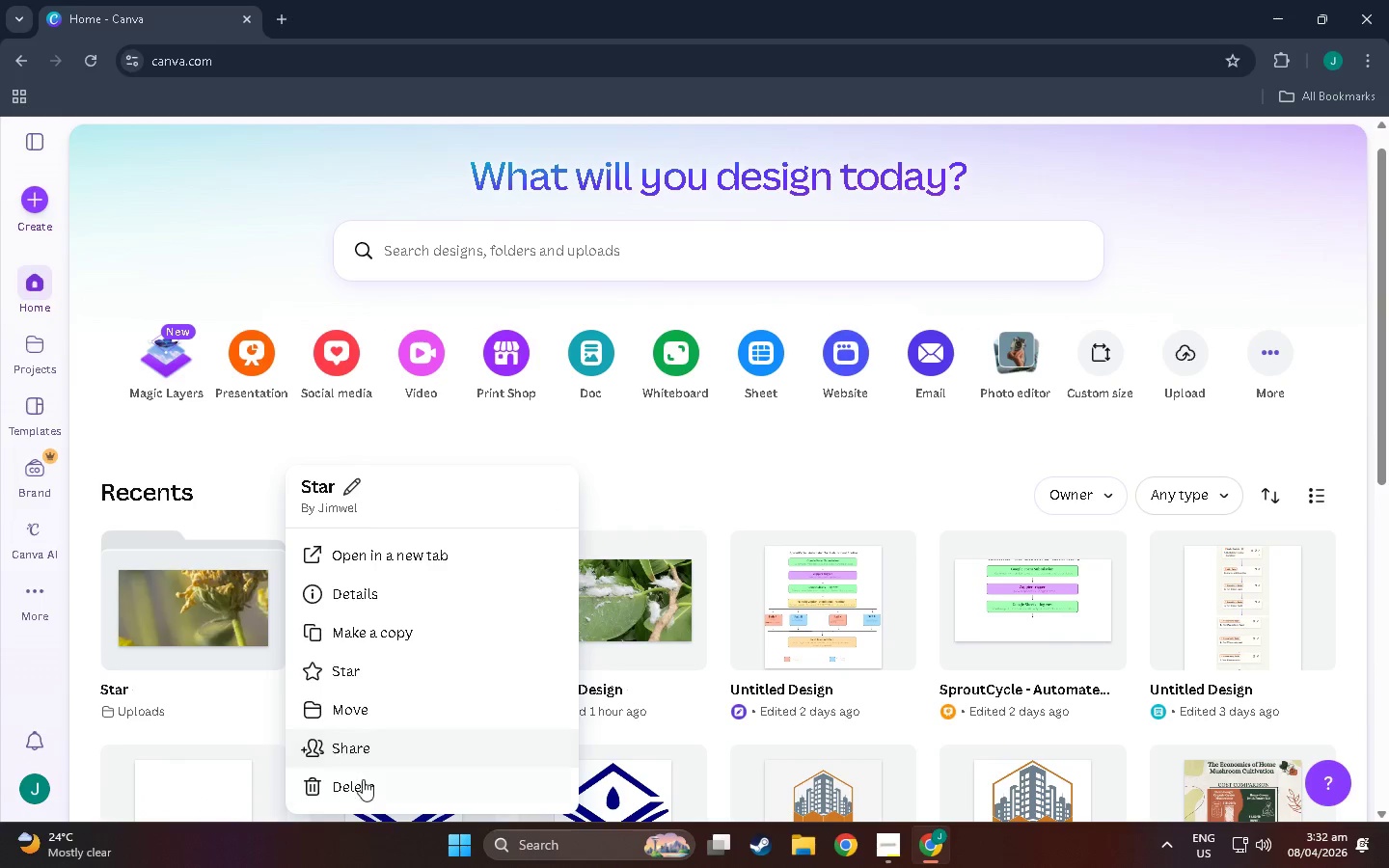 
left_click([362, 781])
 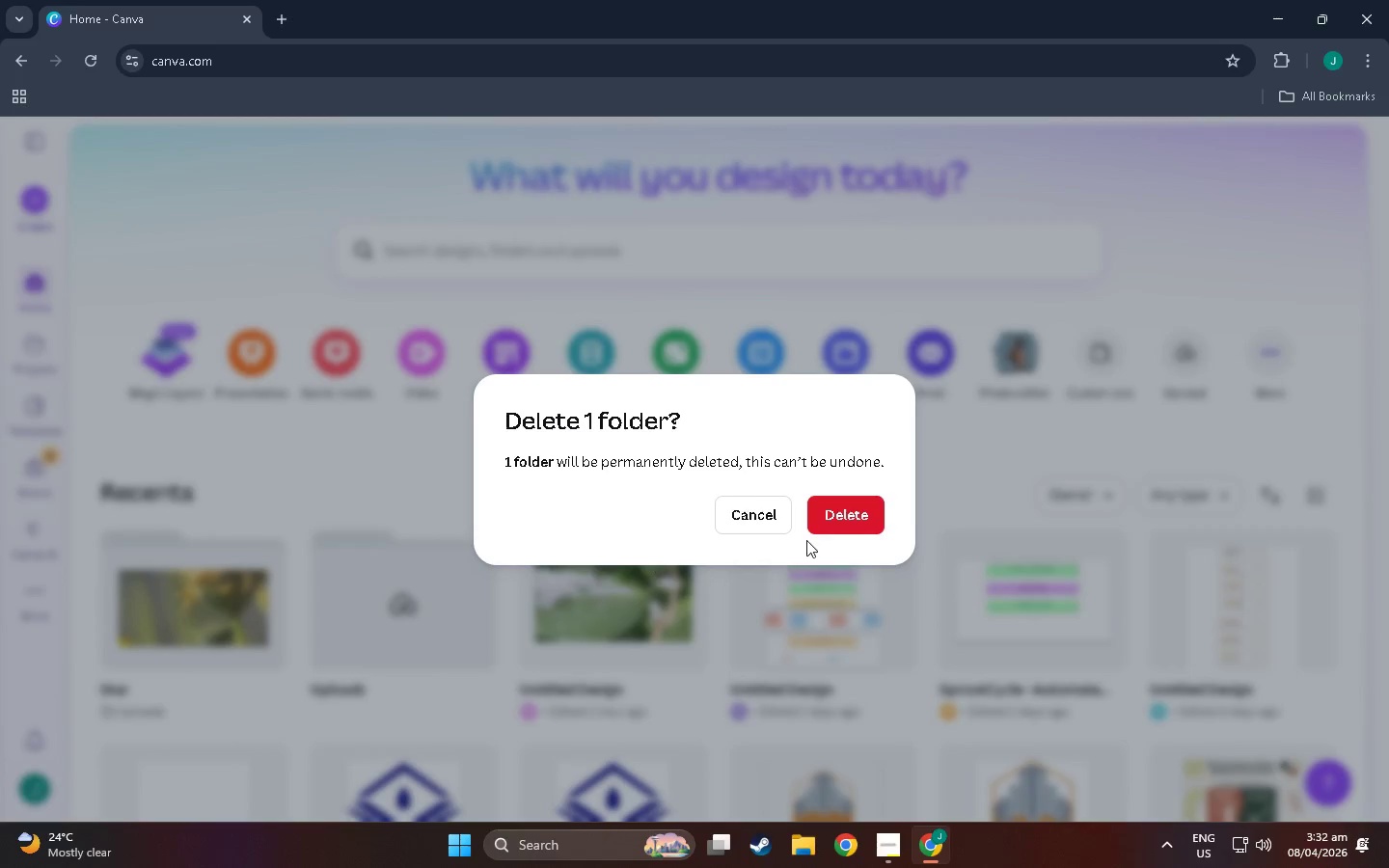 
left_click([864, 509])
 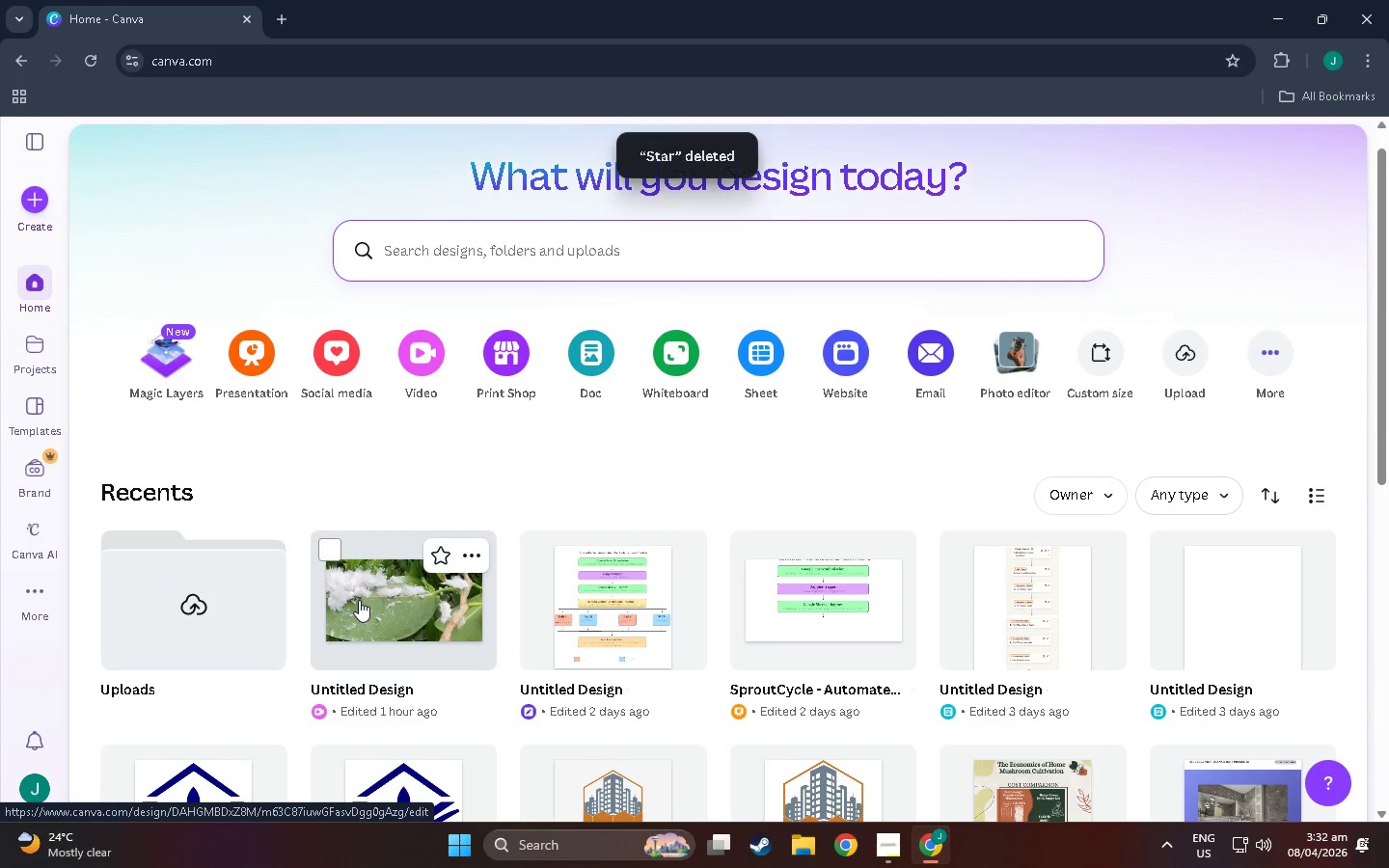 
left_click([359, 600])
 